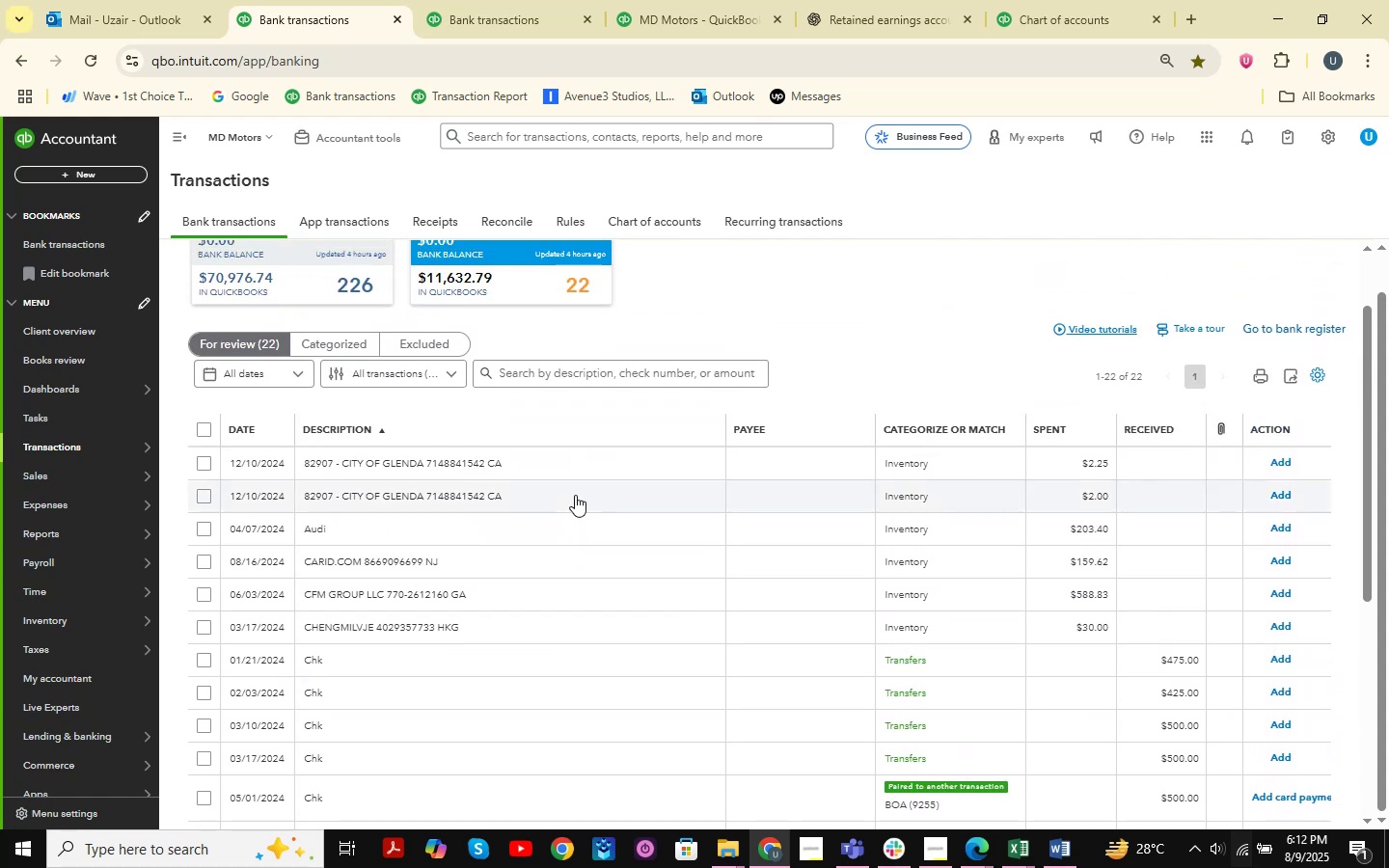 
scroll: coordinate [575, 495], scroll_direction: down, amount: 2.0
 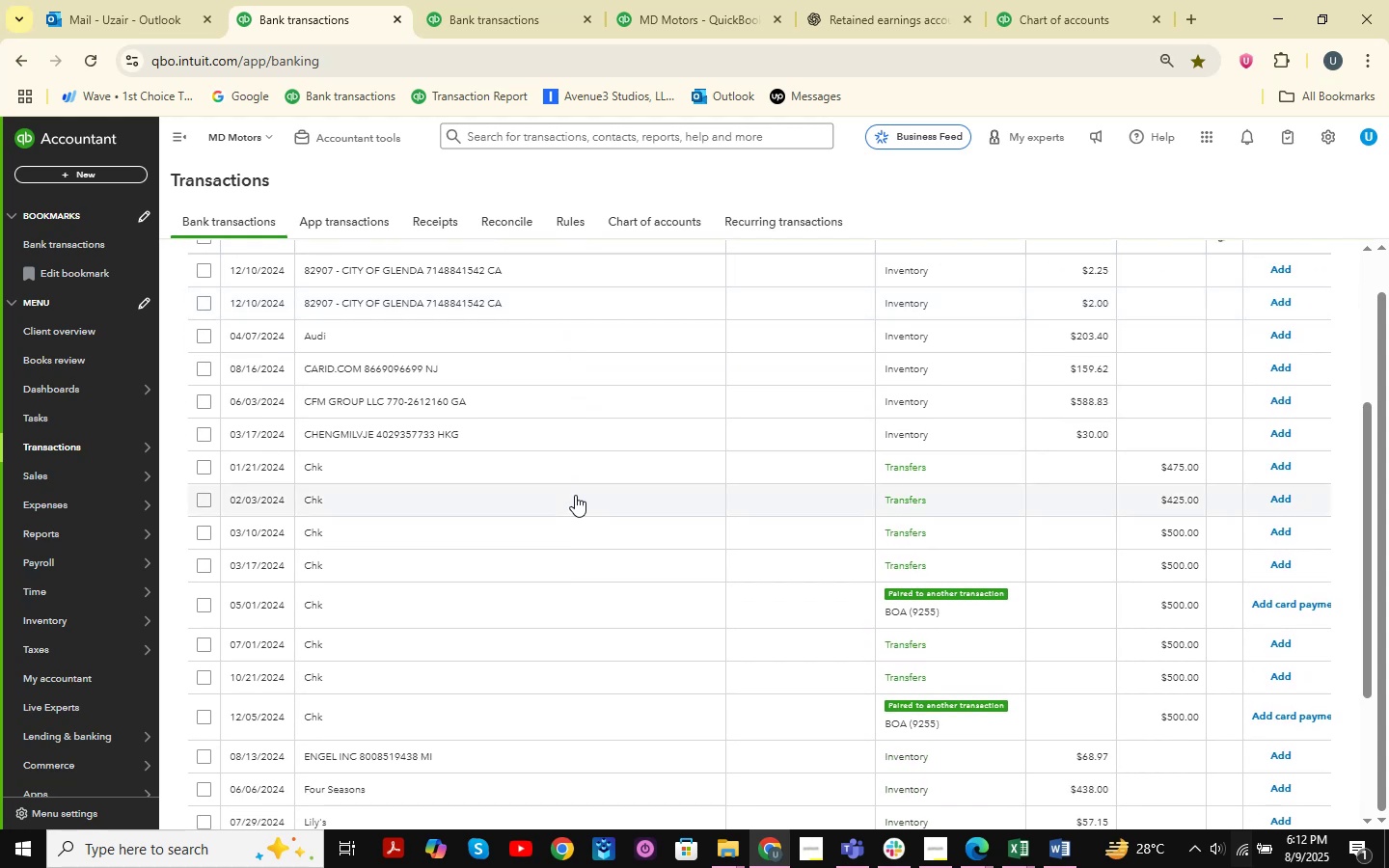 
wait(7.43)
 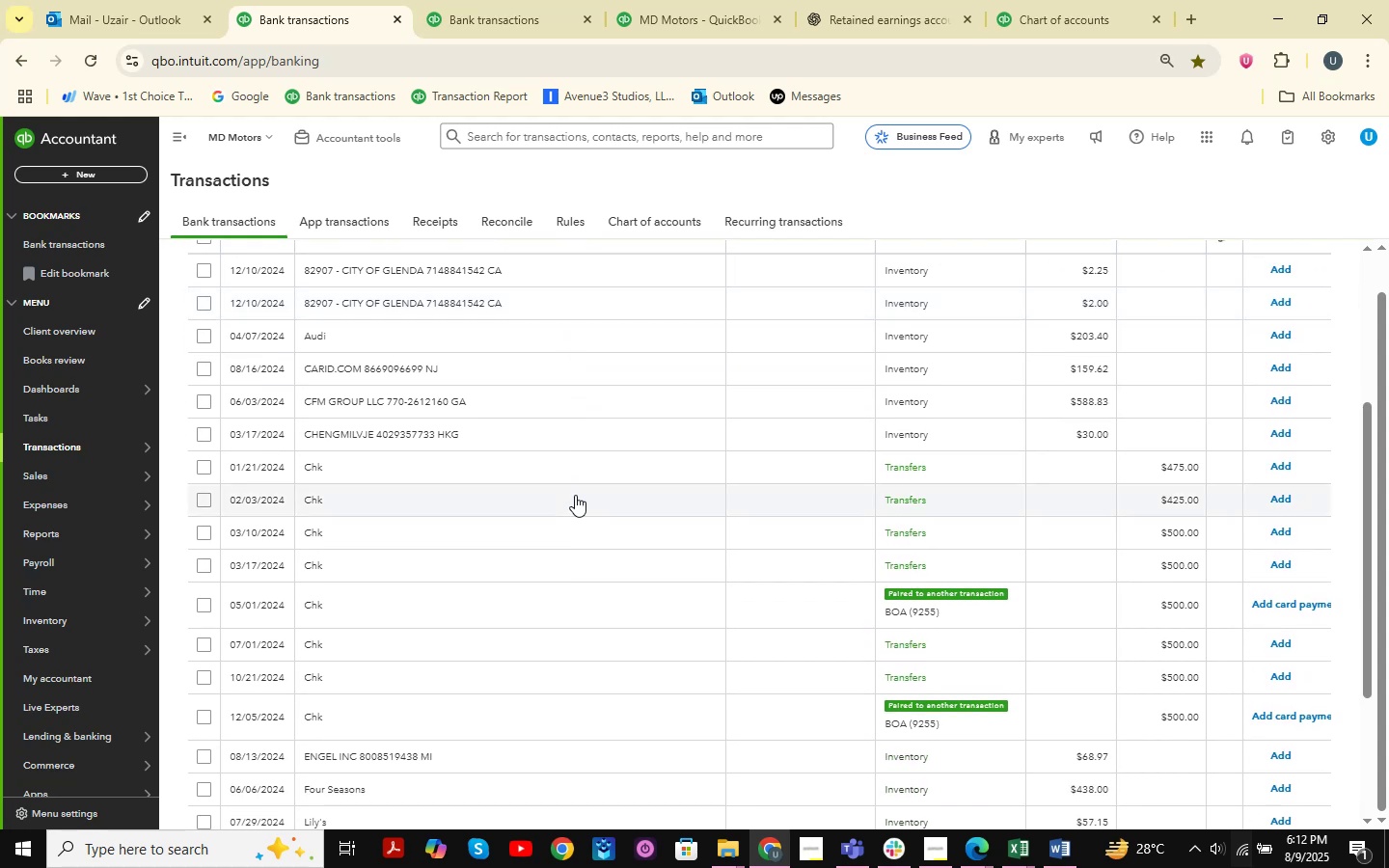 
scroll: coordinate [463, 635], scroll_direction: down, amount: 7.0
 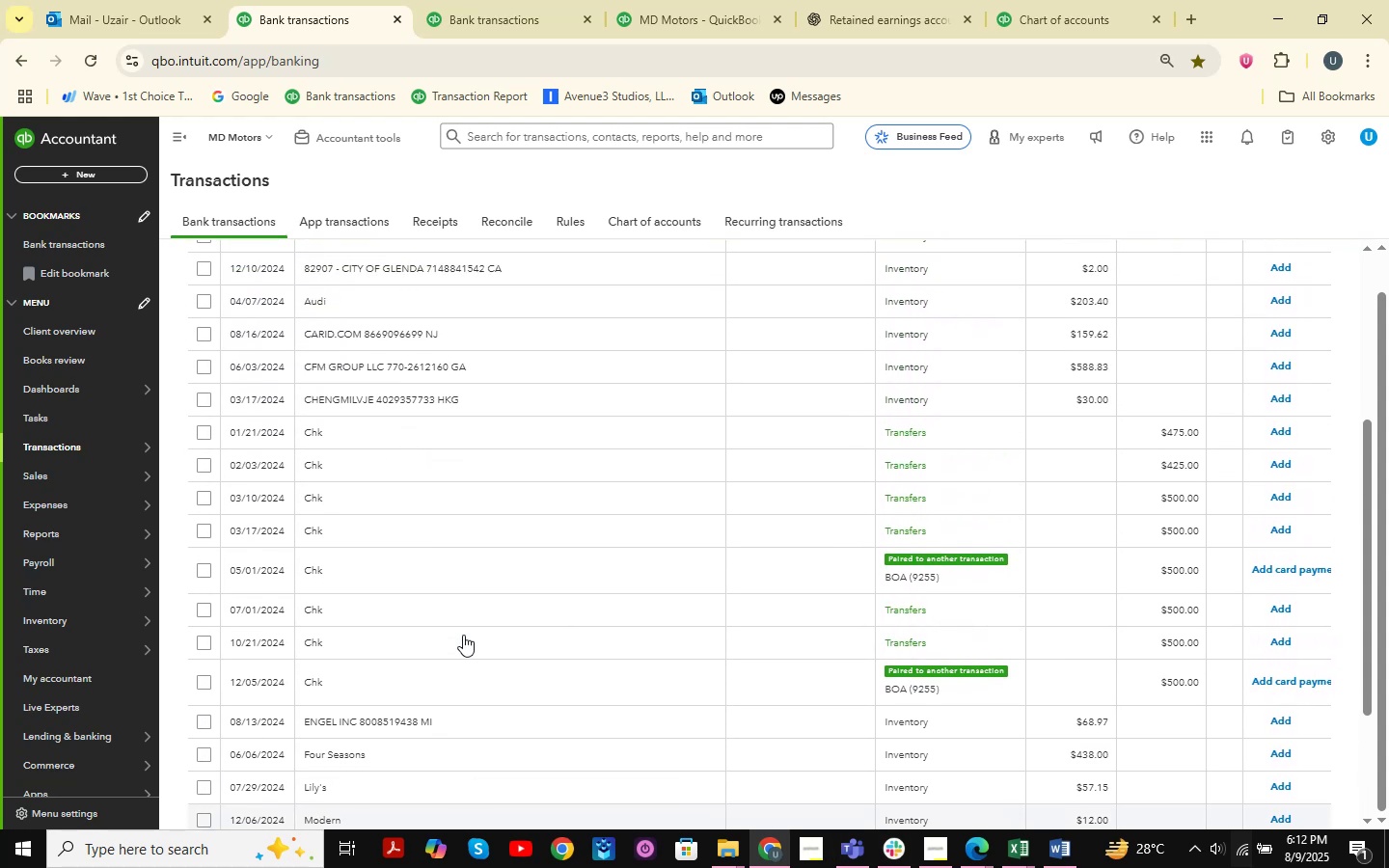 
scroll: coordinate [463, 635], scroll_direction: up, amount: 2.0
 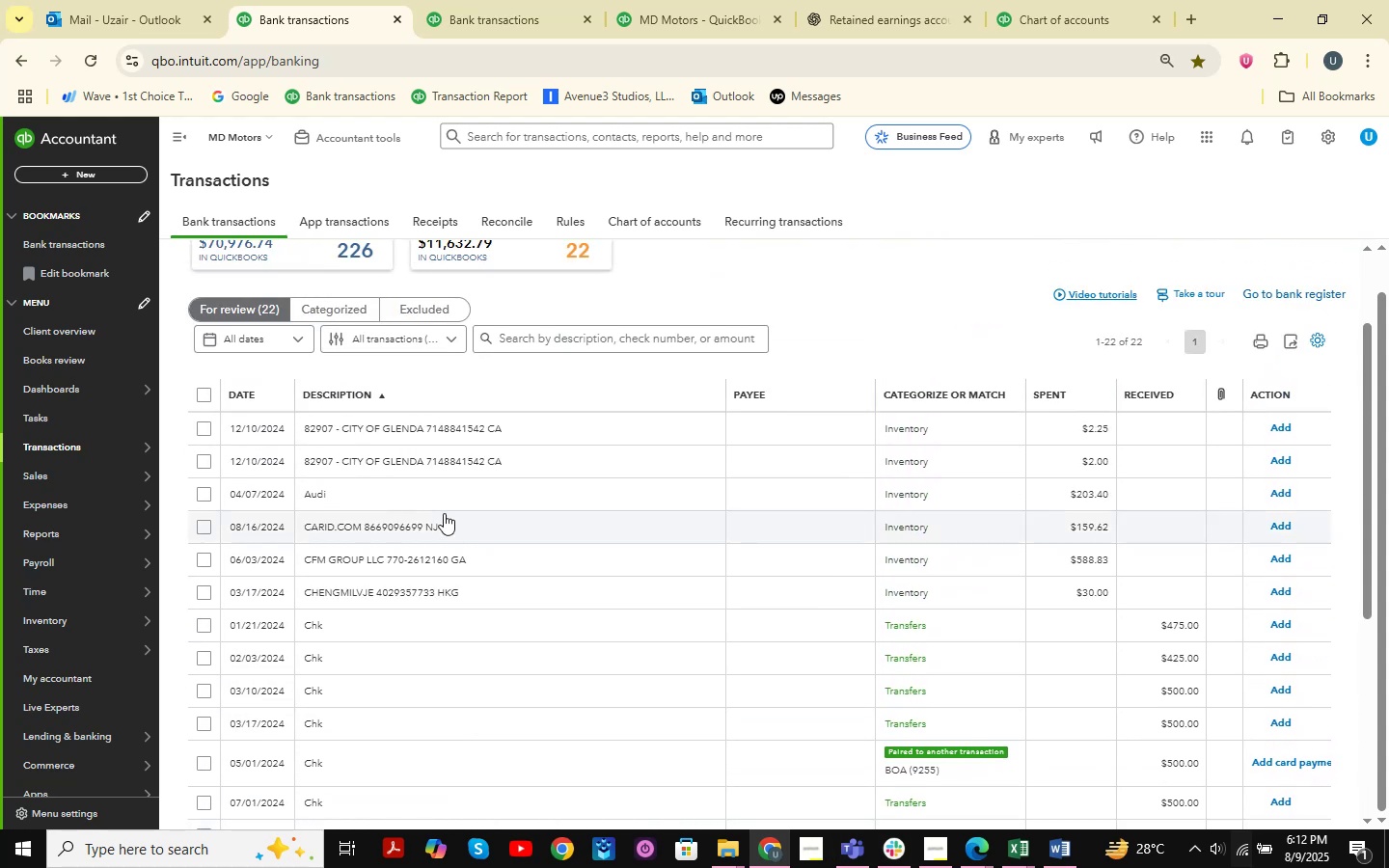 
left_click([444, 513])
 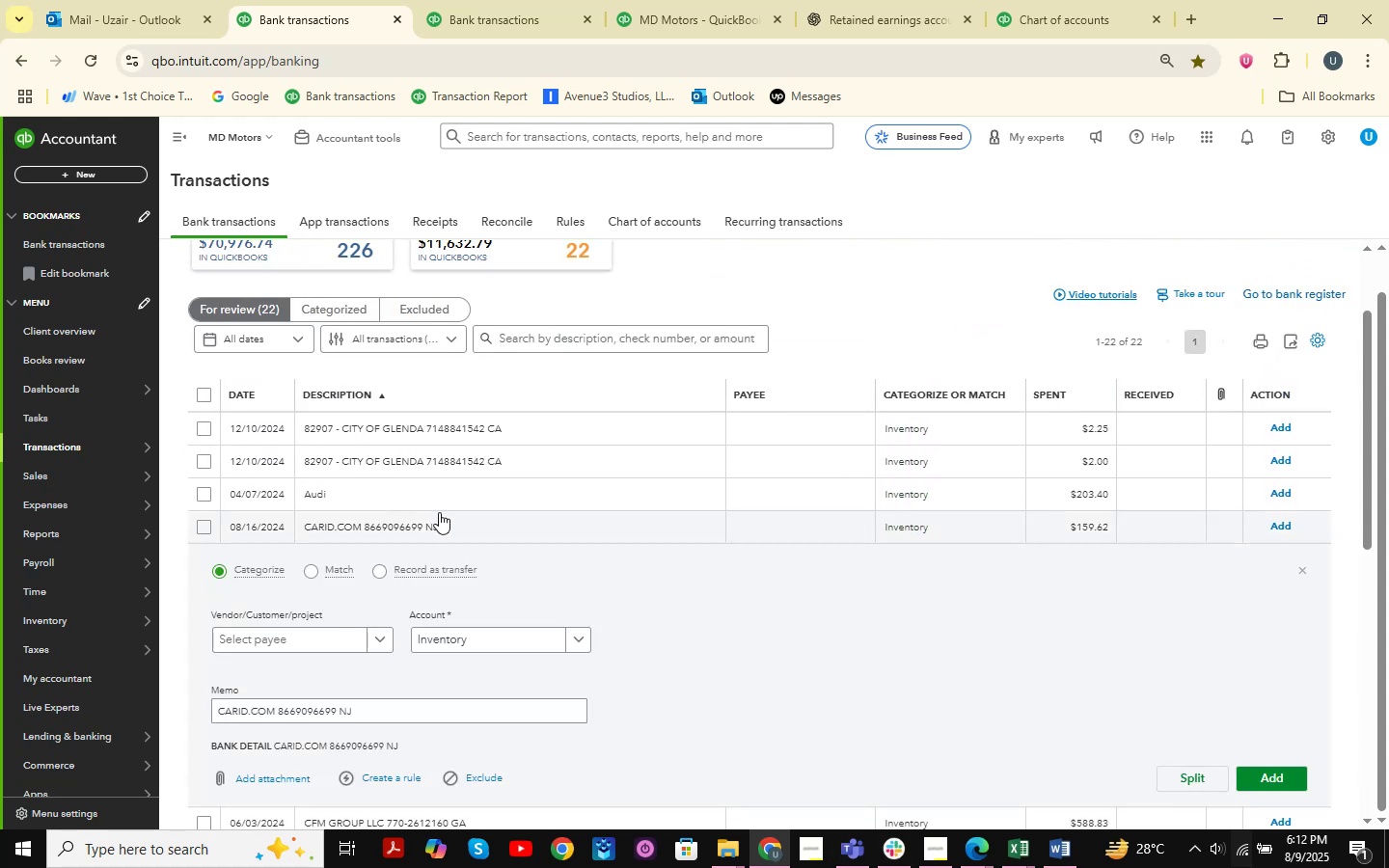 
scroll: coordinate [525, 509], scroll_direction: down, amount: 1.0
 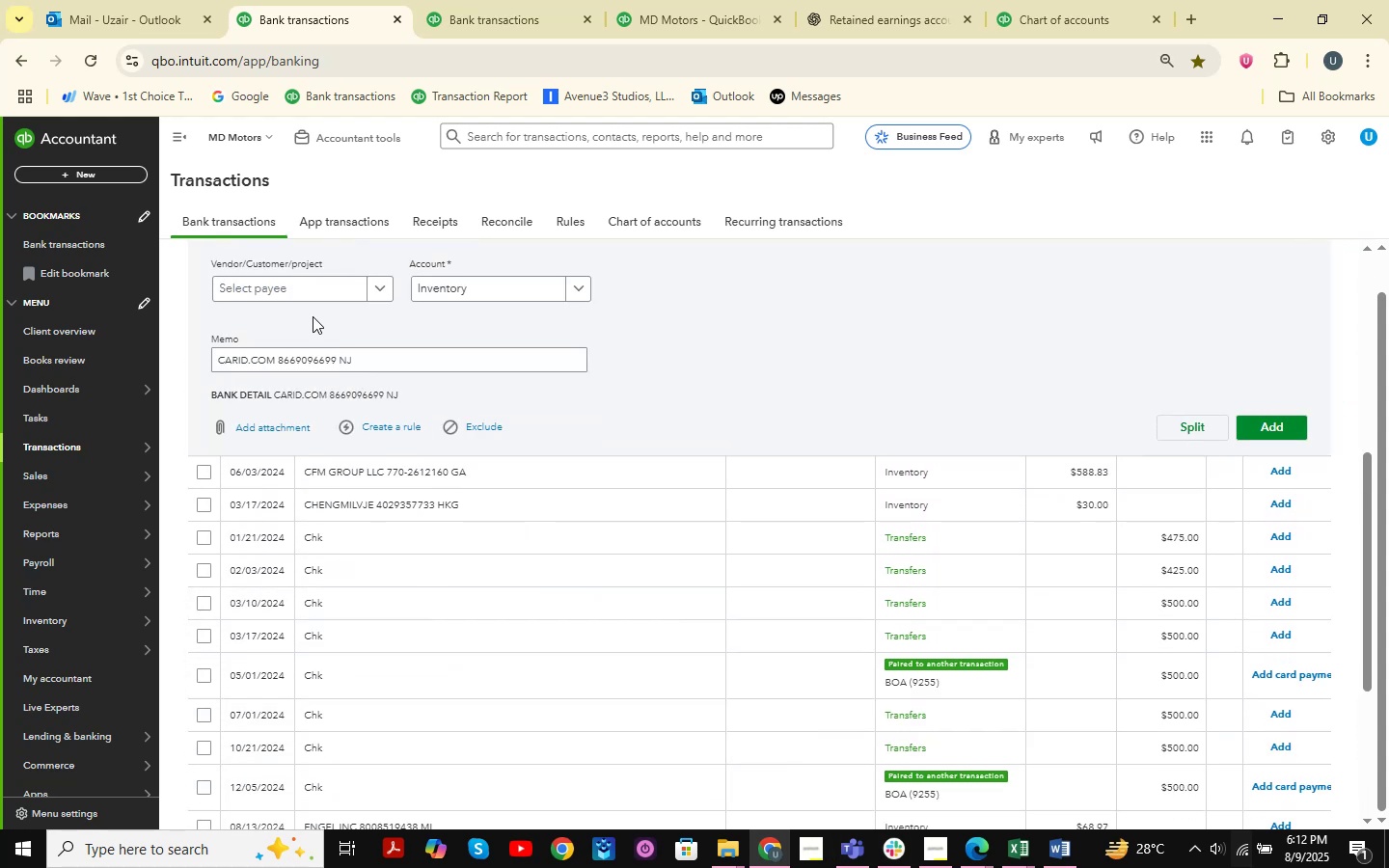 
left_click_drag(start_coordinate=[386, 359], to_coordinate=[38, 364])
 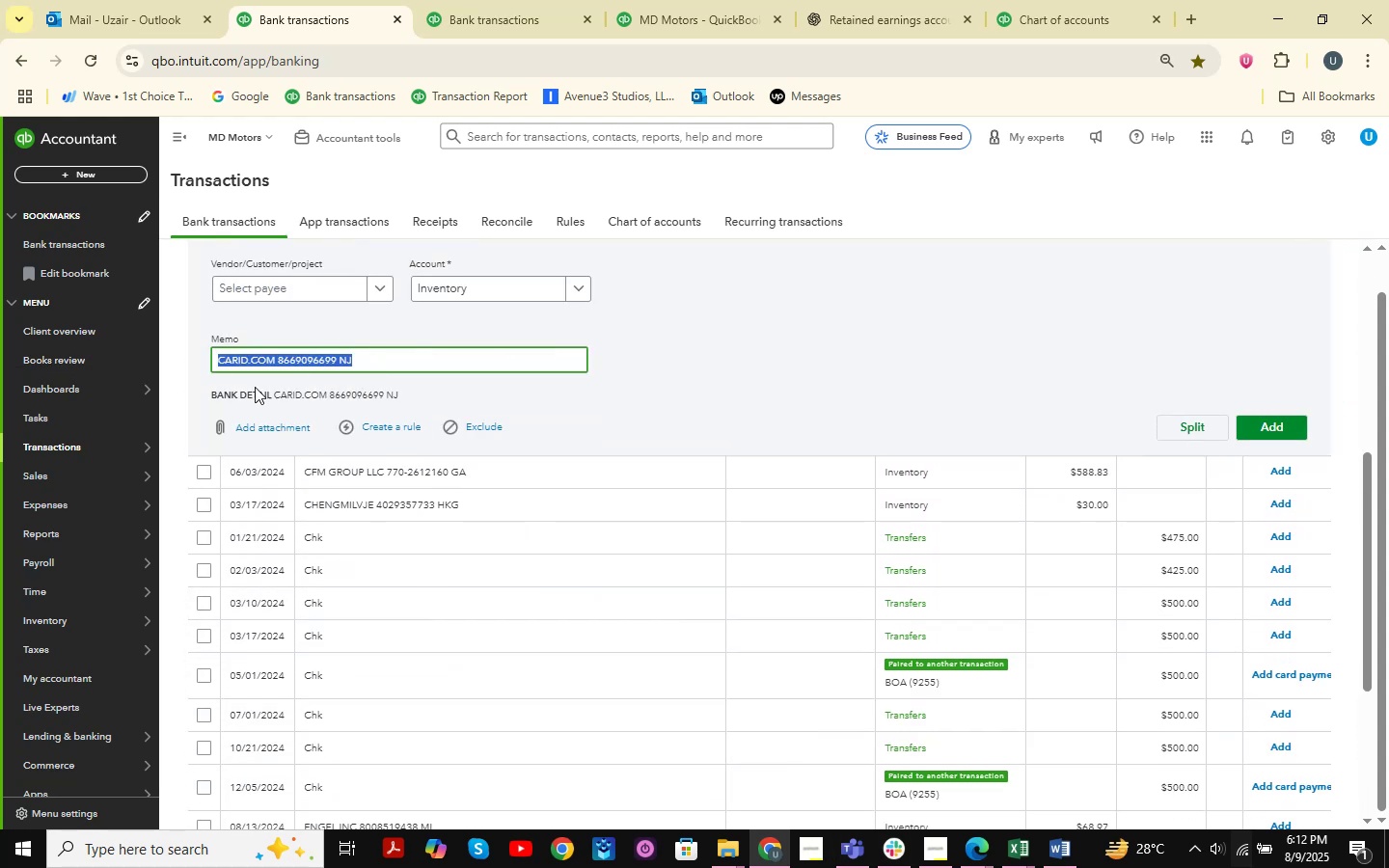 
key(Control+C)
 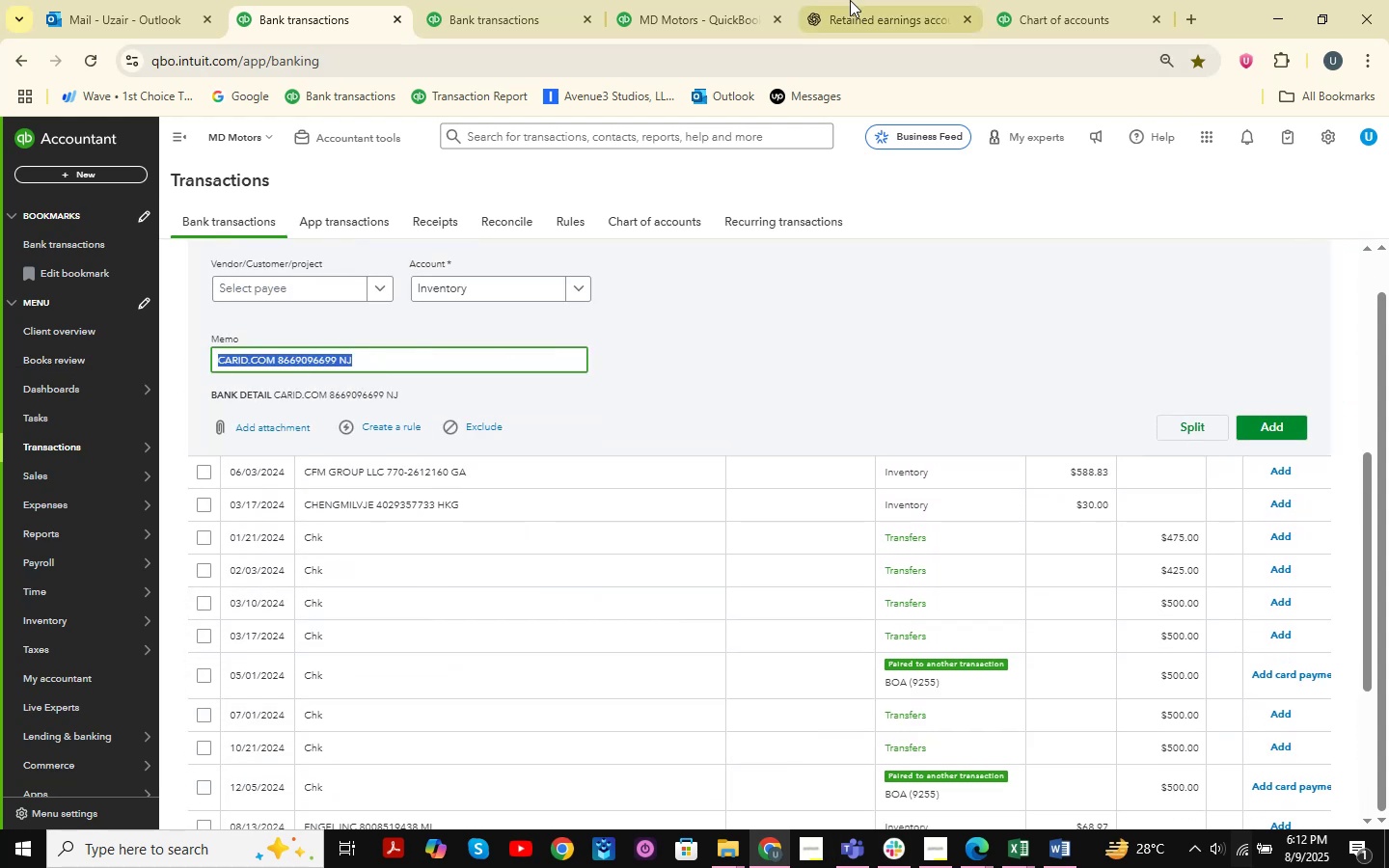 
left_click([850, 0])
 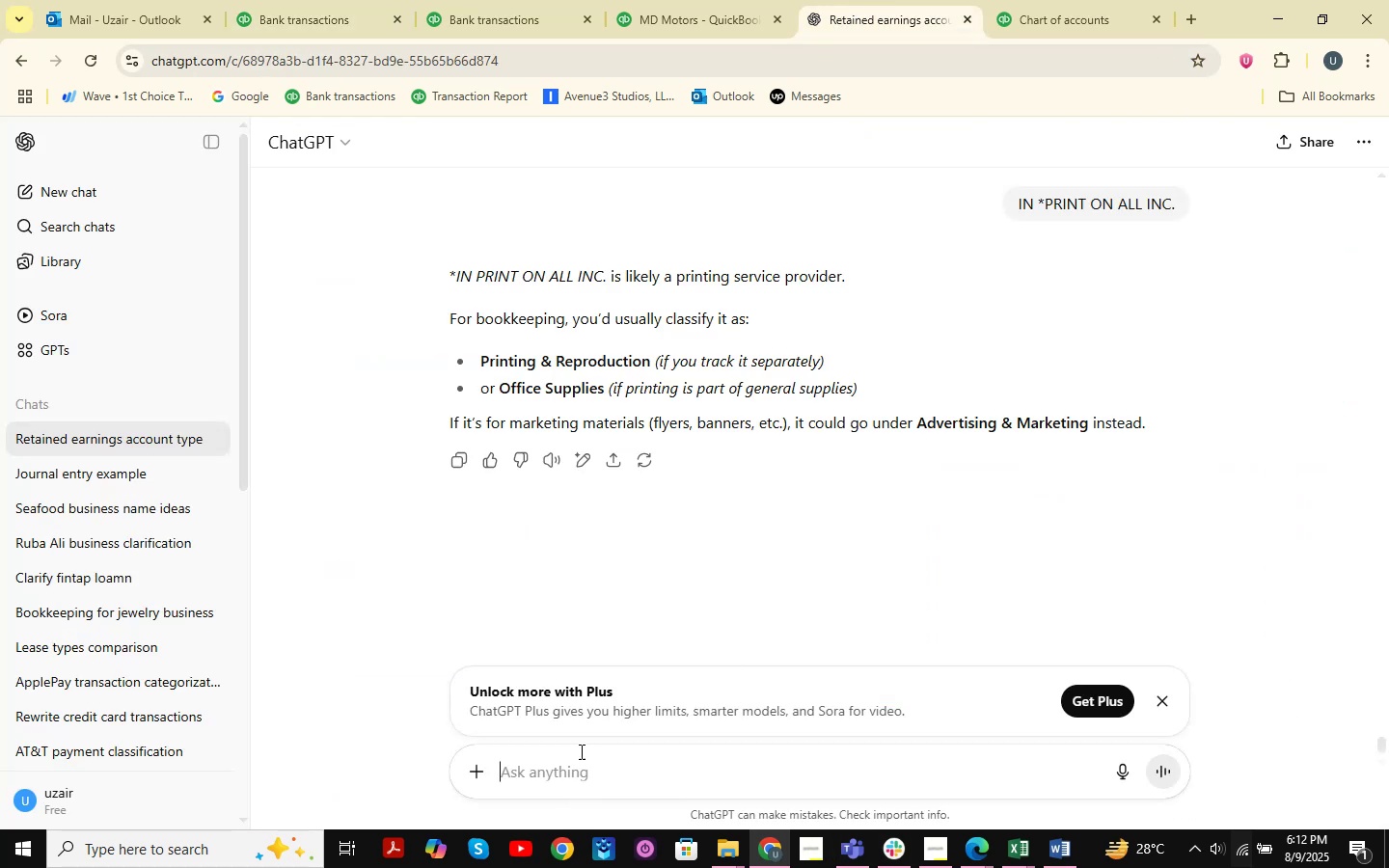 
key(Control+ControlLeft)
 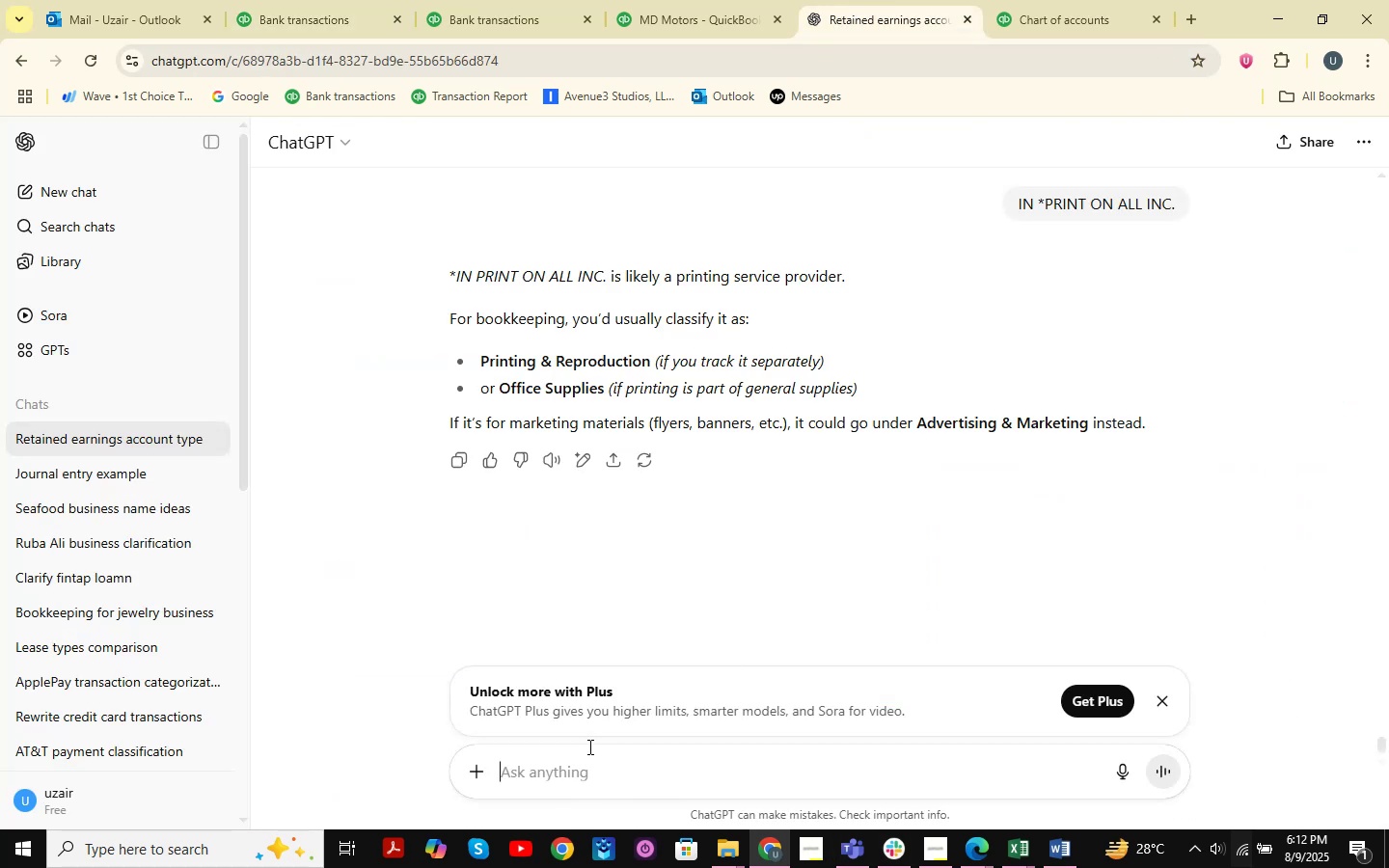 
key(Control+V)
 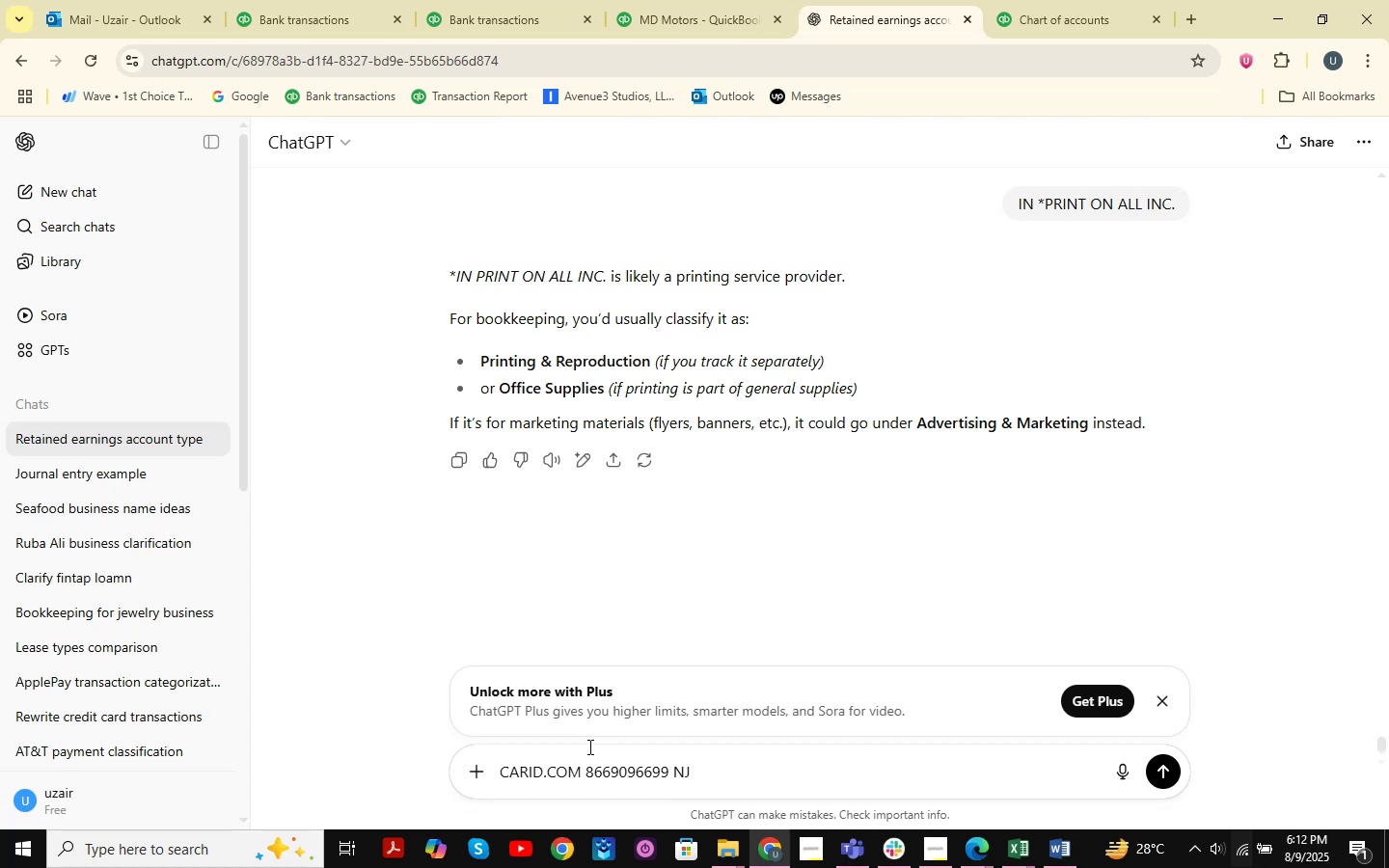 
key(Space)
 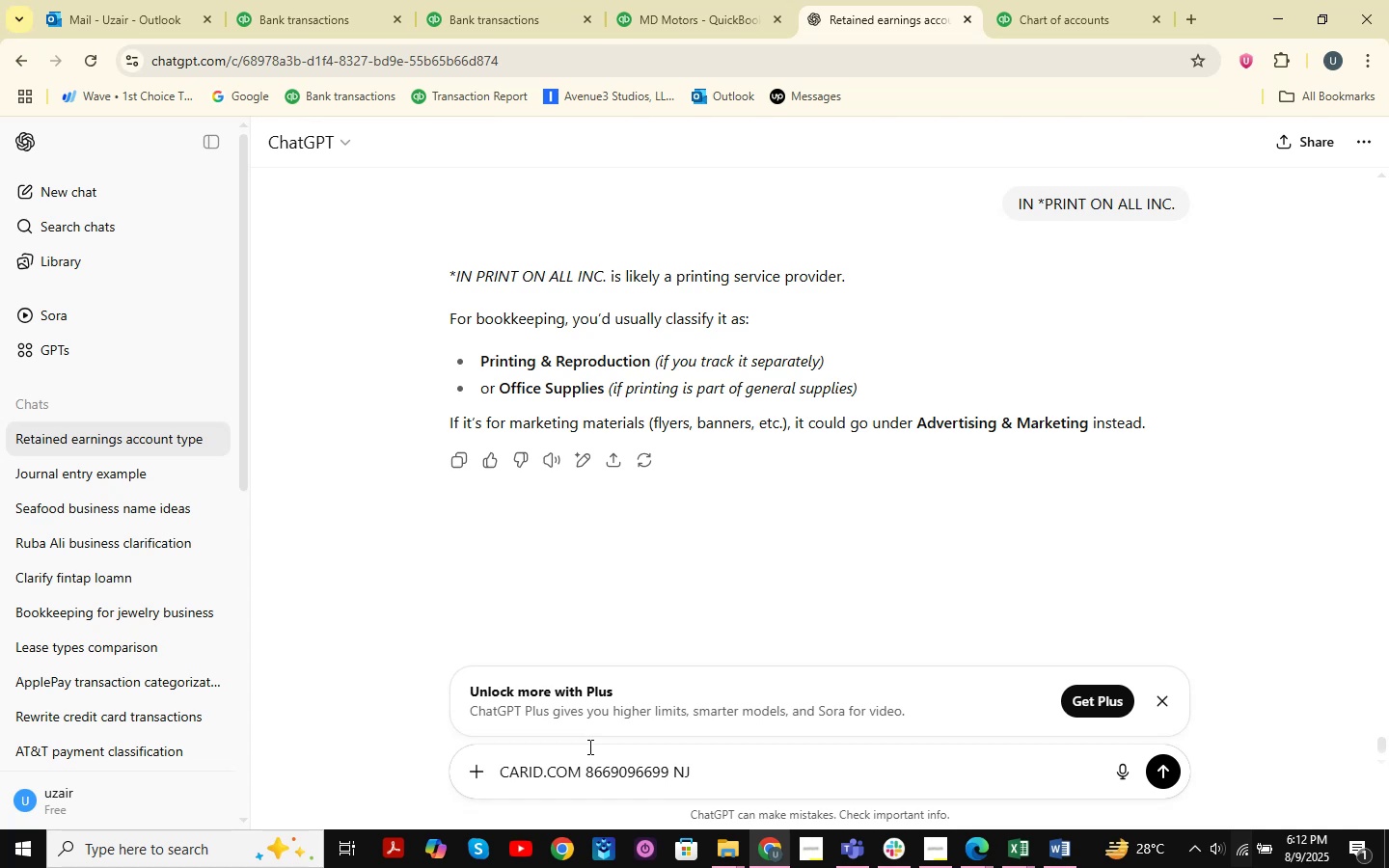 
key(Enter)
 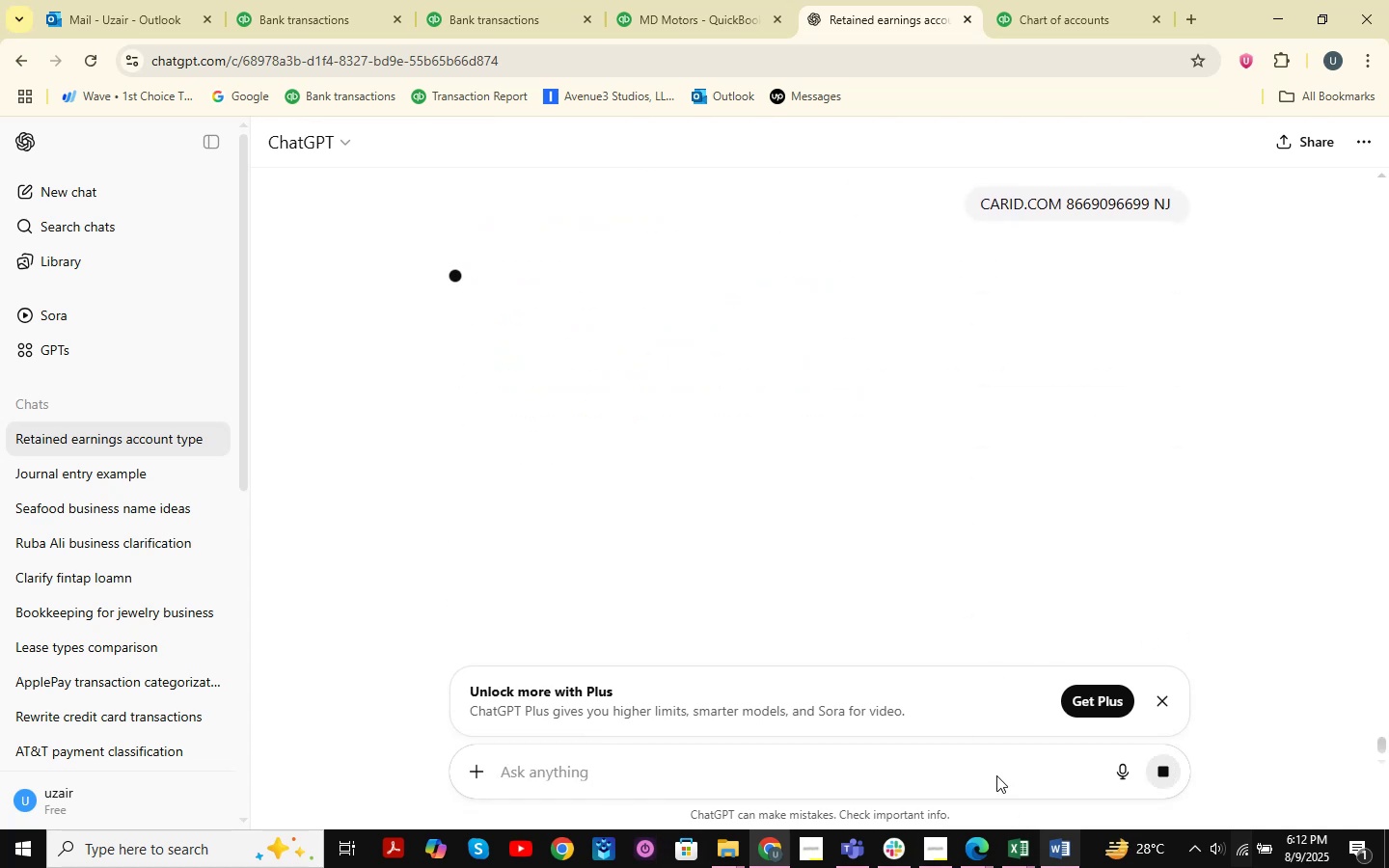 
mouse_move([860, 796])
 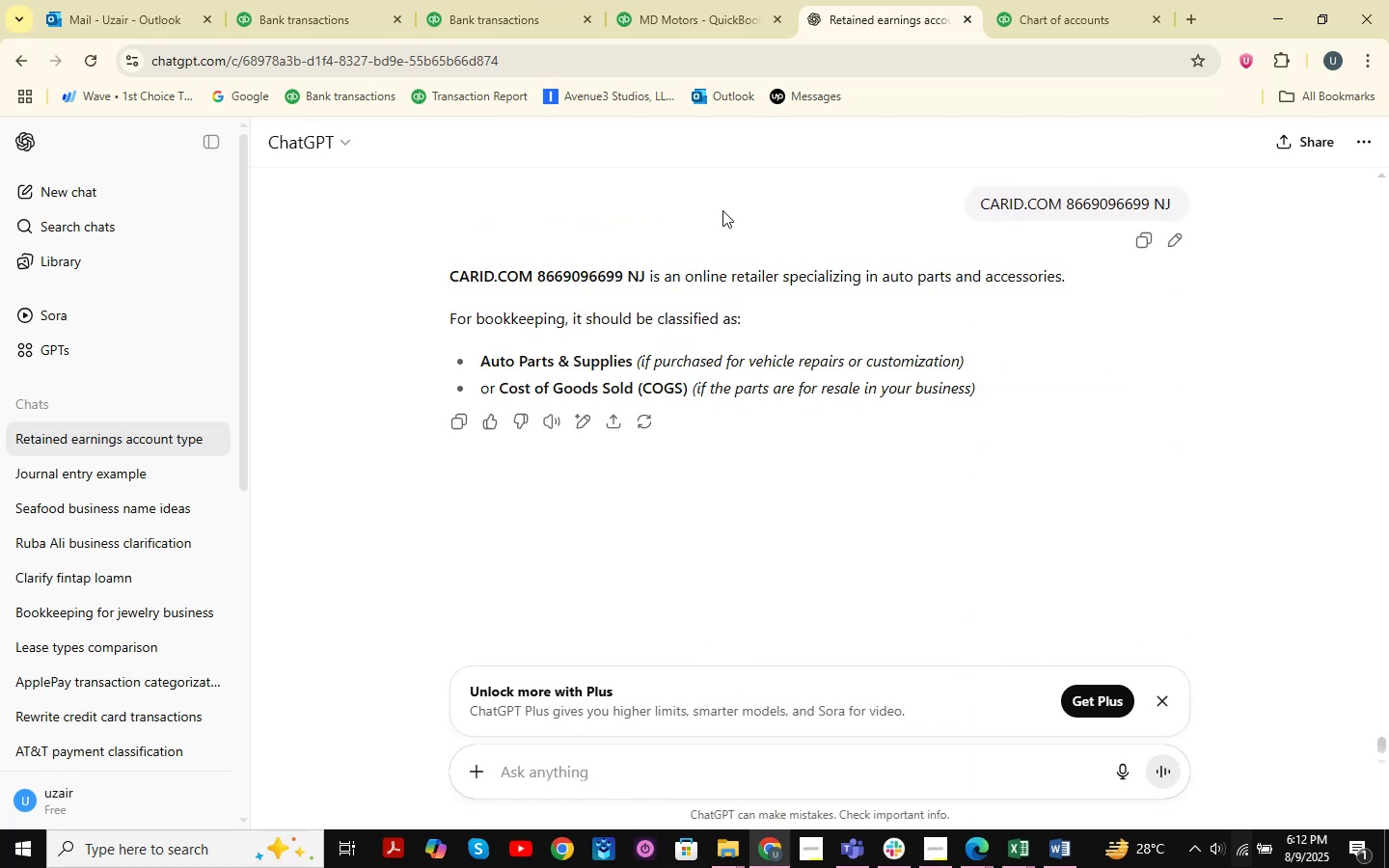 
left_click([263, 0])
 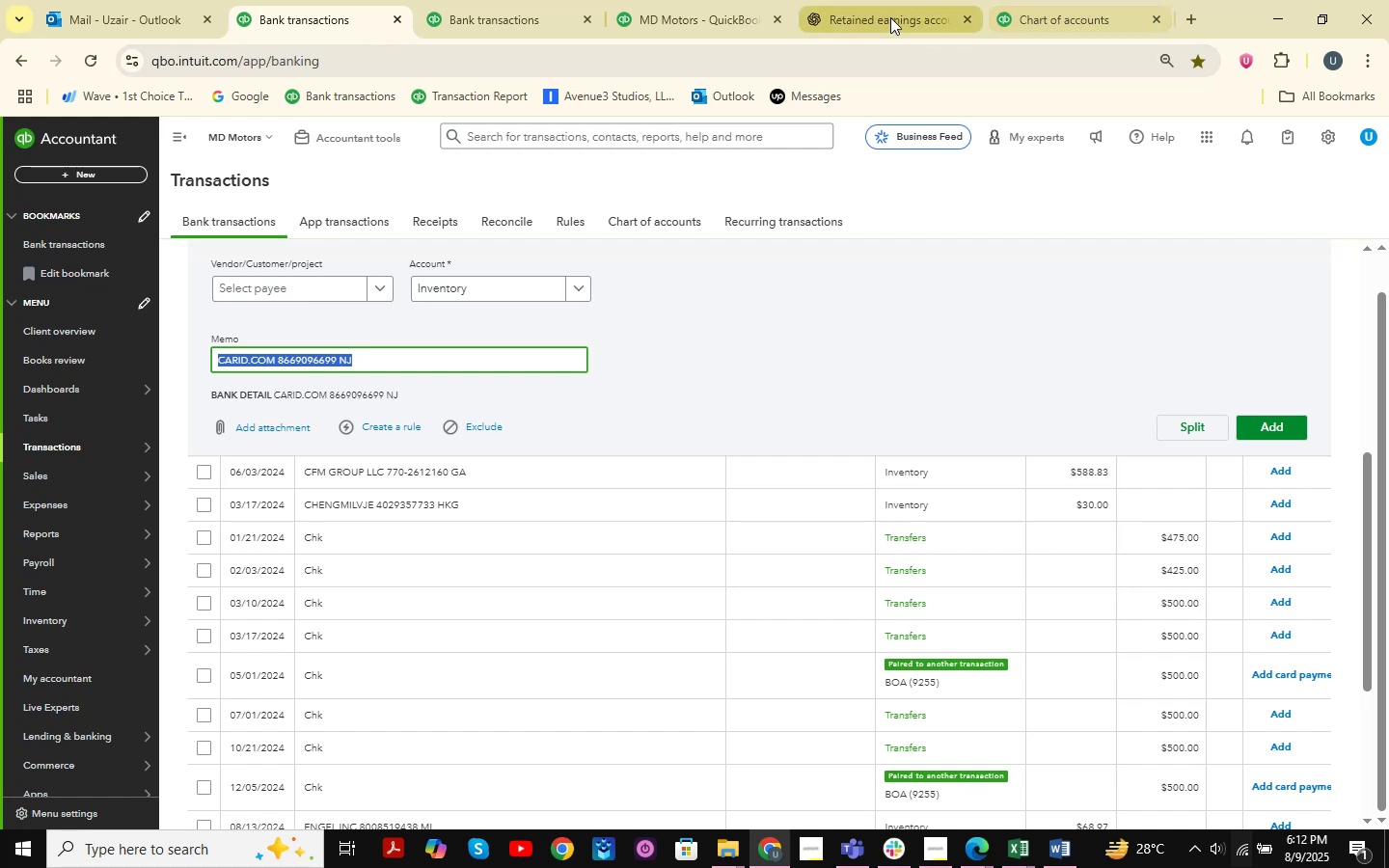 
double_click([890, 17])
 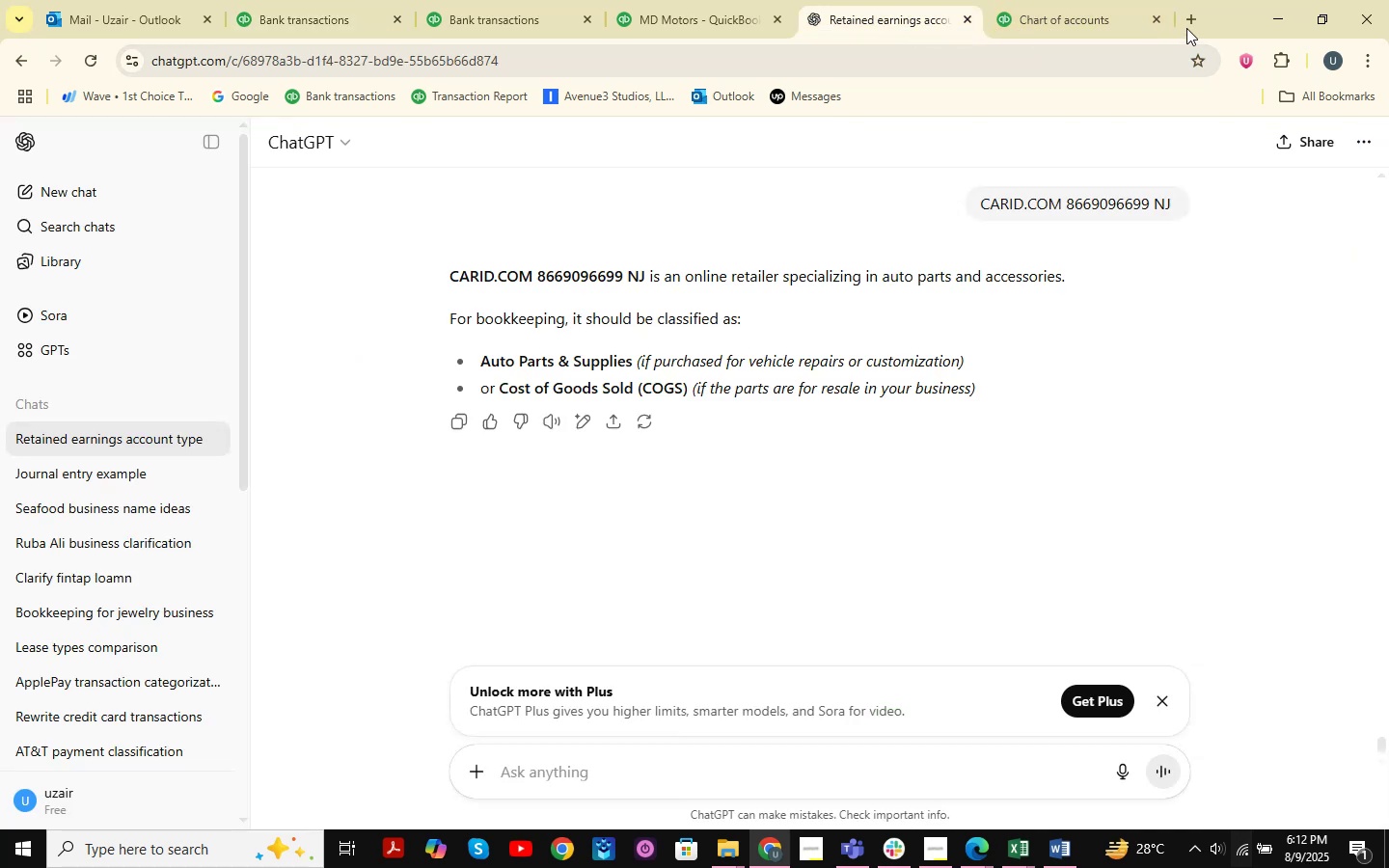 
left_click([1190, 22])
 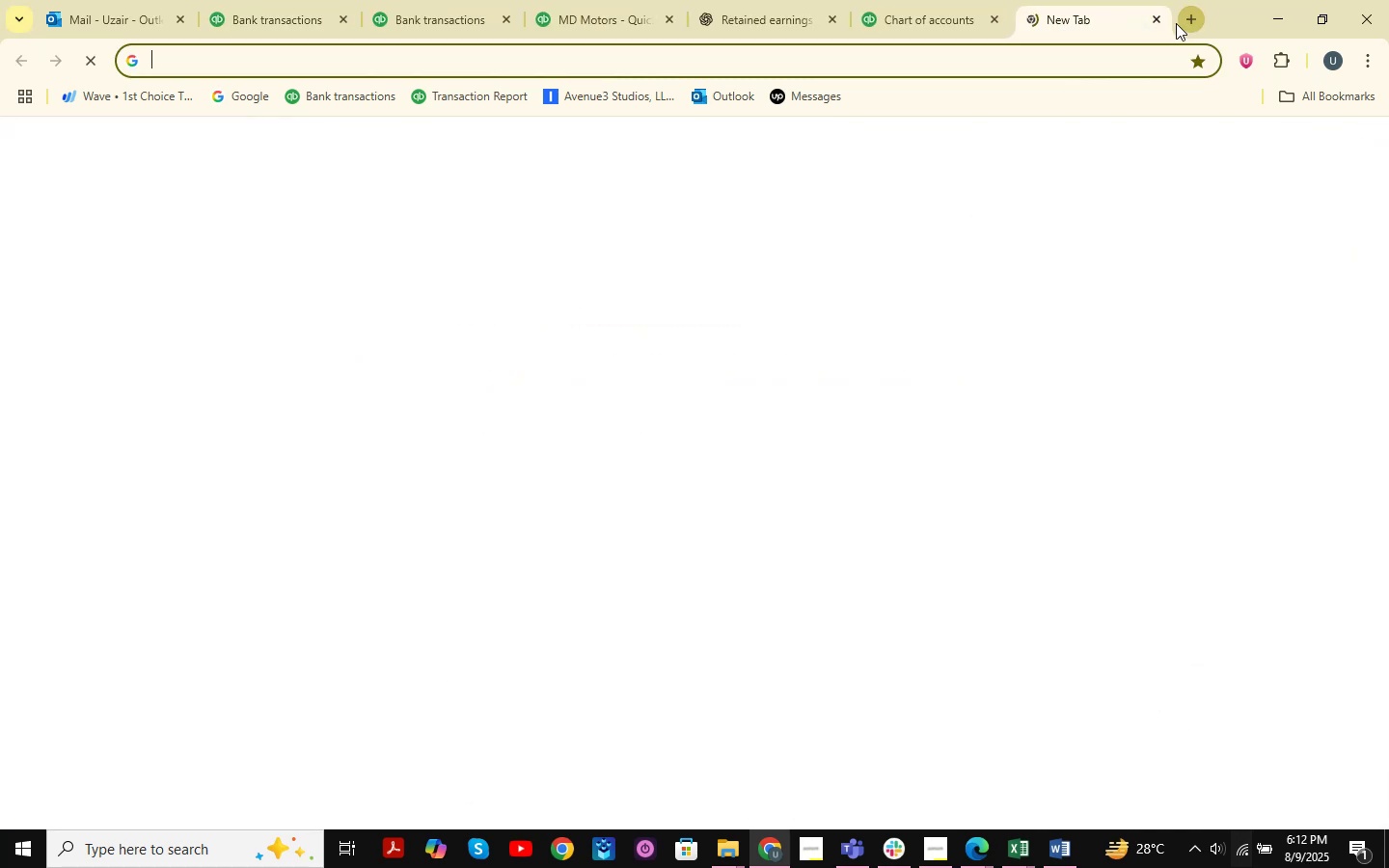 
left_click_drag(start_coordinate=[1091, 14], to_coordinate=[922, 21])
 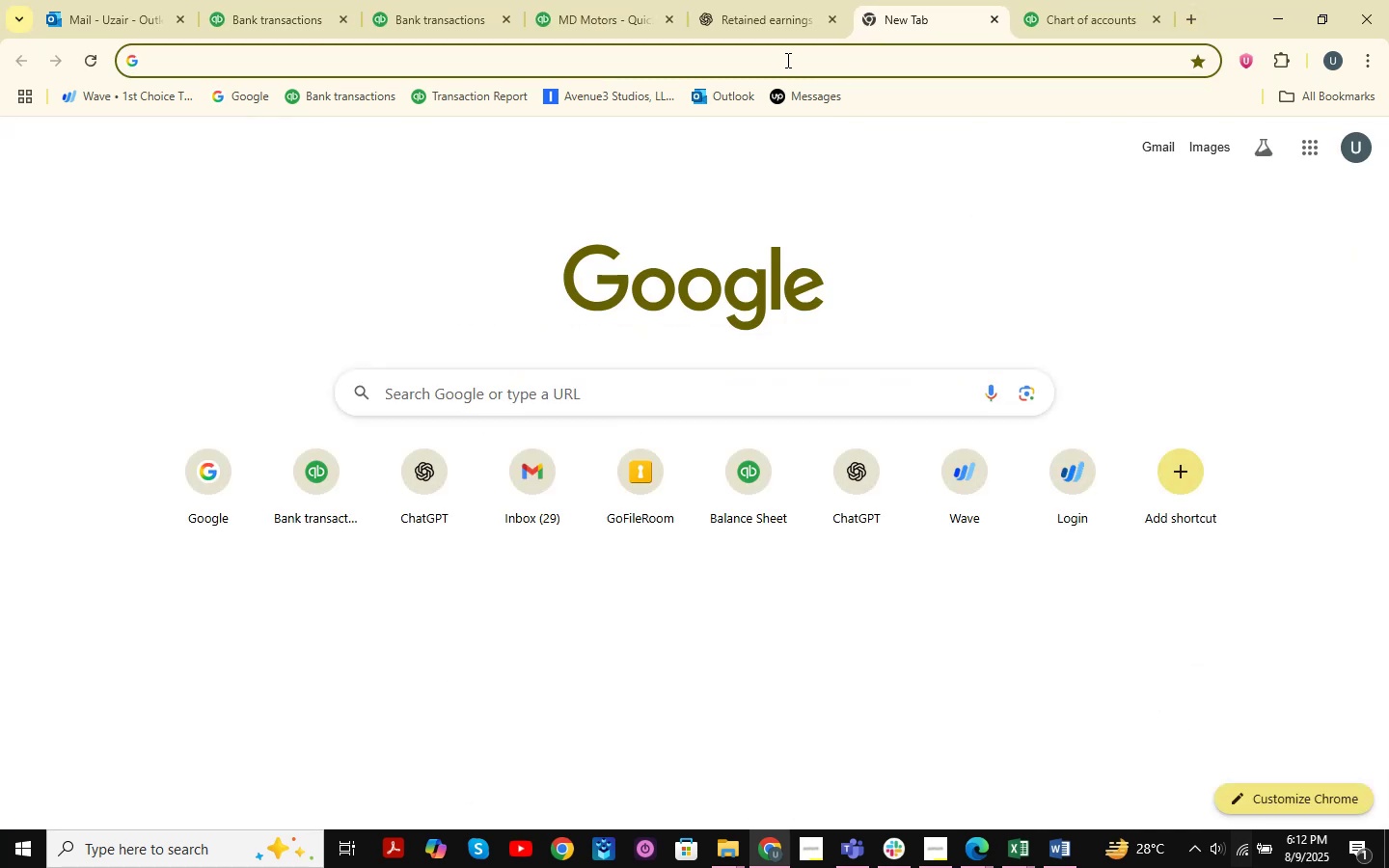 
key(G)
 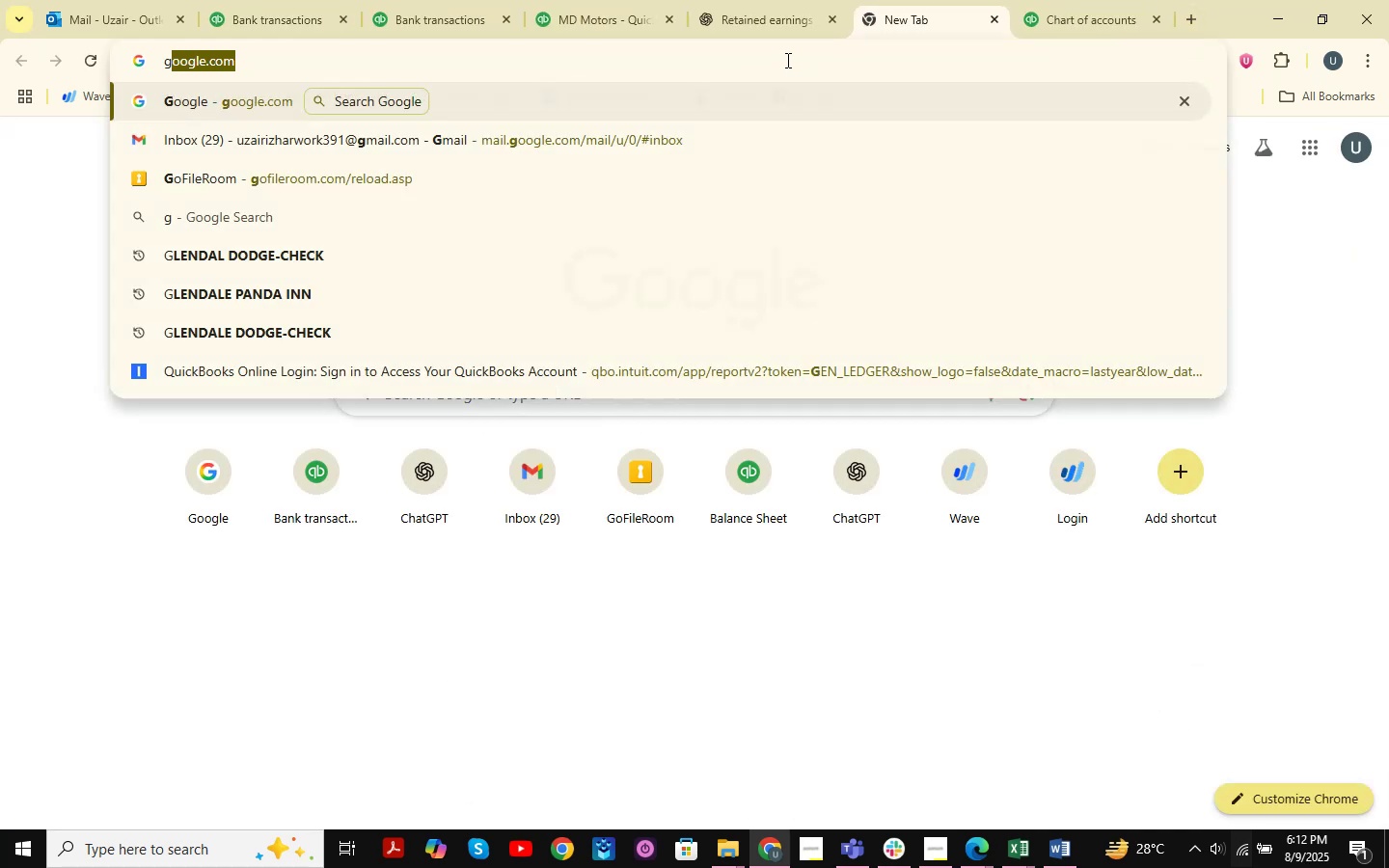 
key(NumpadEnter)
 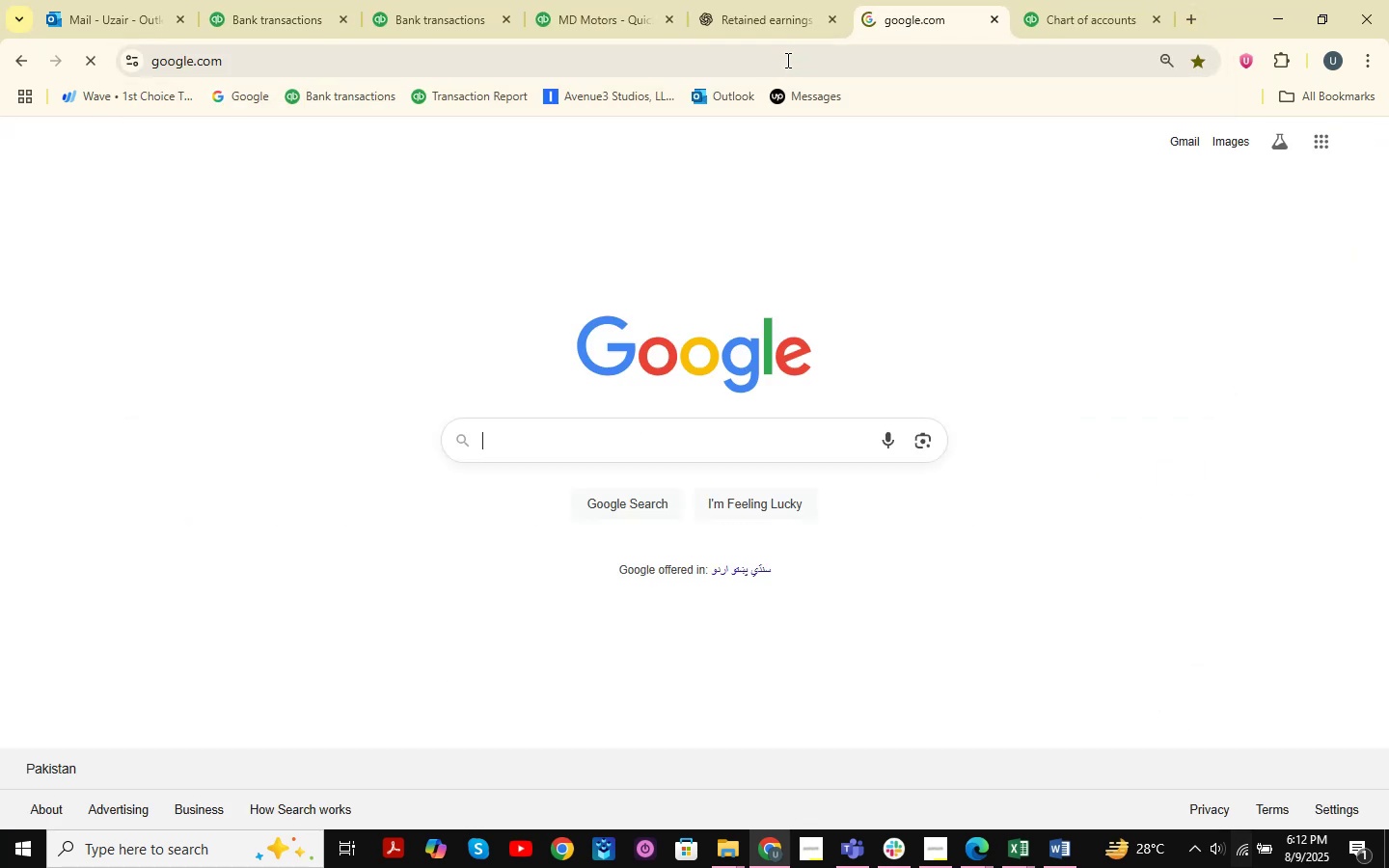 
key(Control+V)
 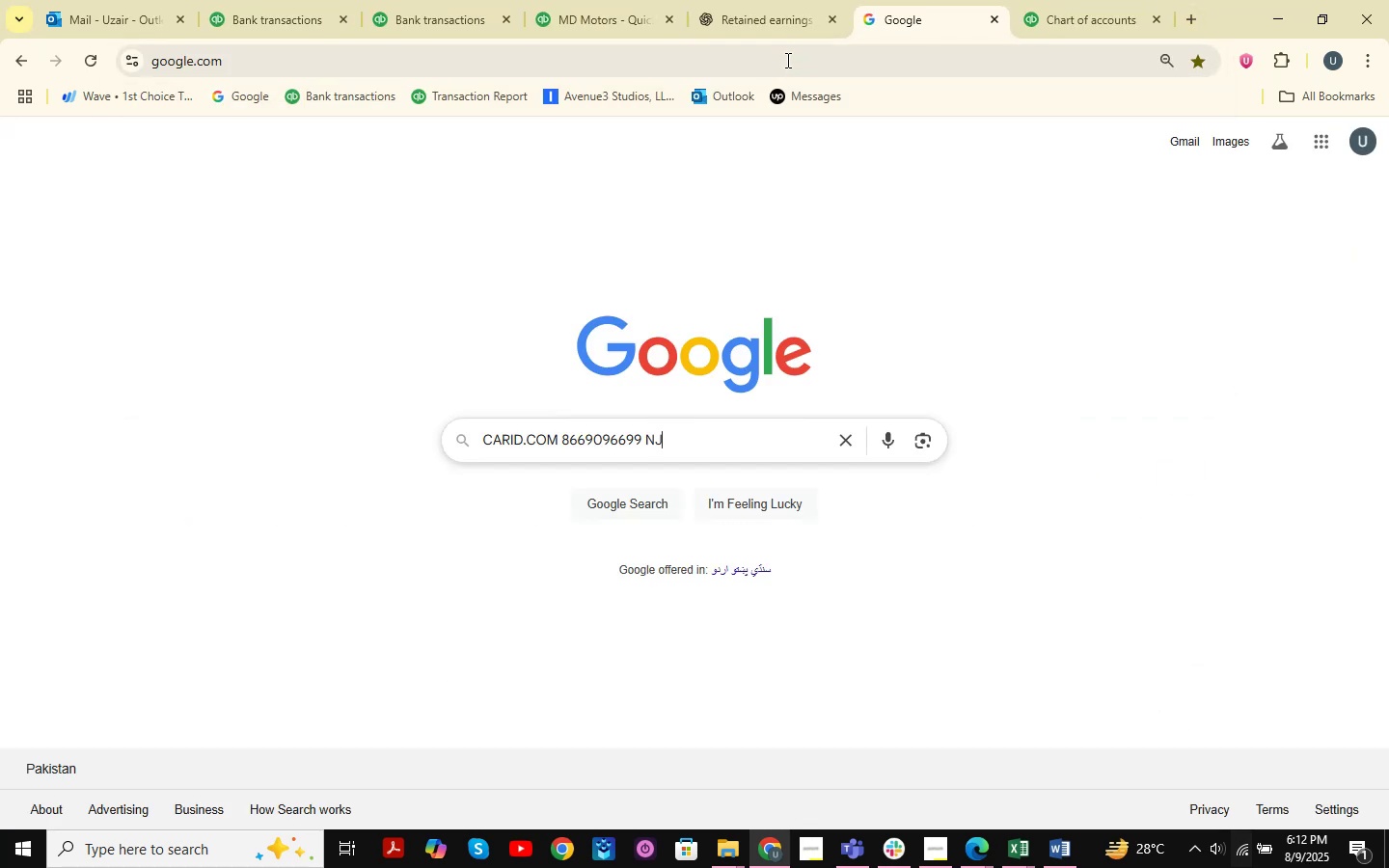 
hold_key(key=Backspace, duration=0.83)
 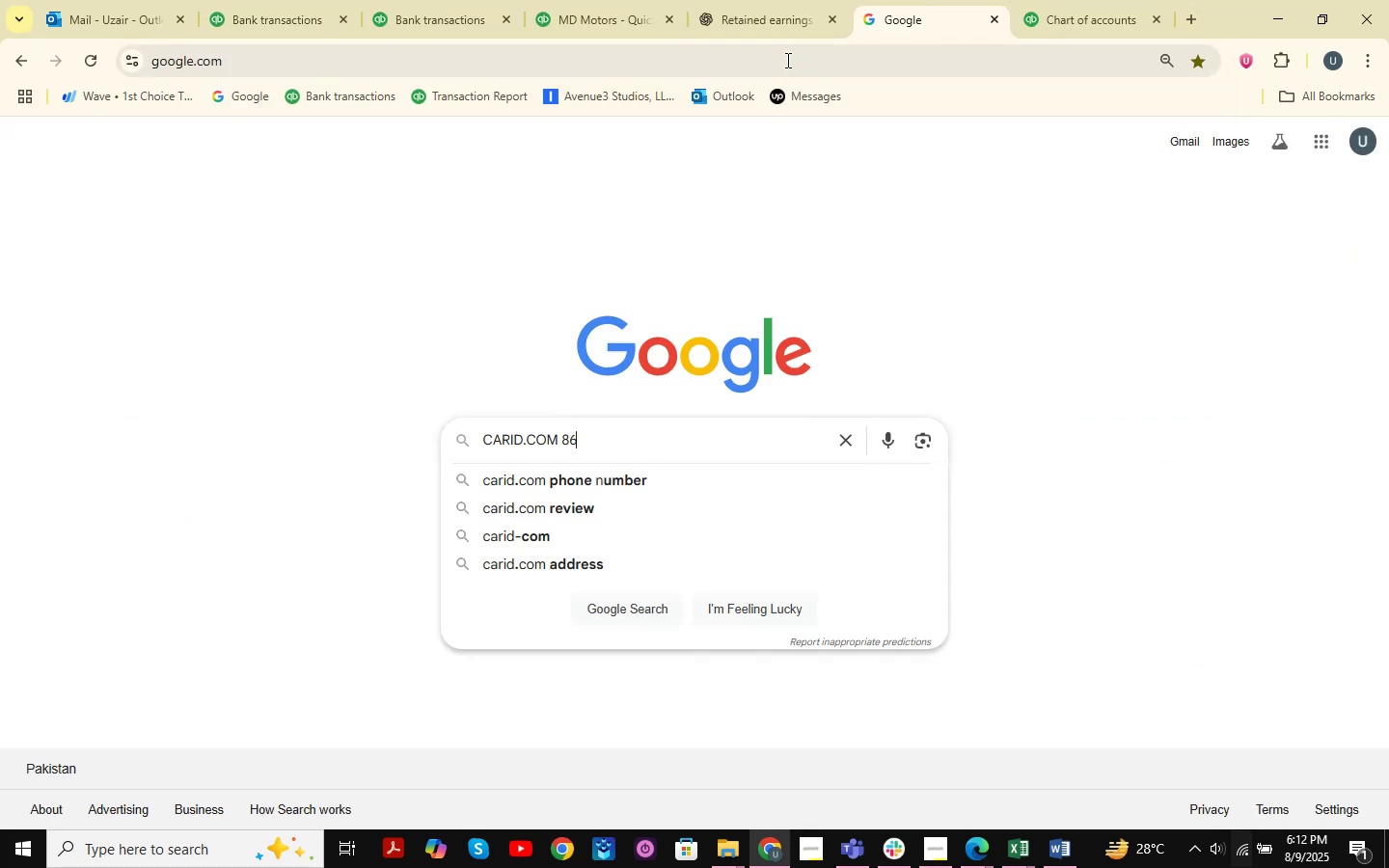 
key(Backspace)
 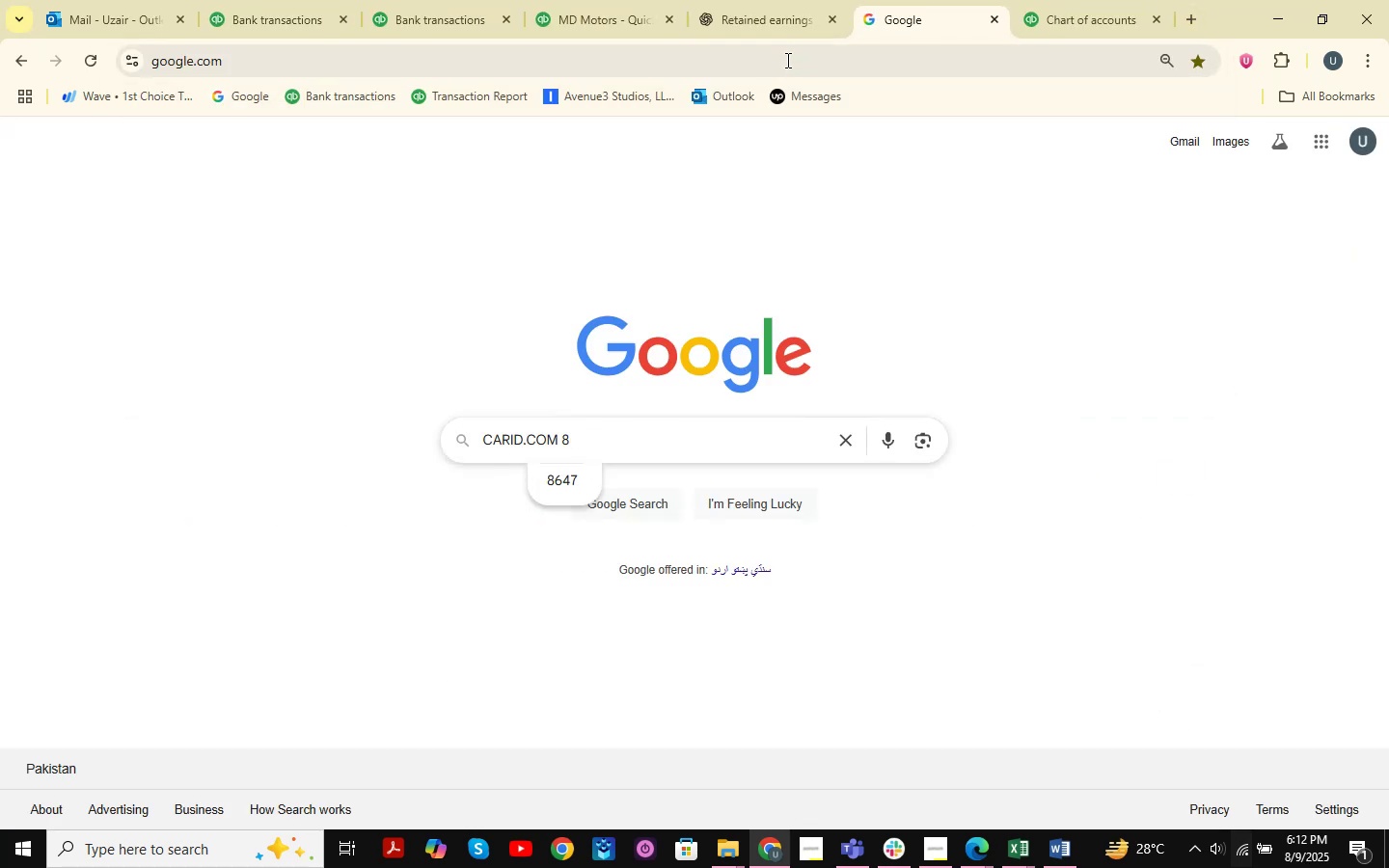 
key(Backspace)
 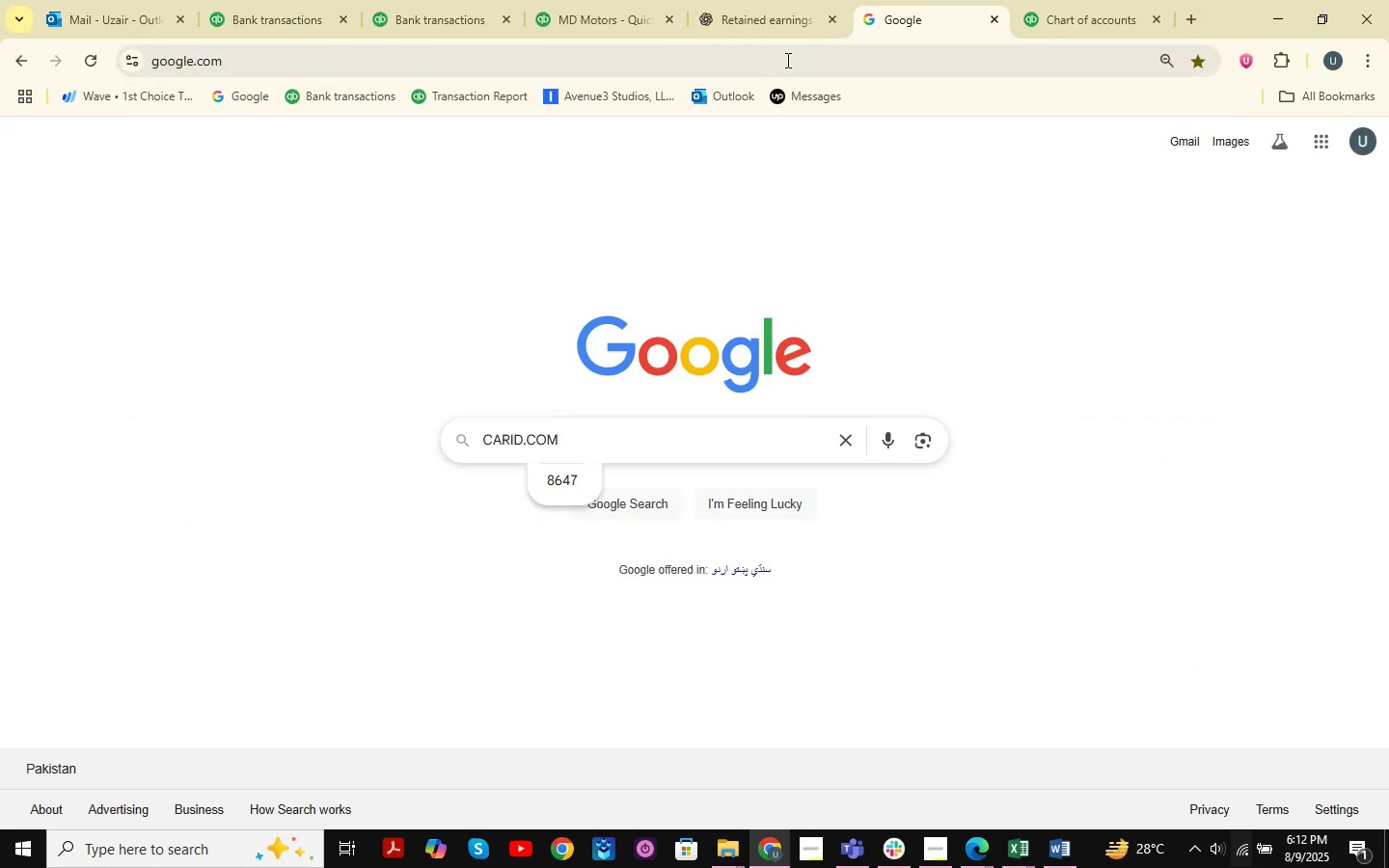 
key(Enter)
 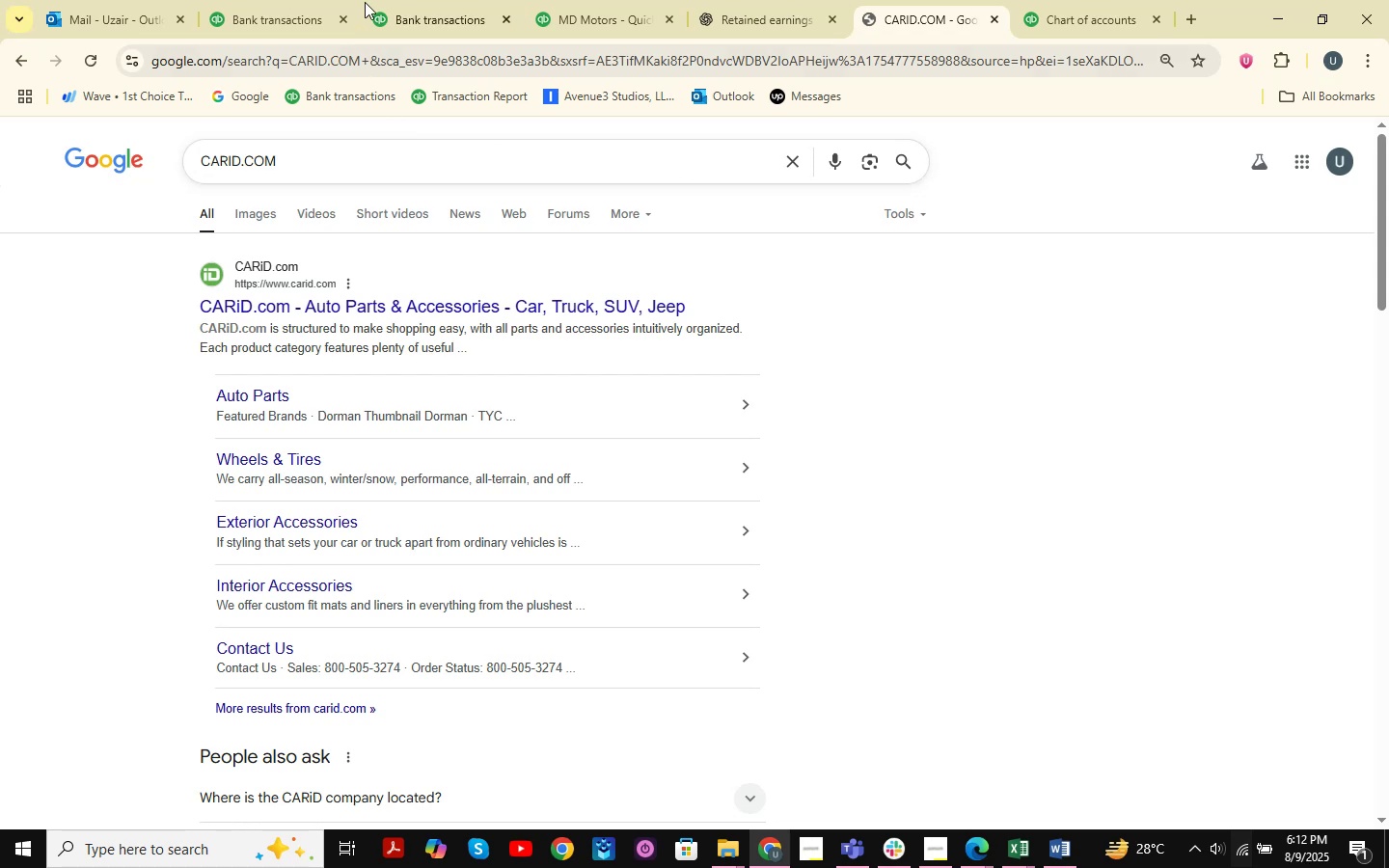 
double_click([237, 0])
 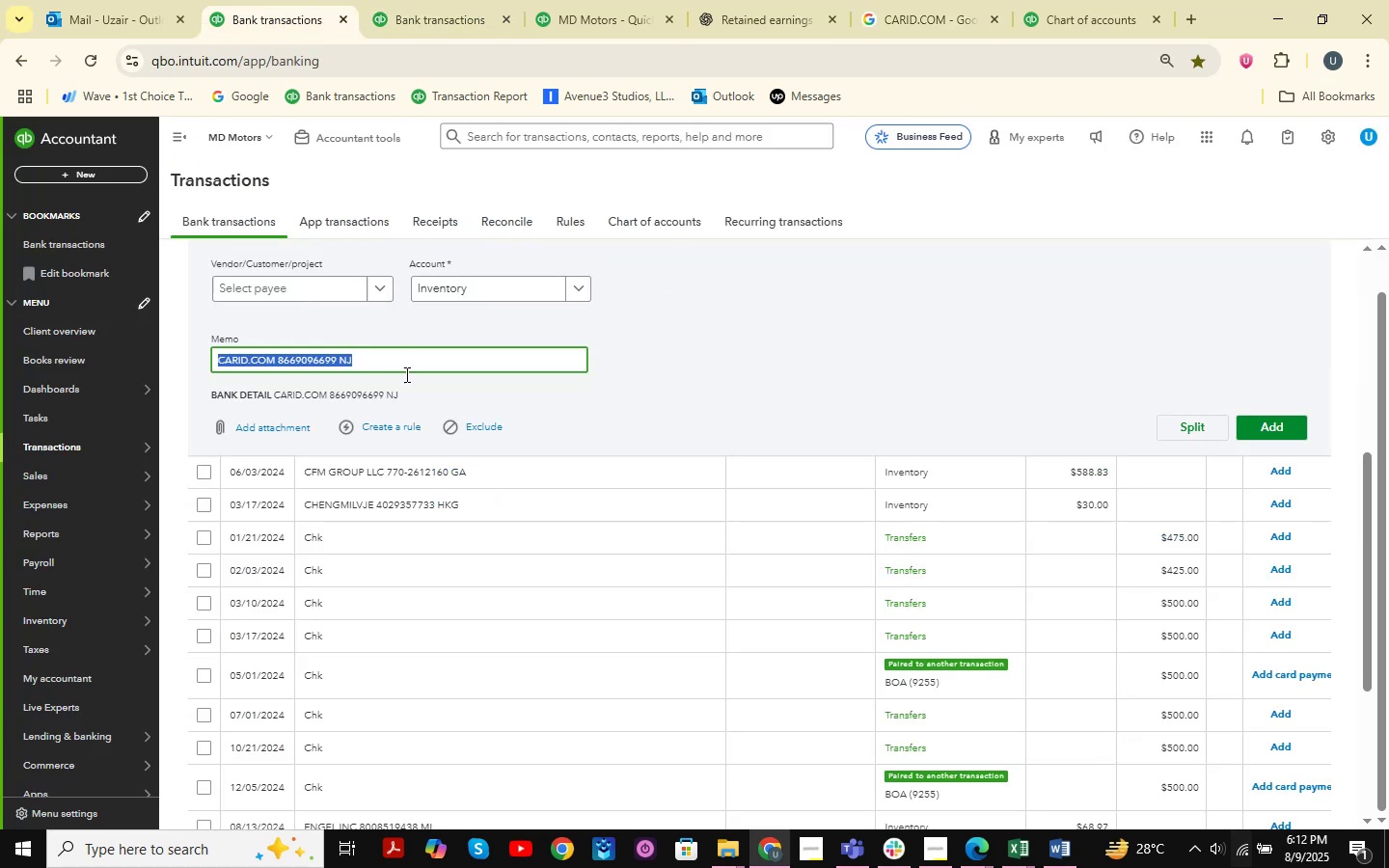 
scroll: coordinate [434, 377], scroll_direction: up, amount: 2.0
 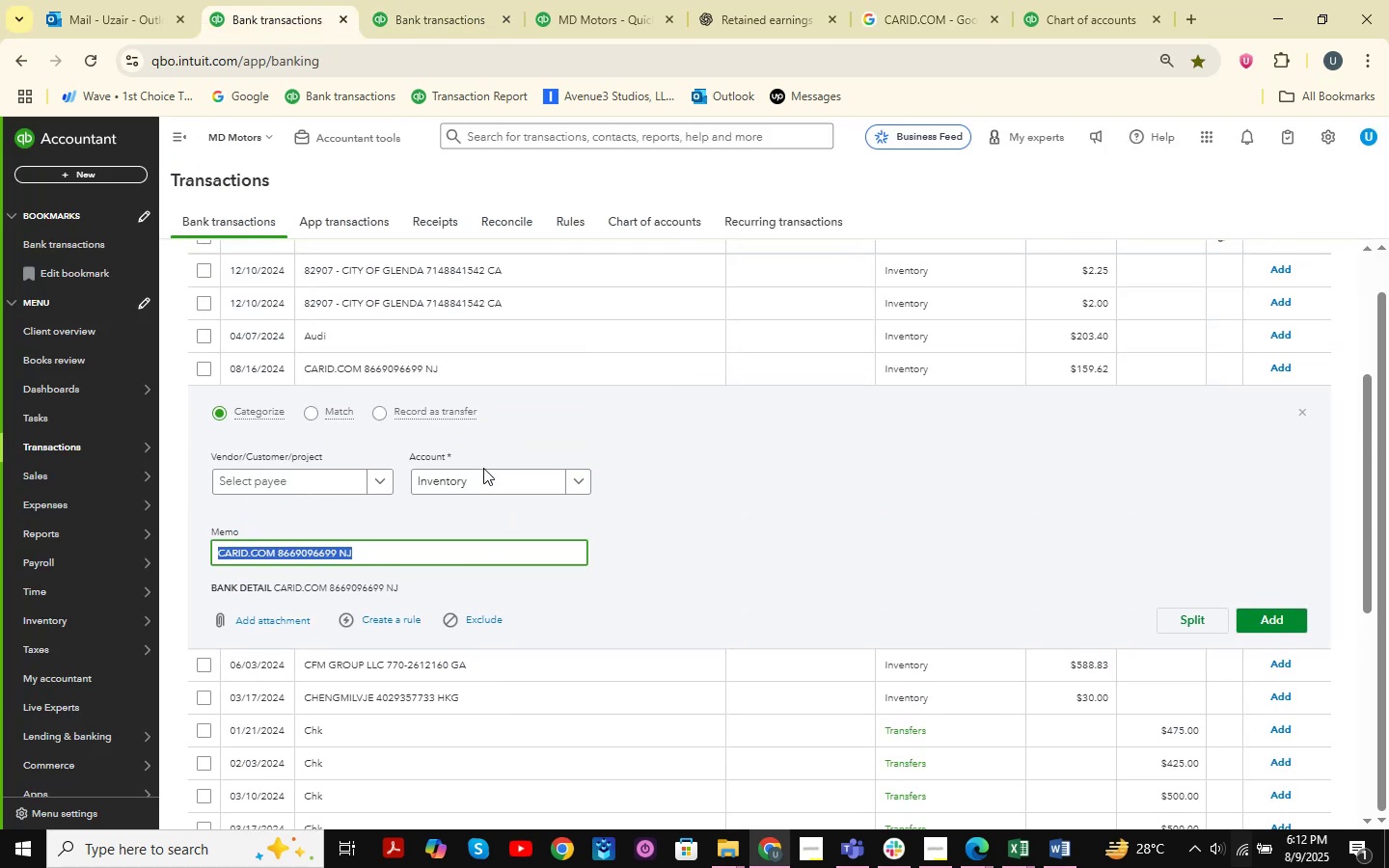 
left_click([474, 493])
 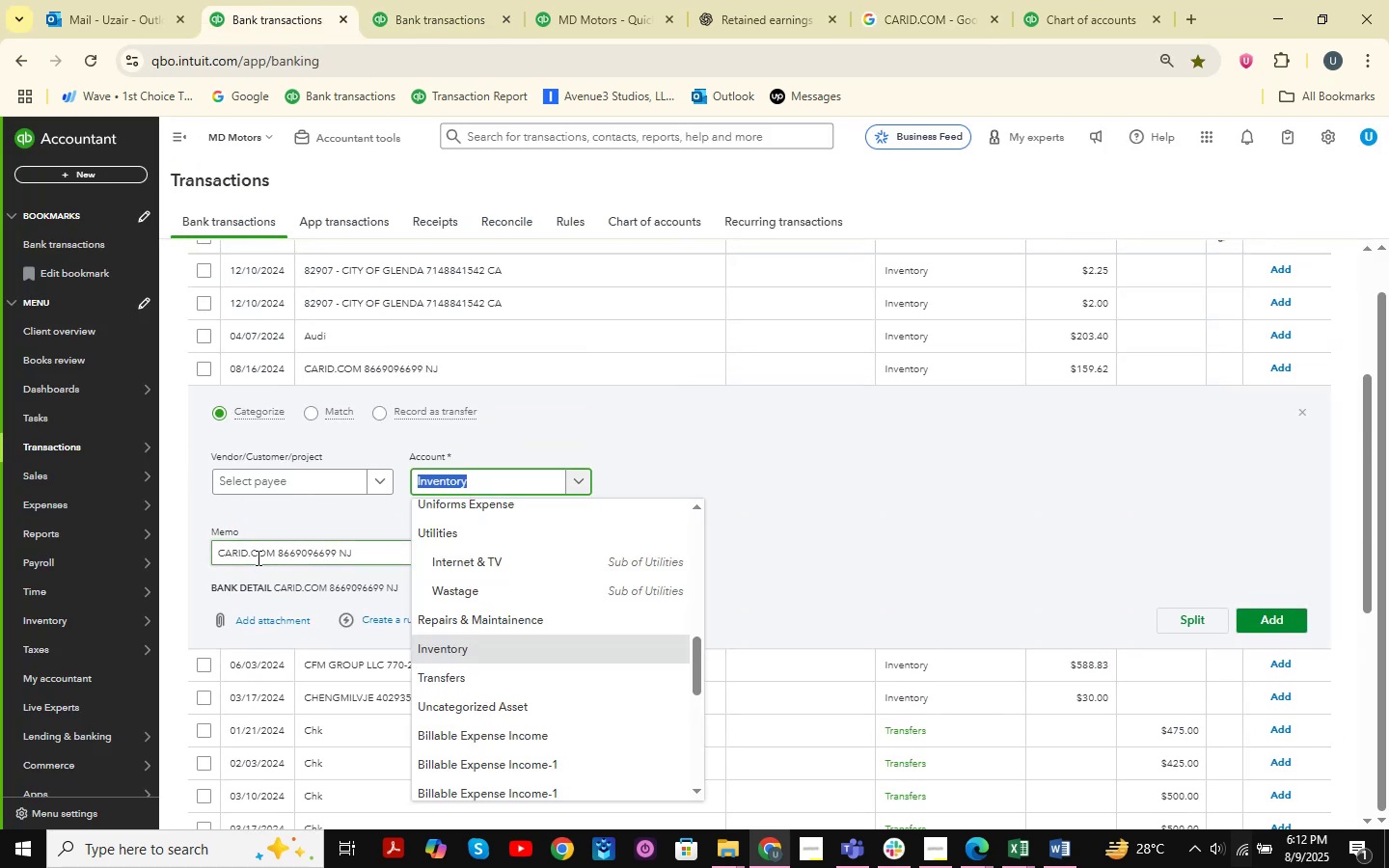 
left_click_drag(start_coordinate=[246, 556], to_coordinate=[200, 556])
 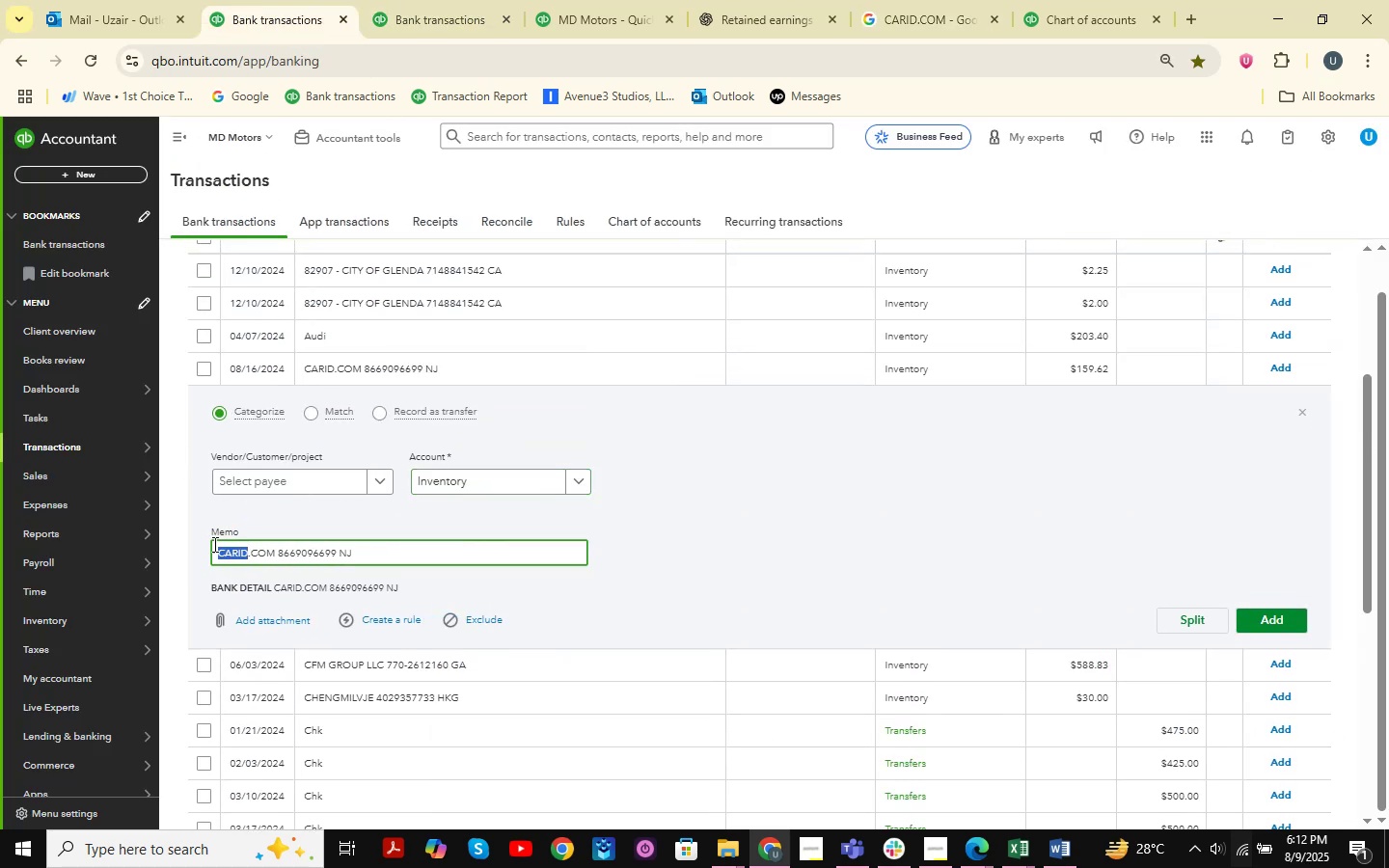 
key(Control+C)
 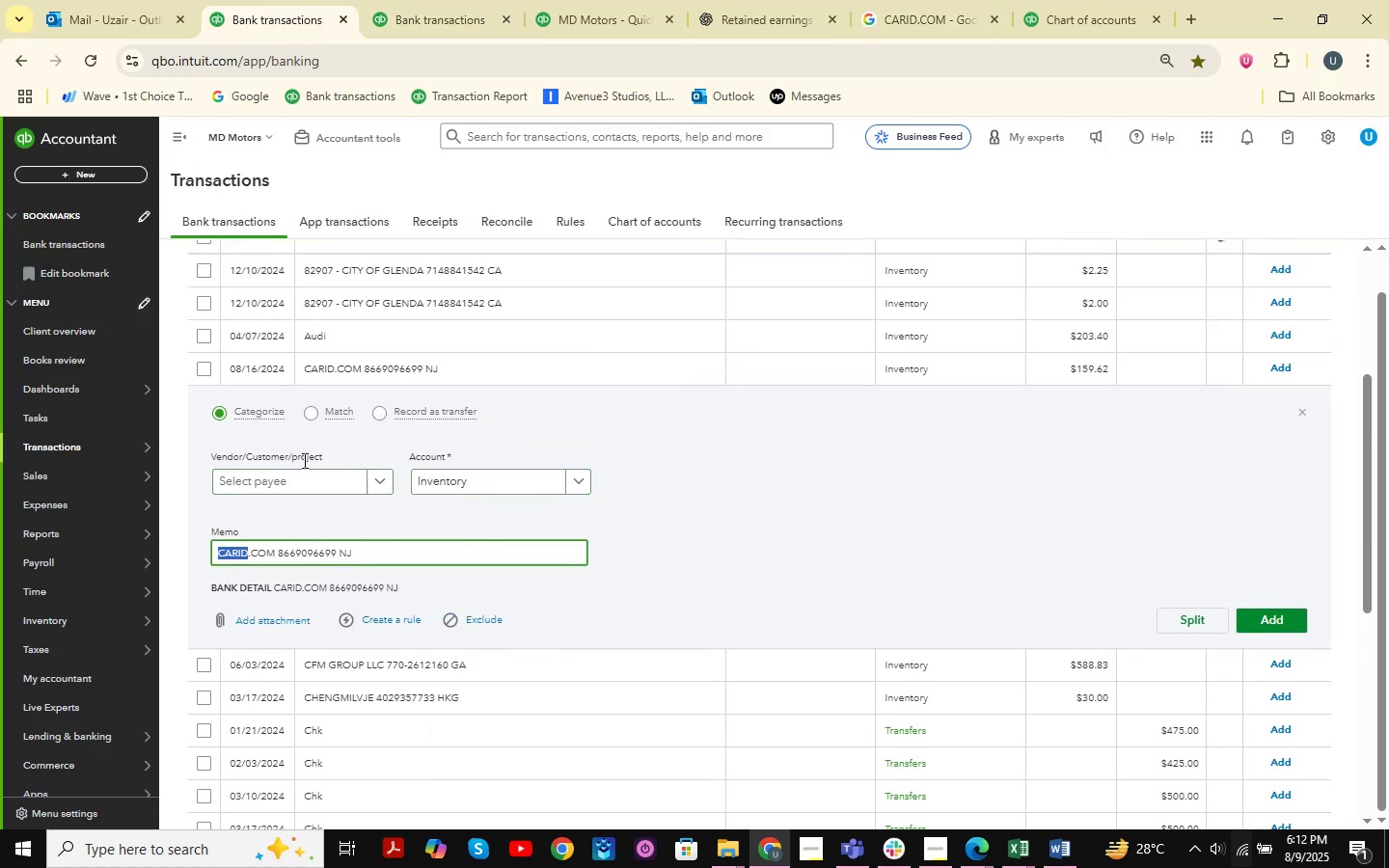 
left_click([287, 480])
 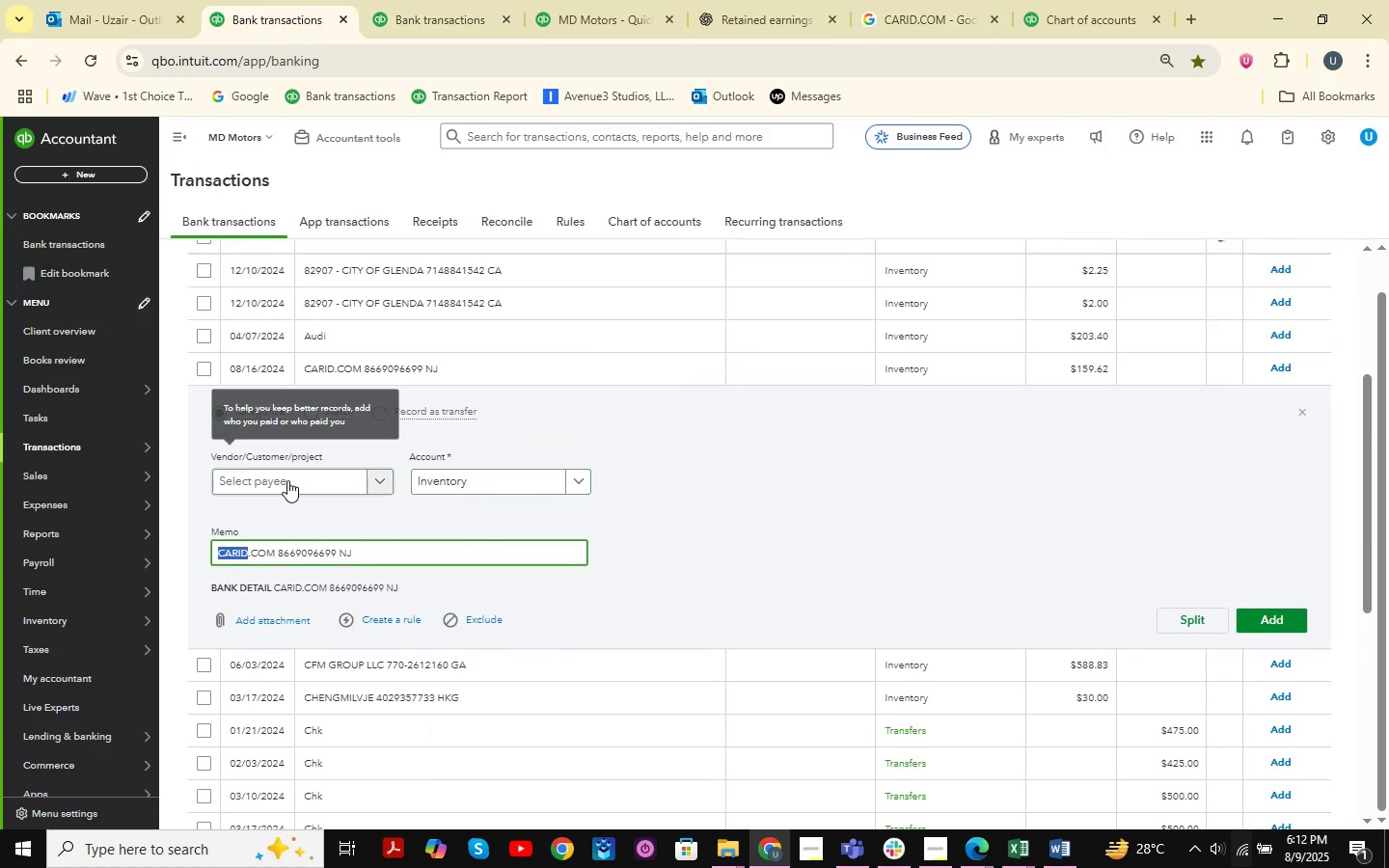 
key(Control+ControlLeft)
 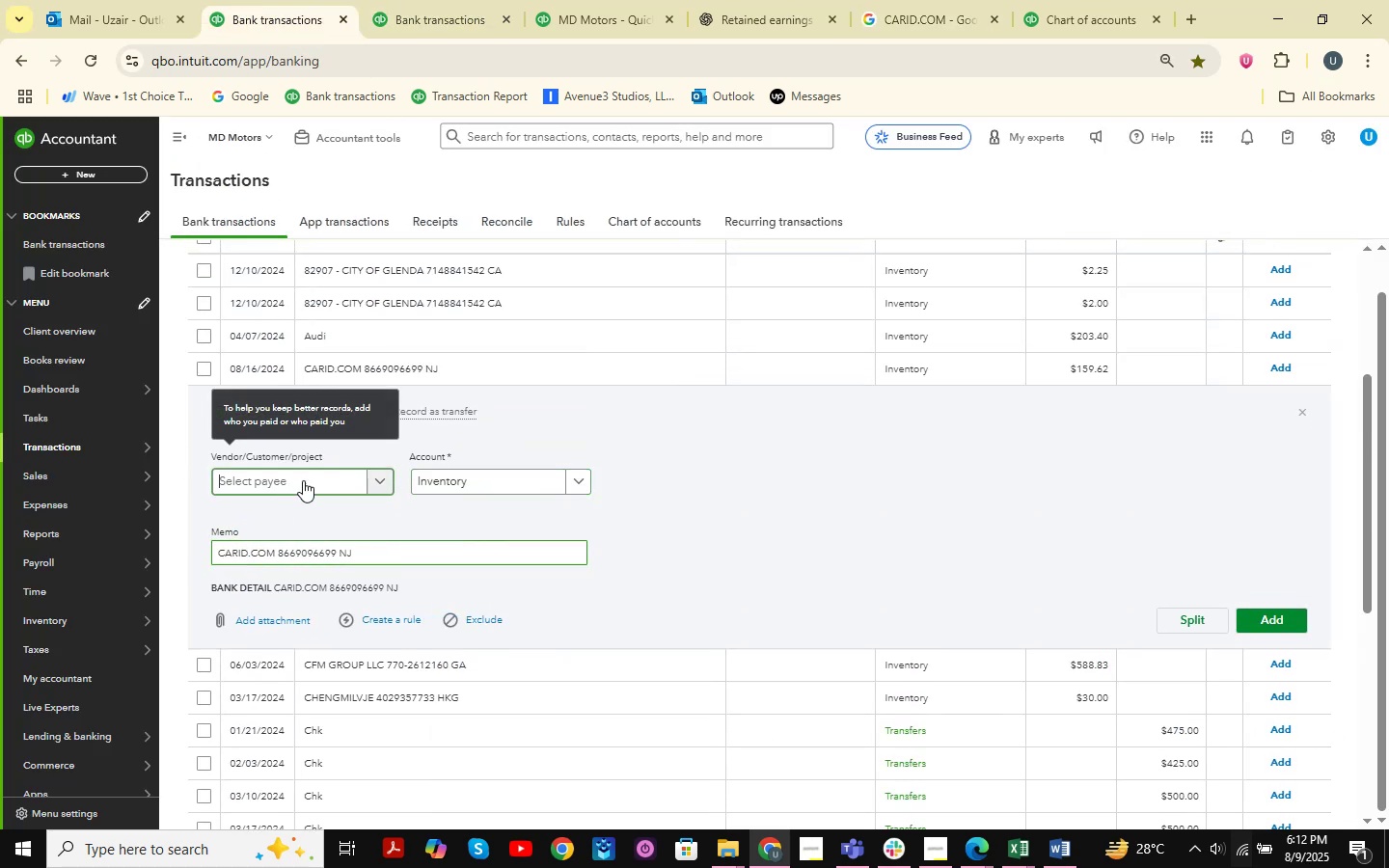 
key(Control+V)
 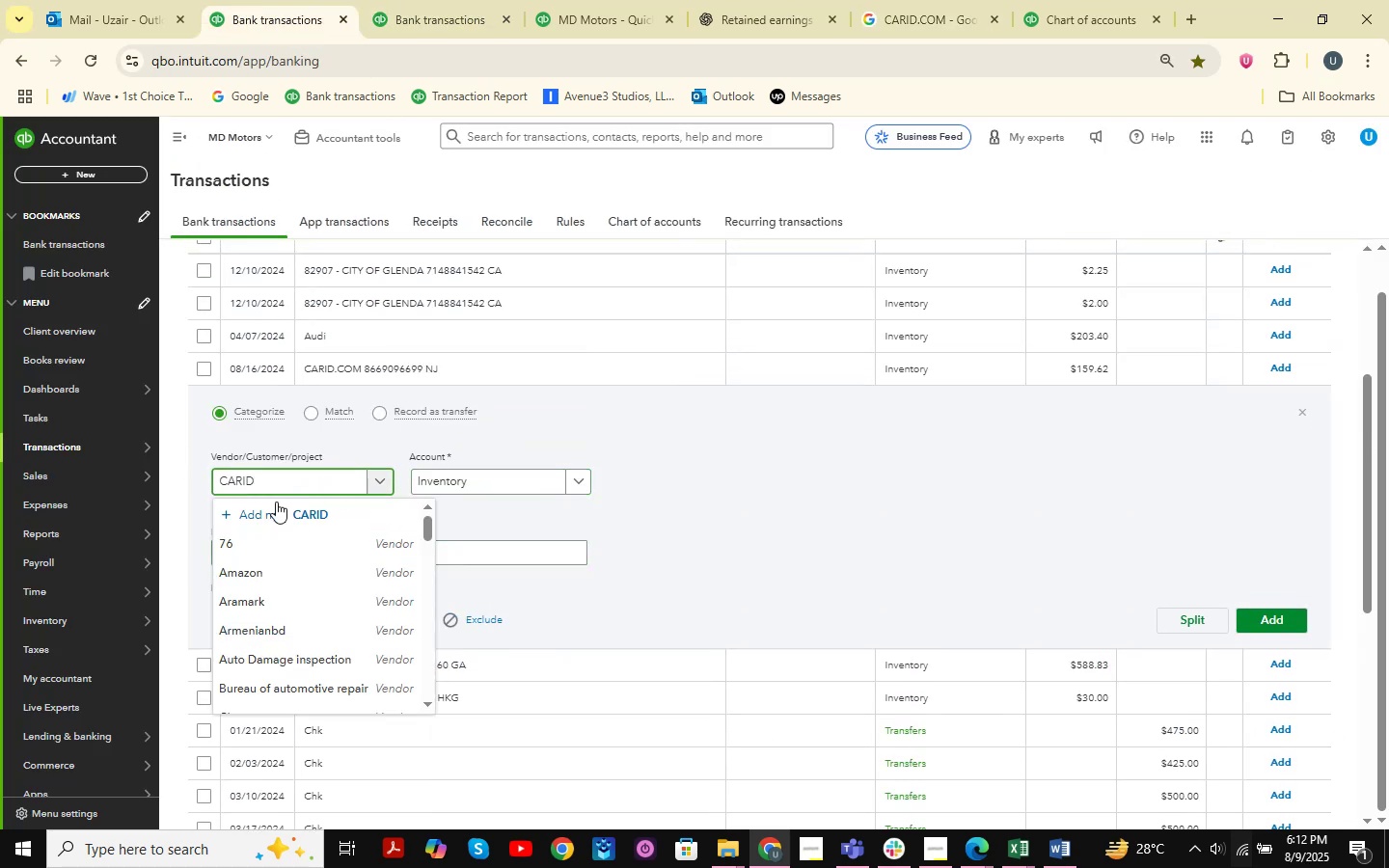 
left_click([255, 513])
 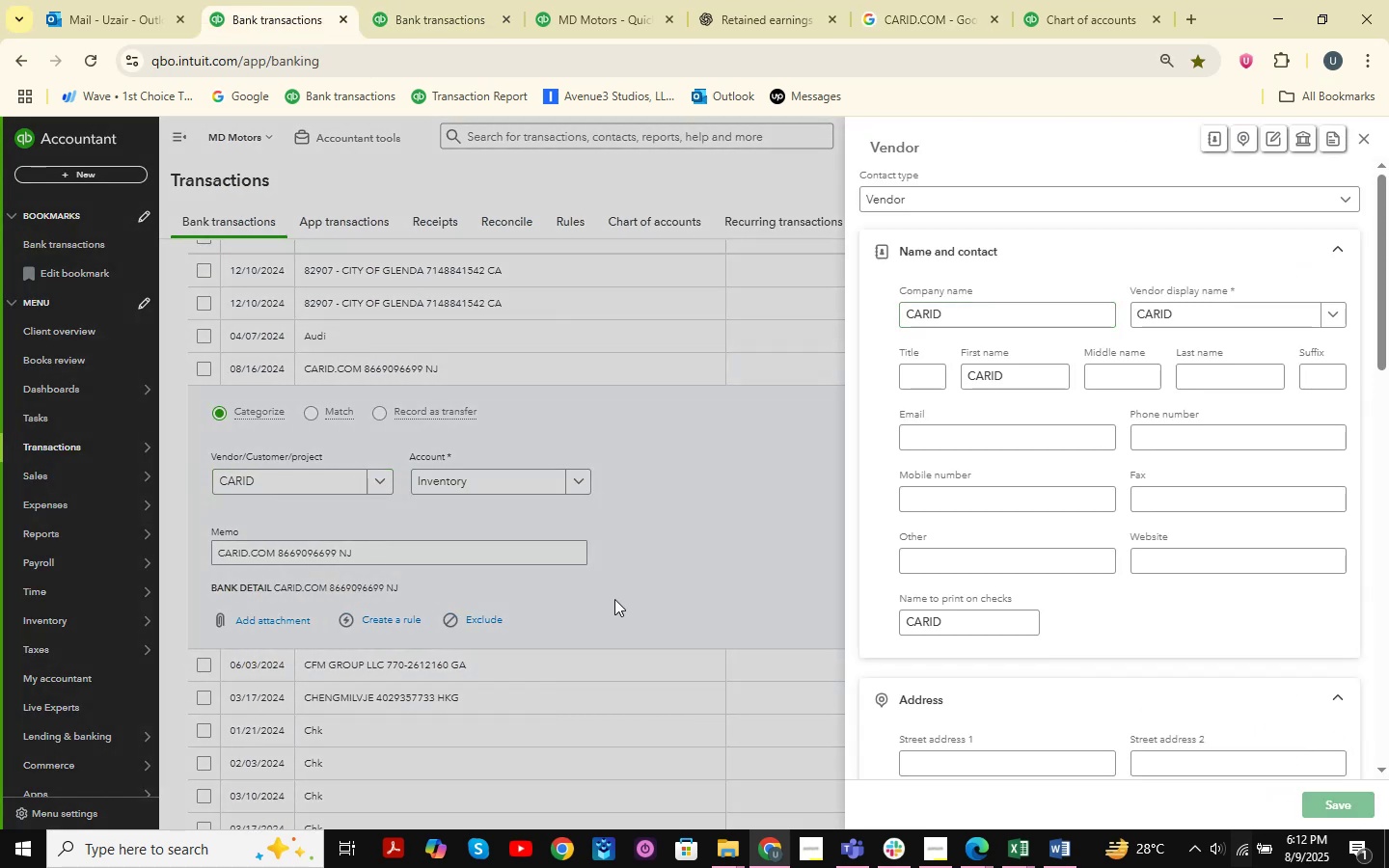 
left_click([463, 478])
 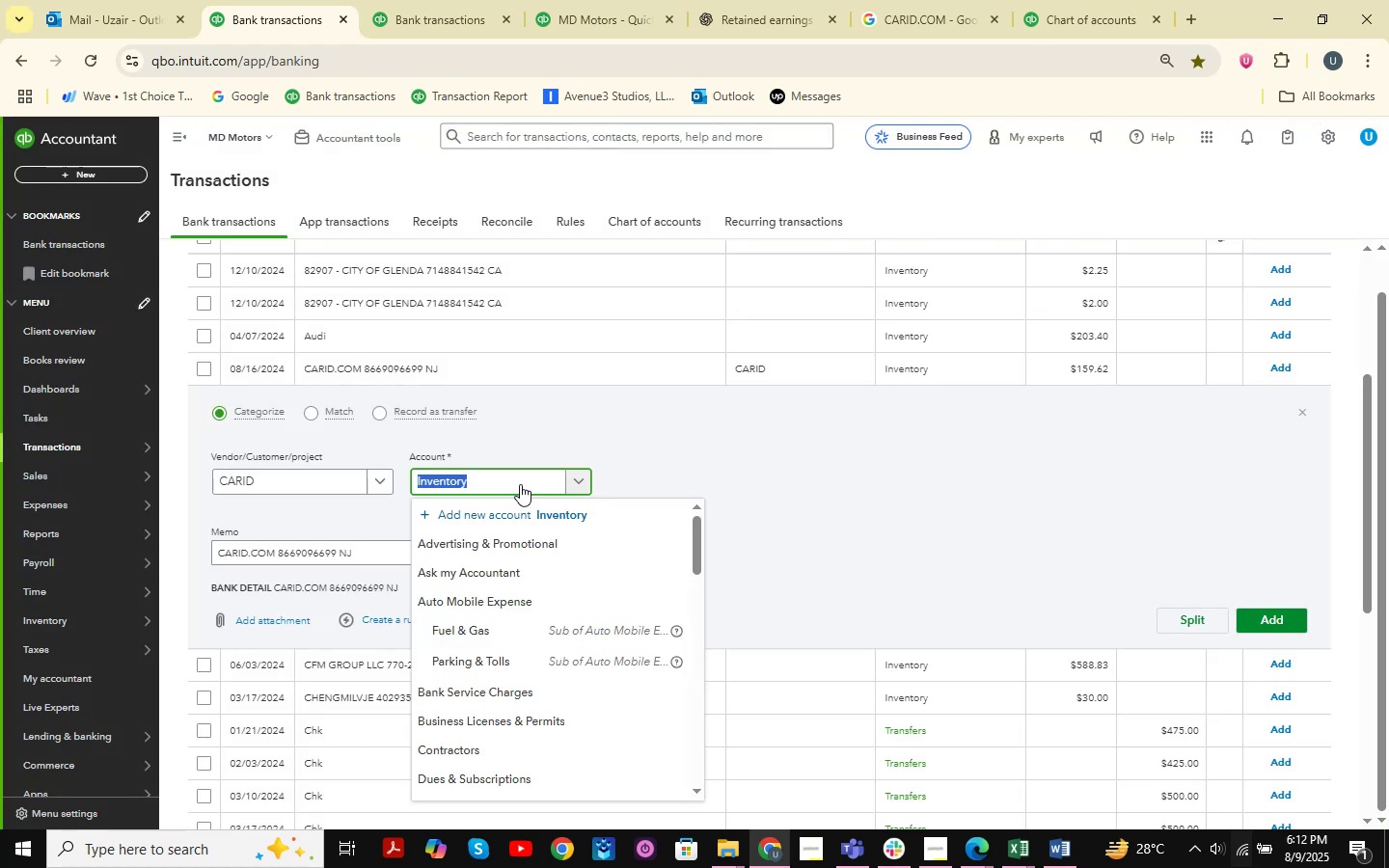 
type(supplies)
key(Backspace)
key(Backspace)
key(Backspace)
key(Backspace)
key(Backspace)
key(Backspace)
key(Backspace)
key(Backspace)
type(ac)
 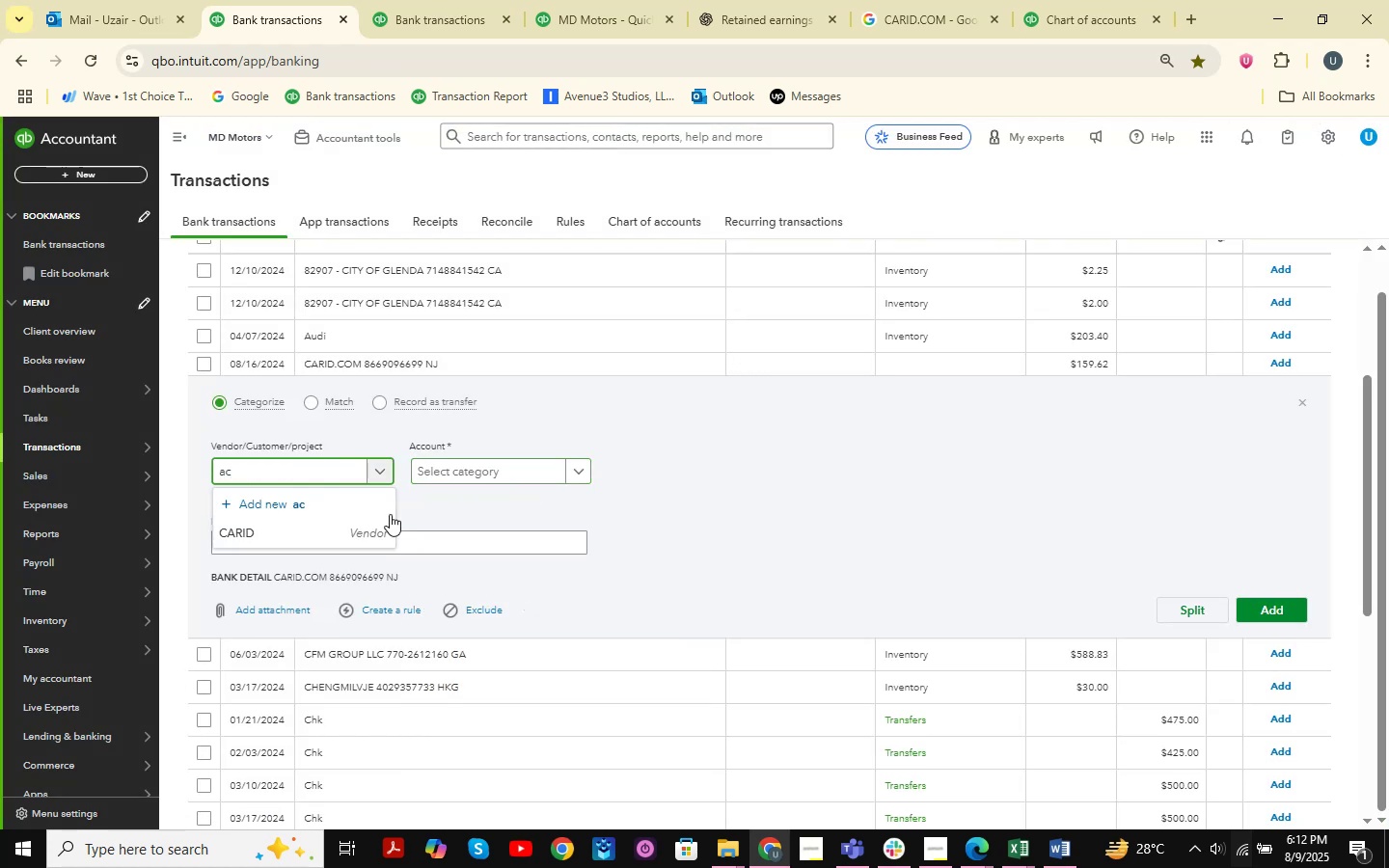 
left_click([330, 533])
 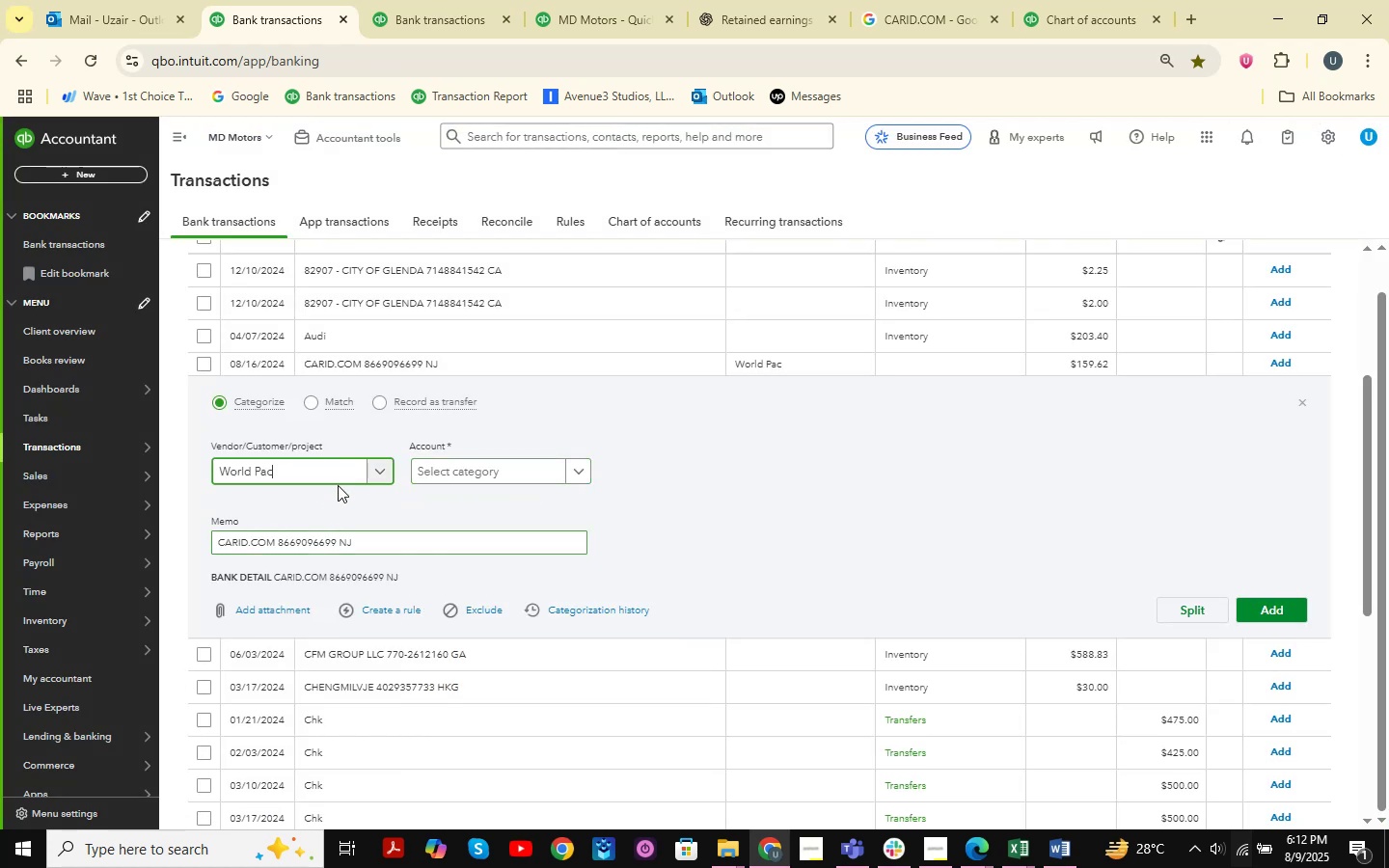 
left_click_drag(start_coordinate=[328, 476], to_coordinate=[221, 468])
 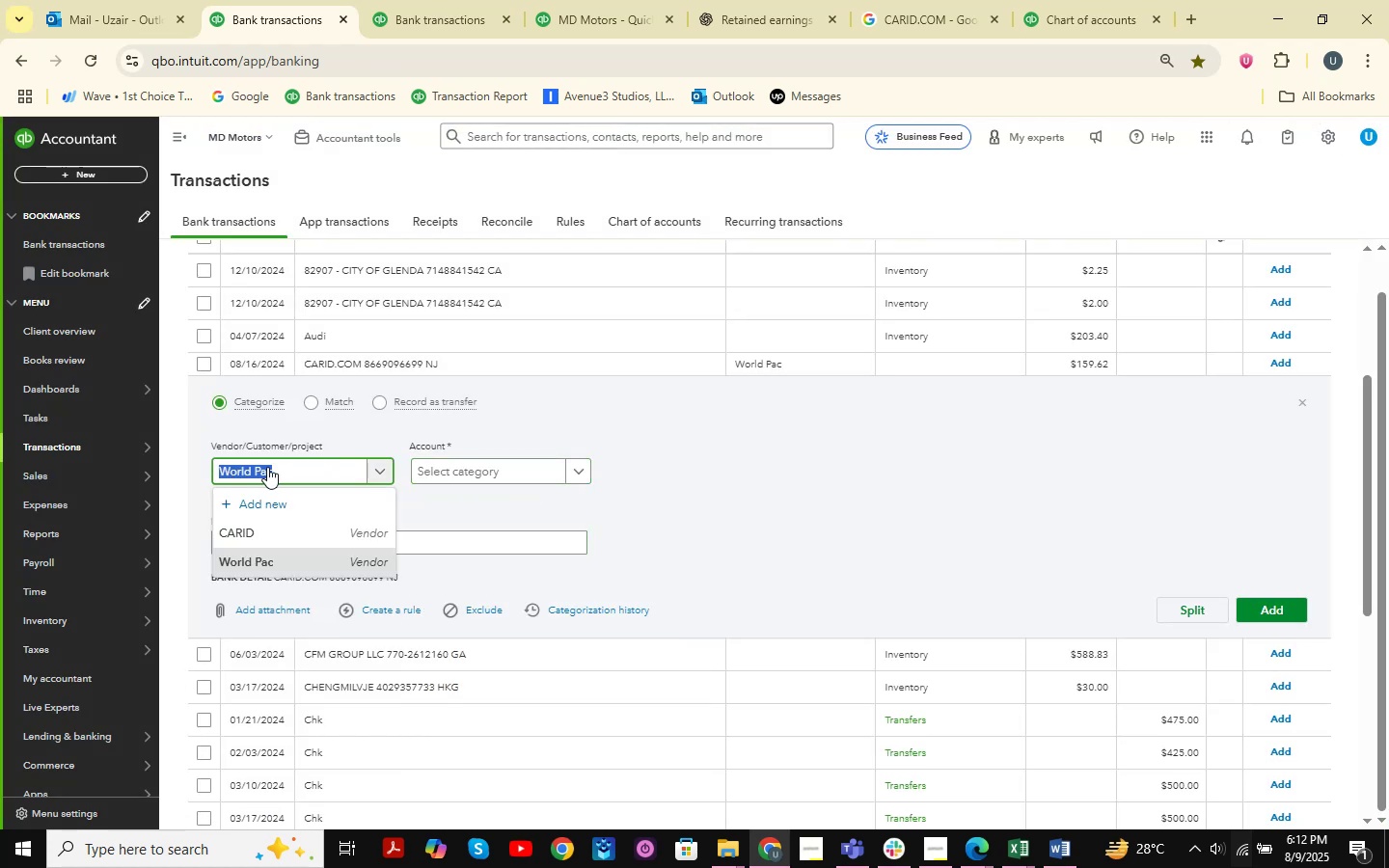 
type(ca)
 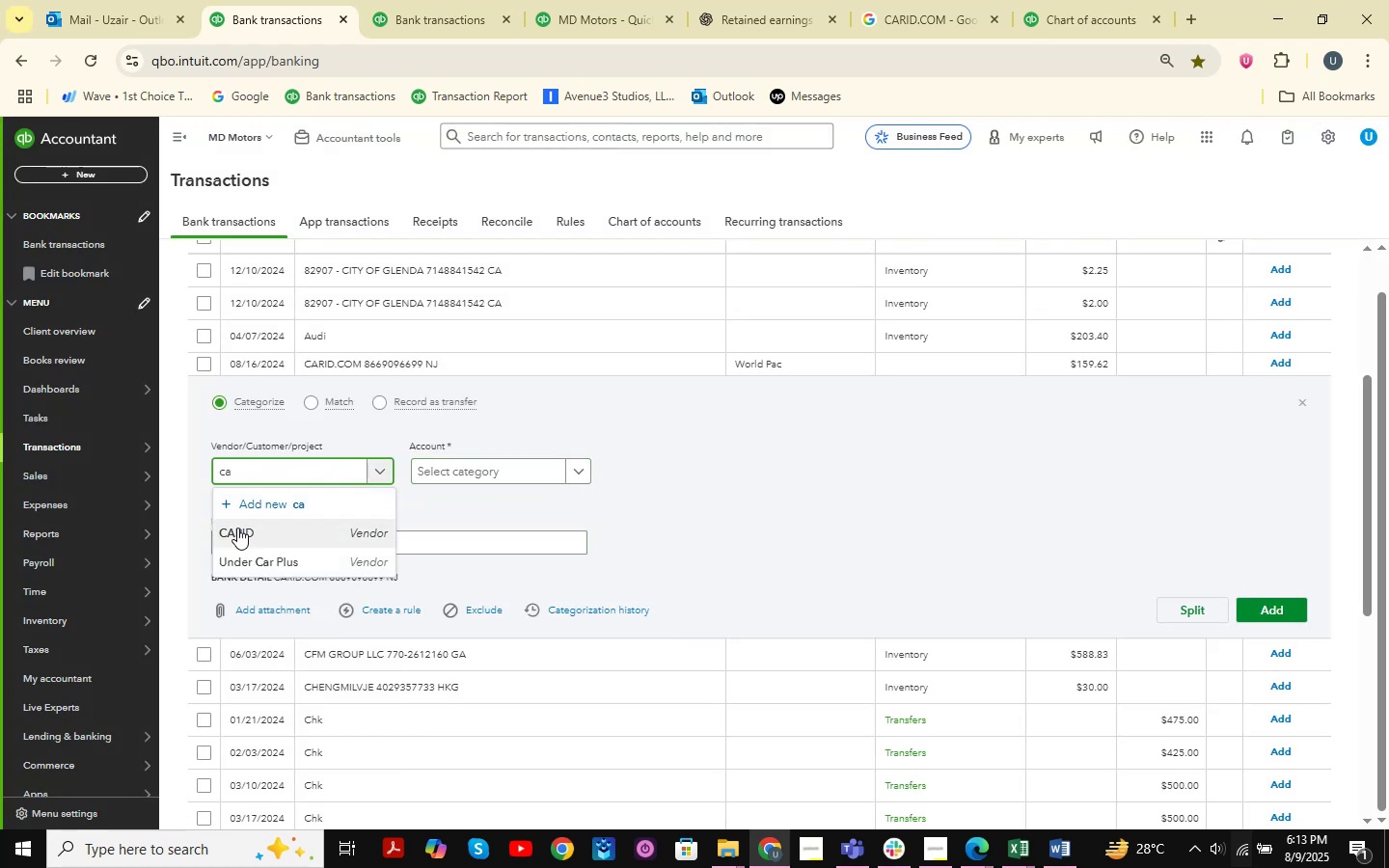 
left_click([237, 528])
 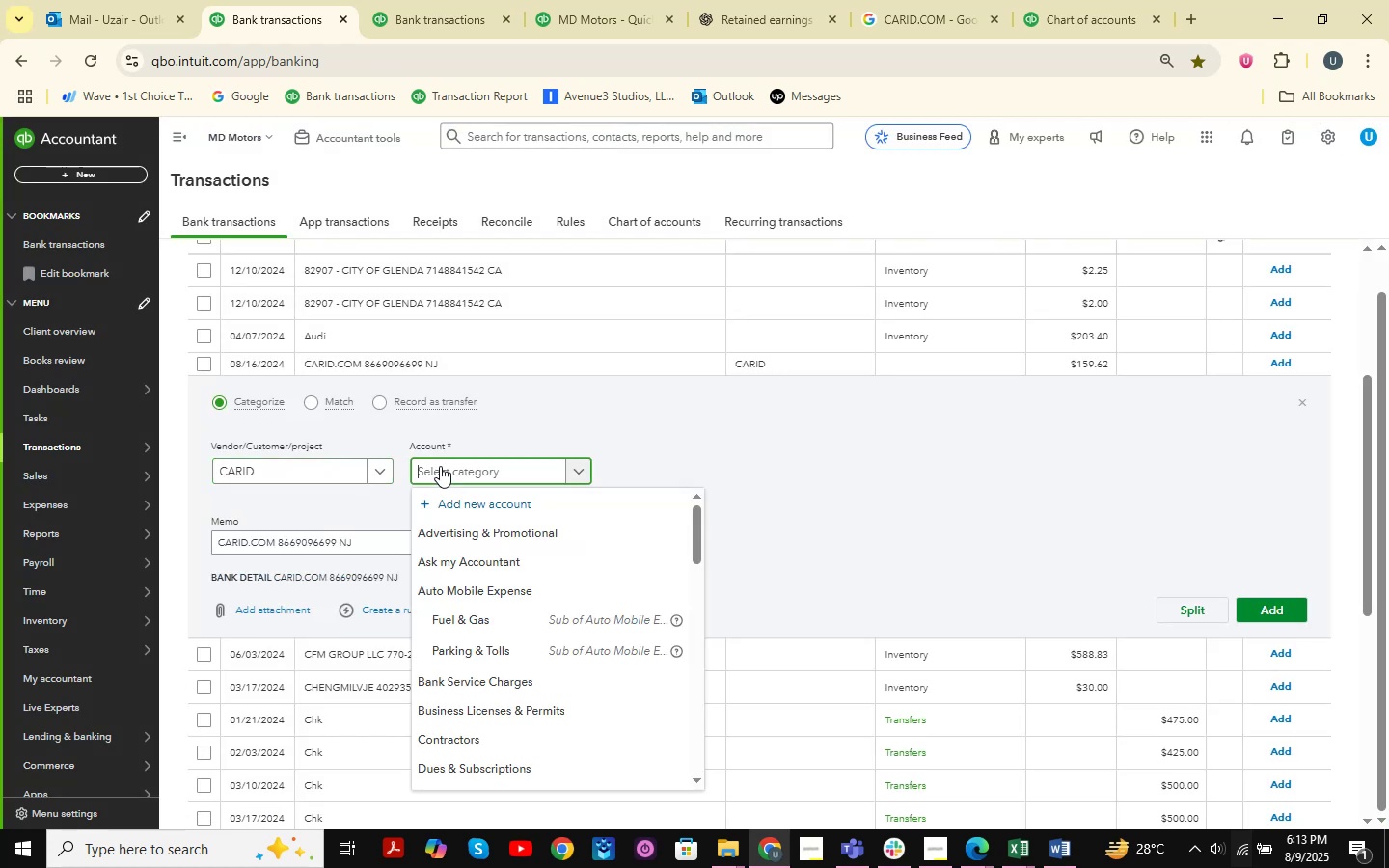 
type(supplies )
 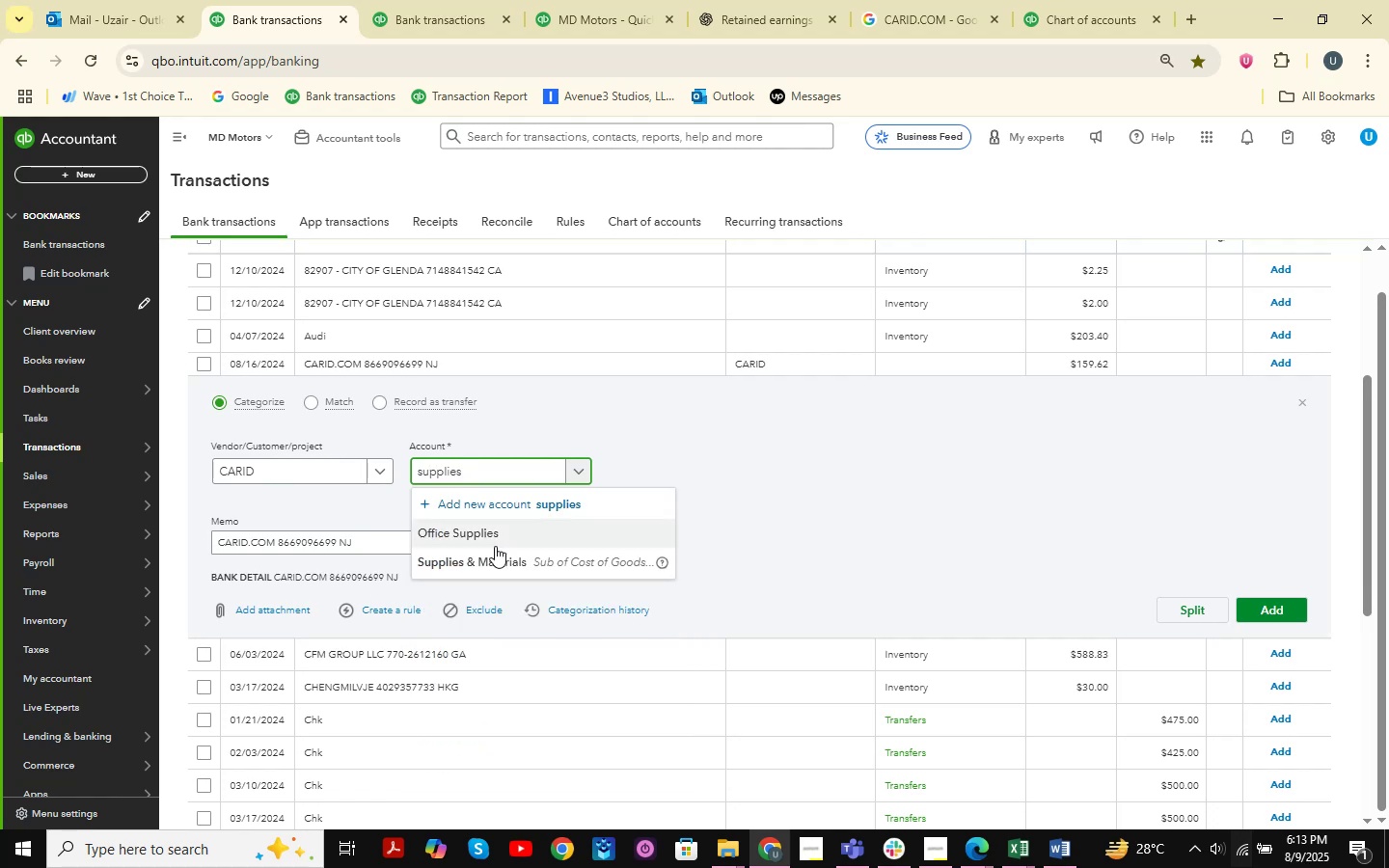 
left_click([494, 560])
 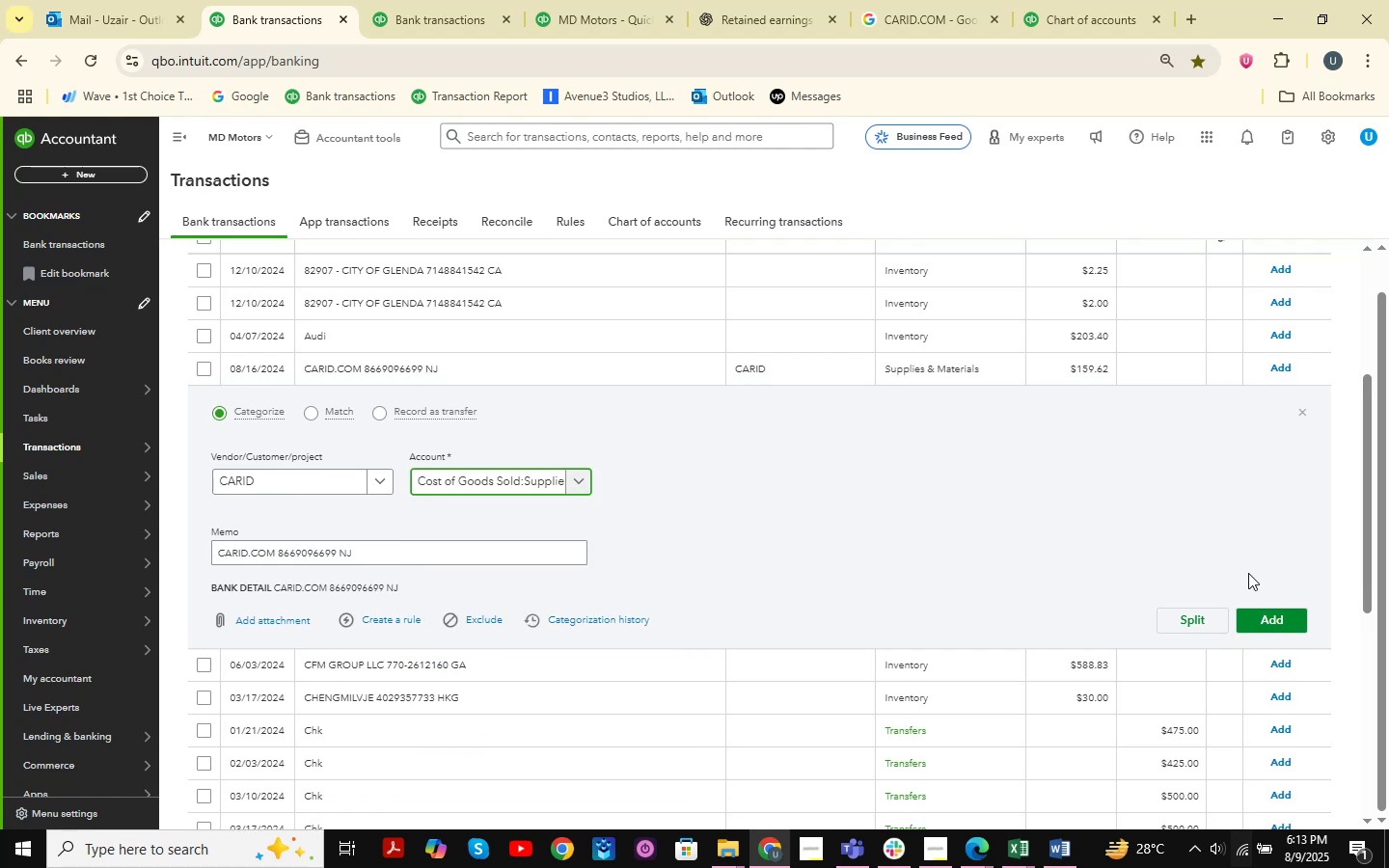 
left_click([1266, 615])
 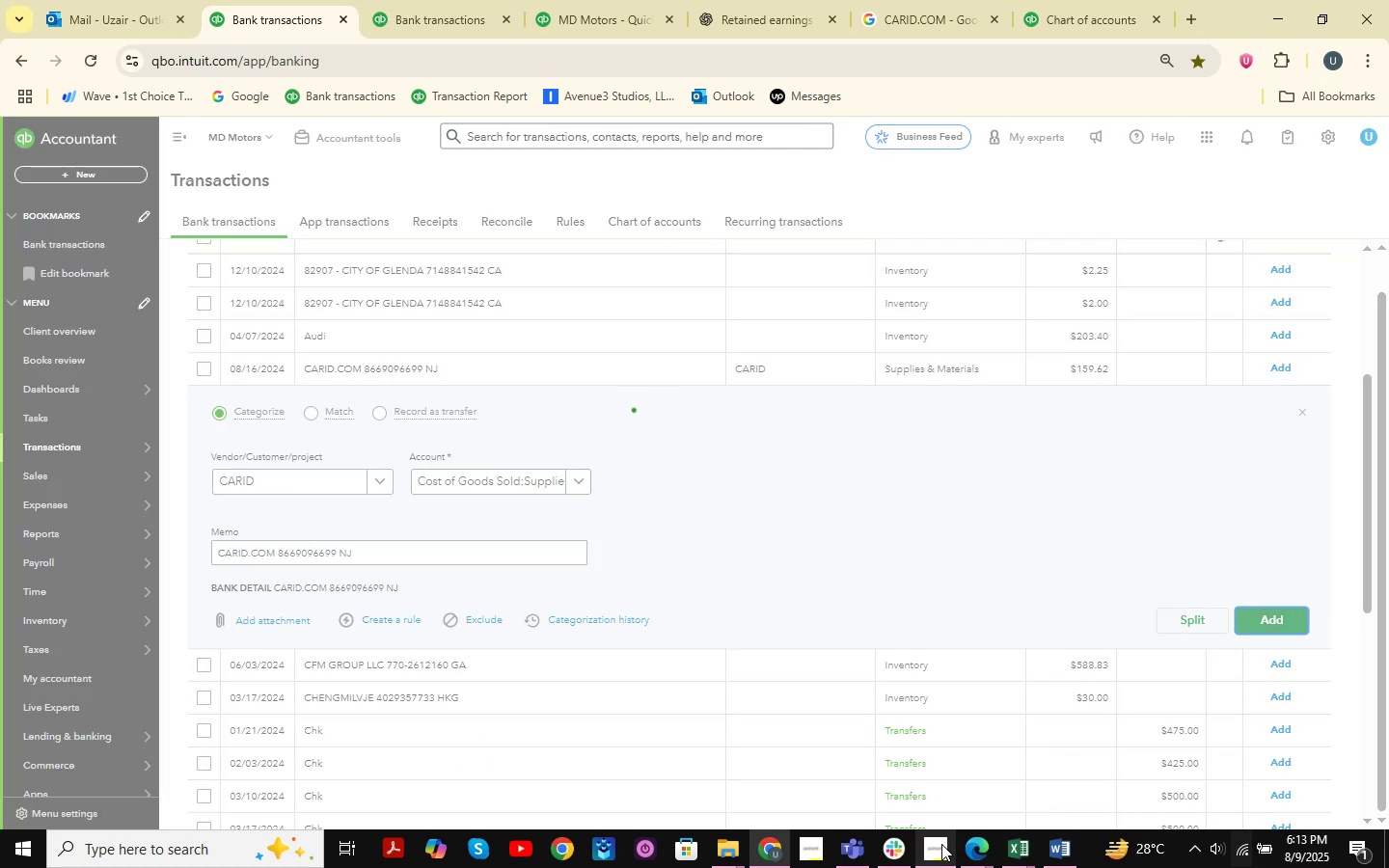 
left_click([977, 844])
 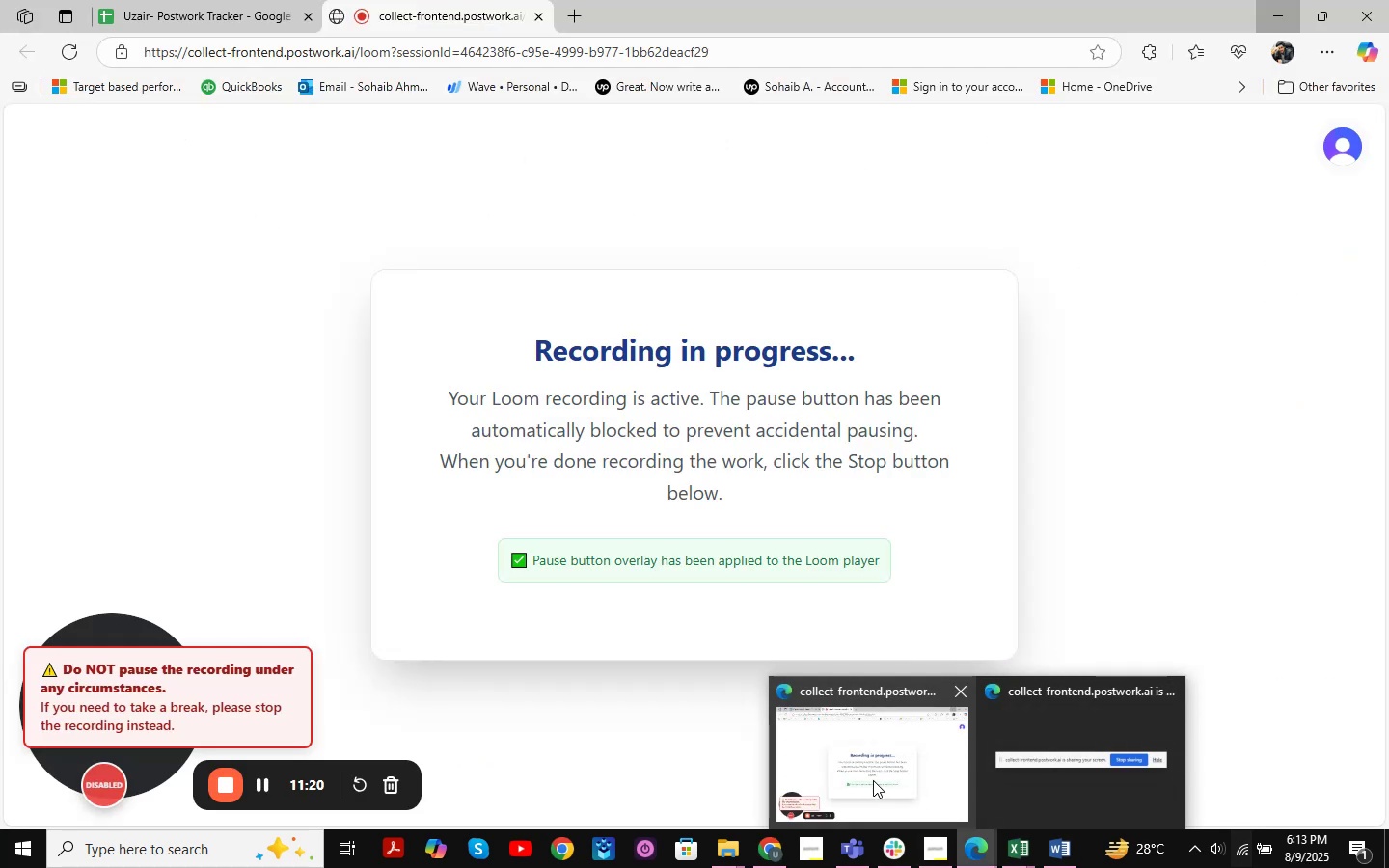 
left_click([873, 780])
 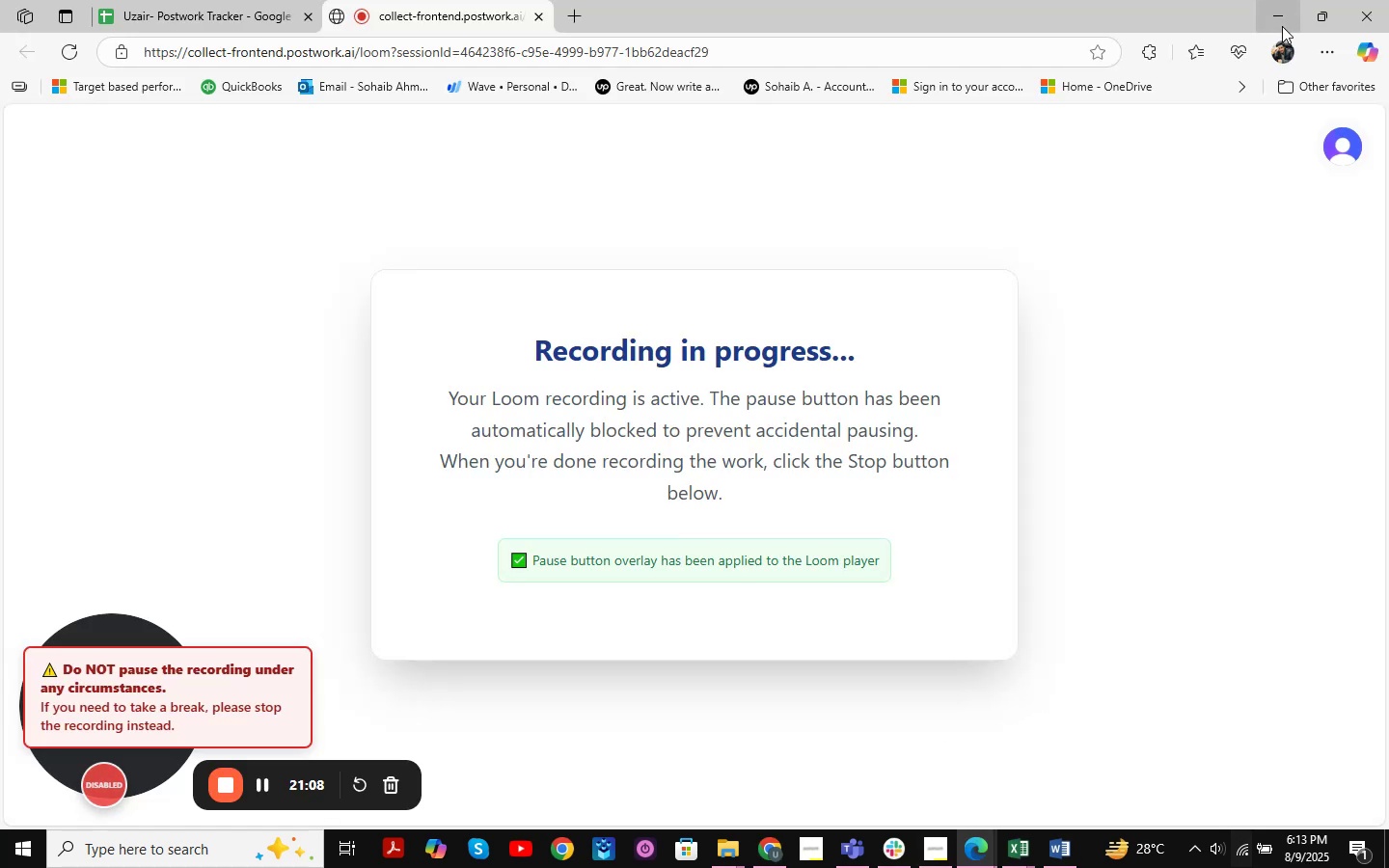 
left_click([1282, 26])
 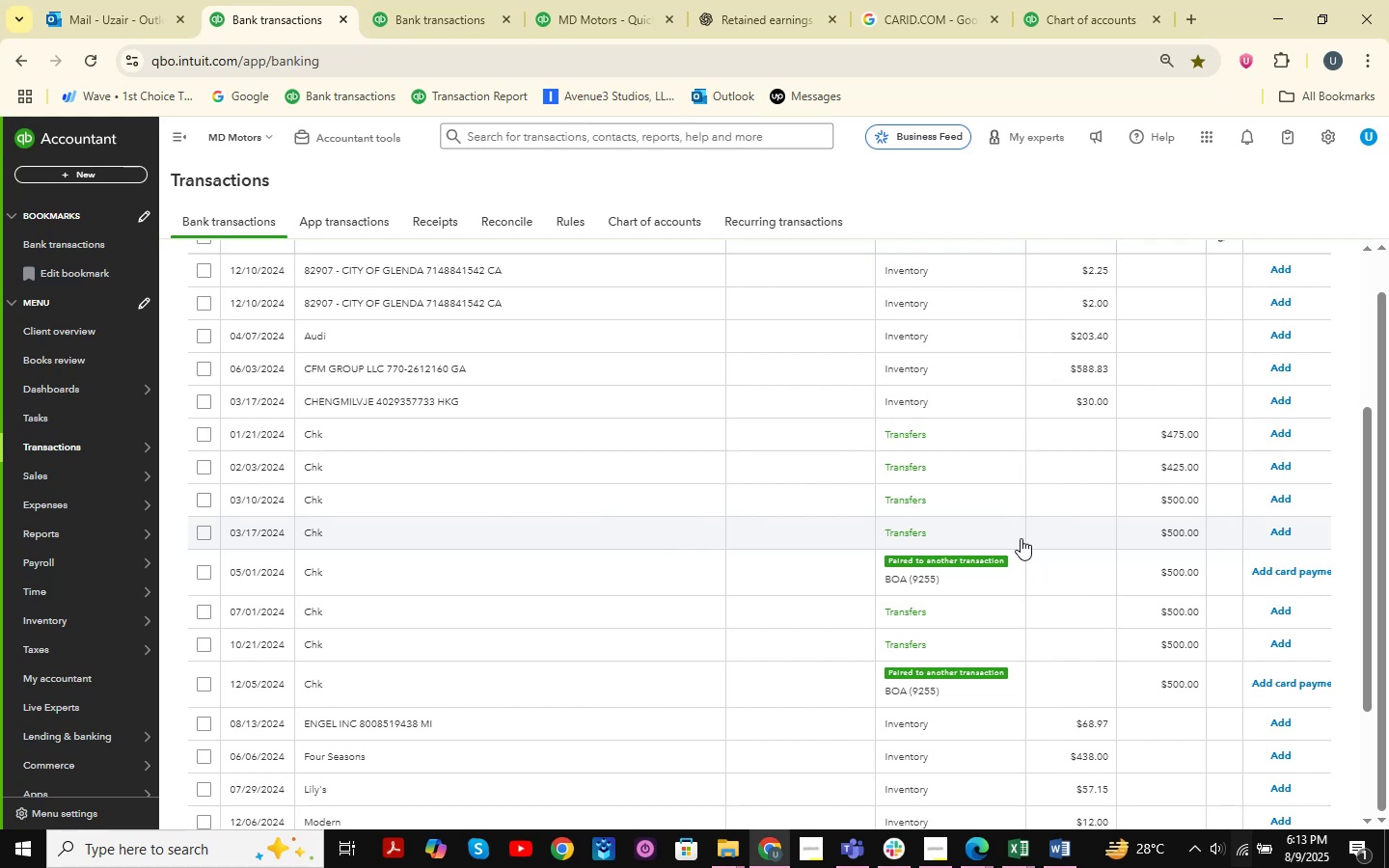 
scroll: coordinate [753, 486], scroll_direction: down, amount: 2.0
 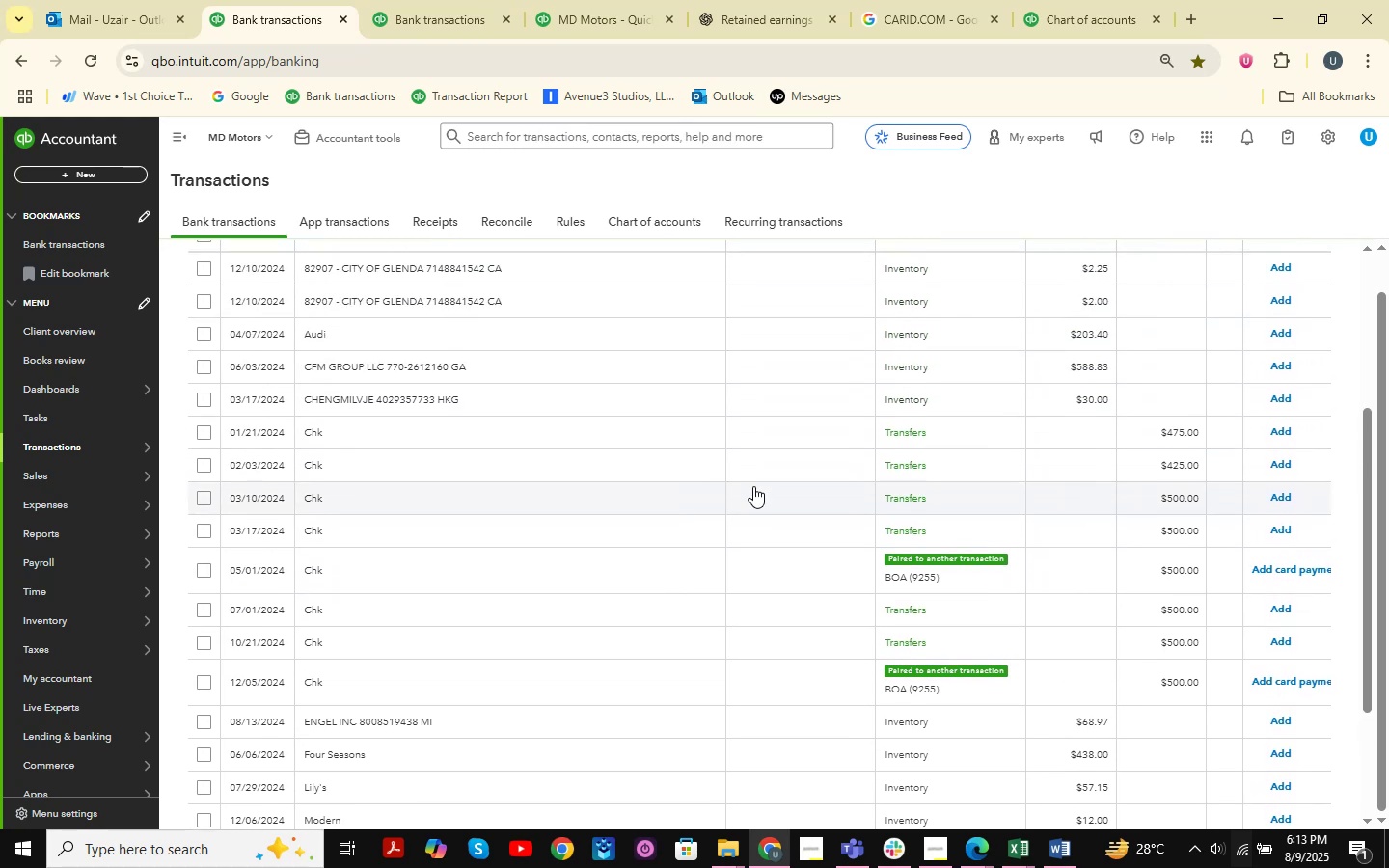 
scroll: coordinate [753, 486], scroll_direction: up, amount: 9.0
 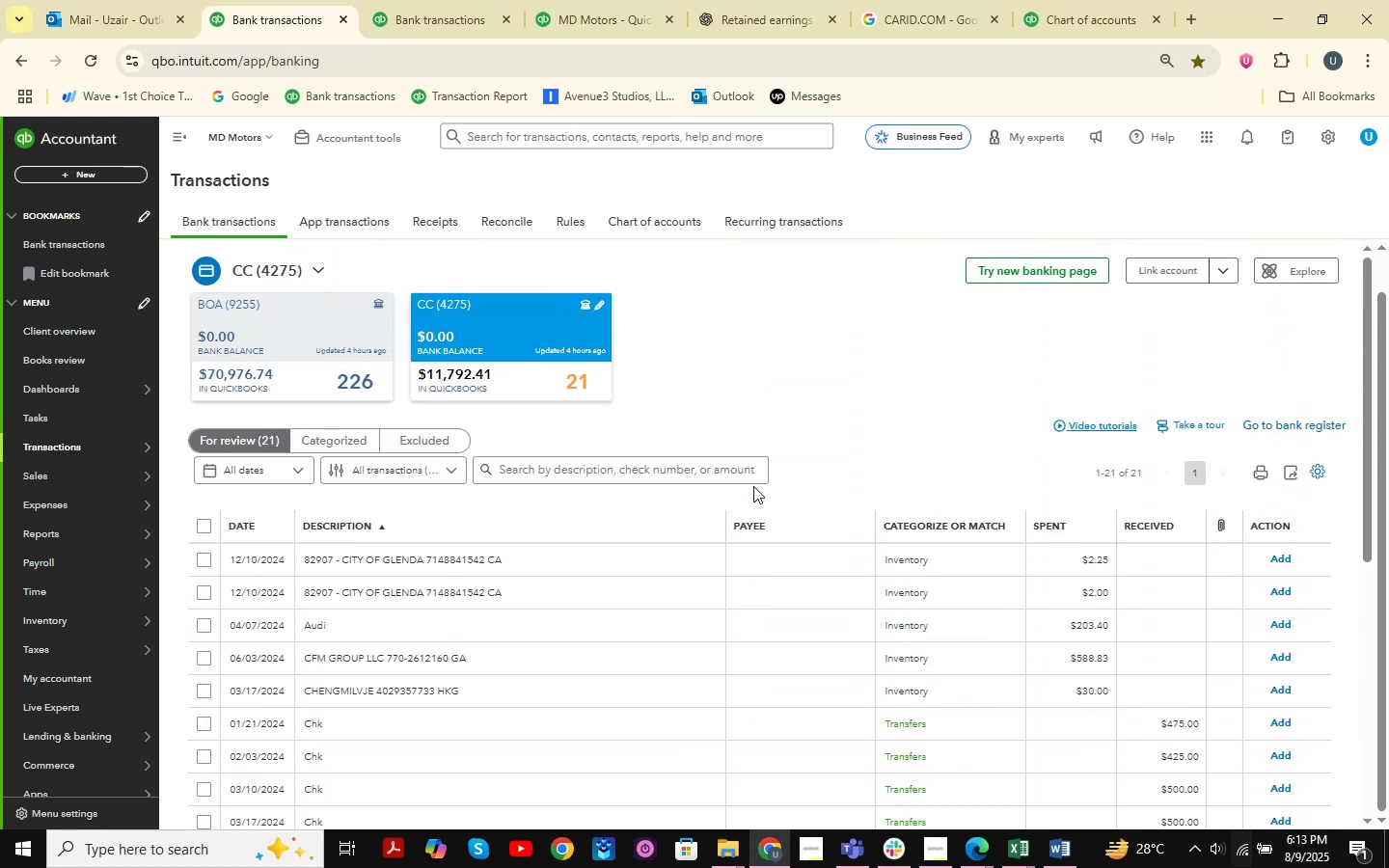 
scroll: coordinate [727, 555], scroll_direction: down, amount: 10.0
 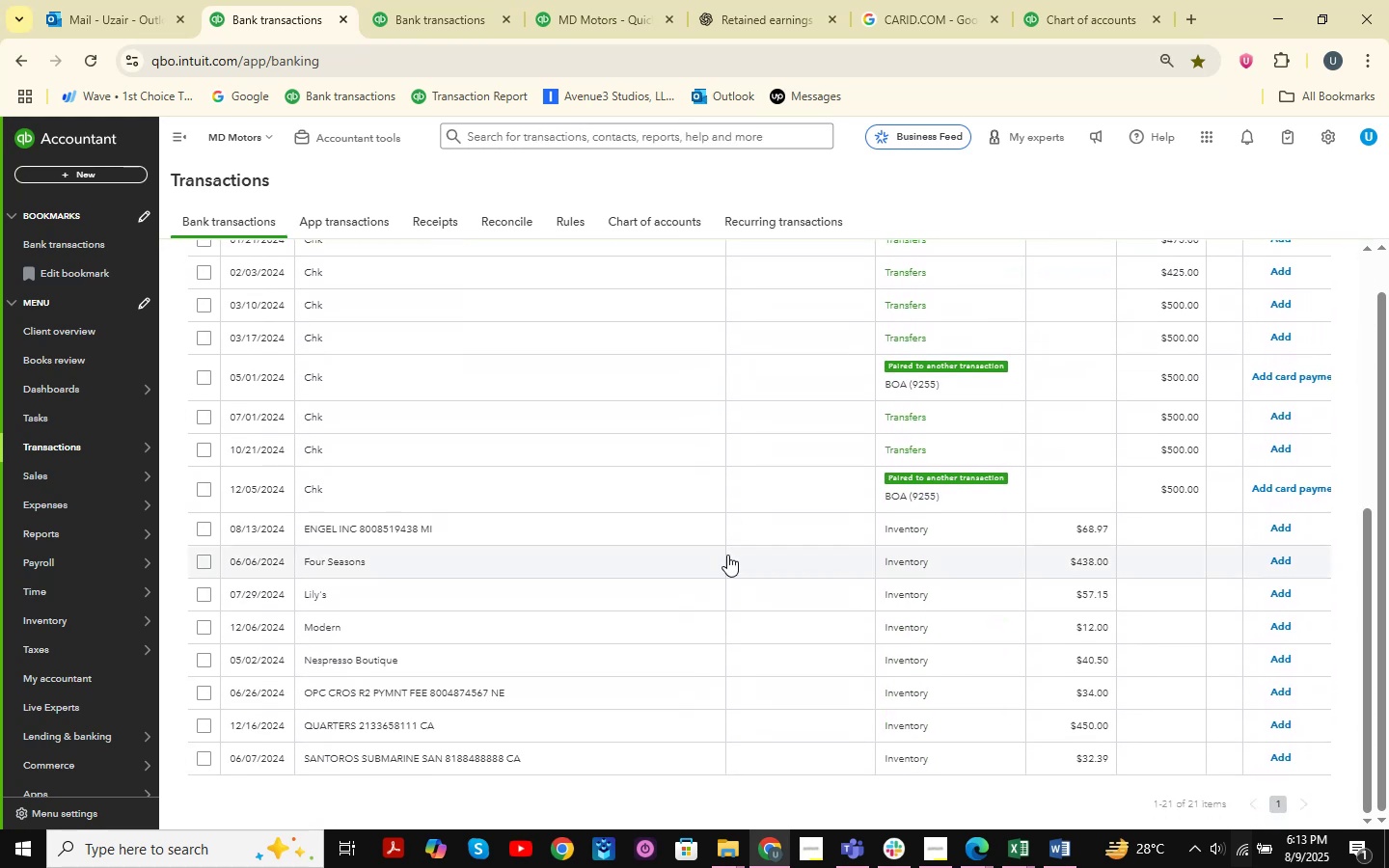 
scroll: coordinate [626, 605], scroll_direction: up, amount: 13.0
 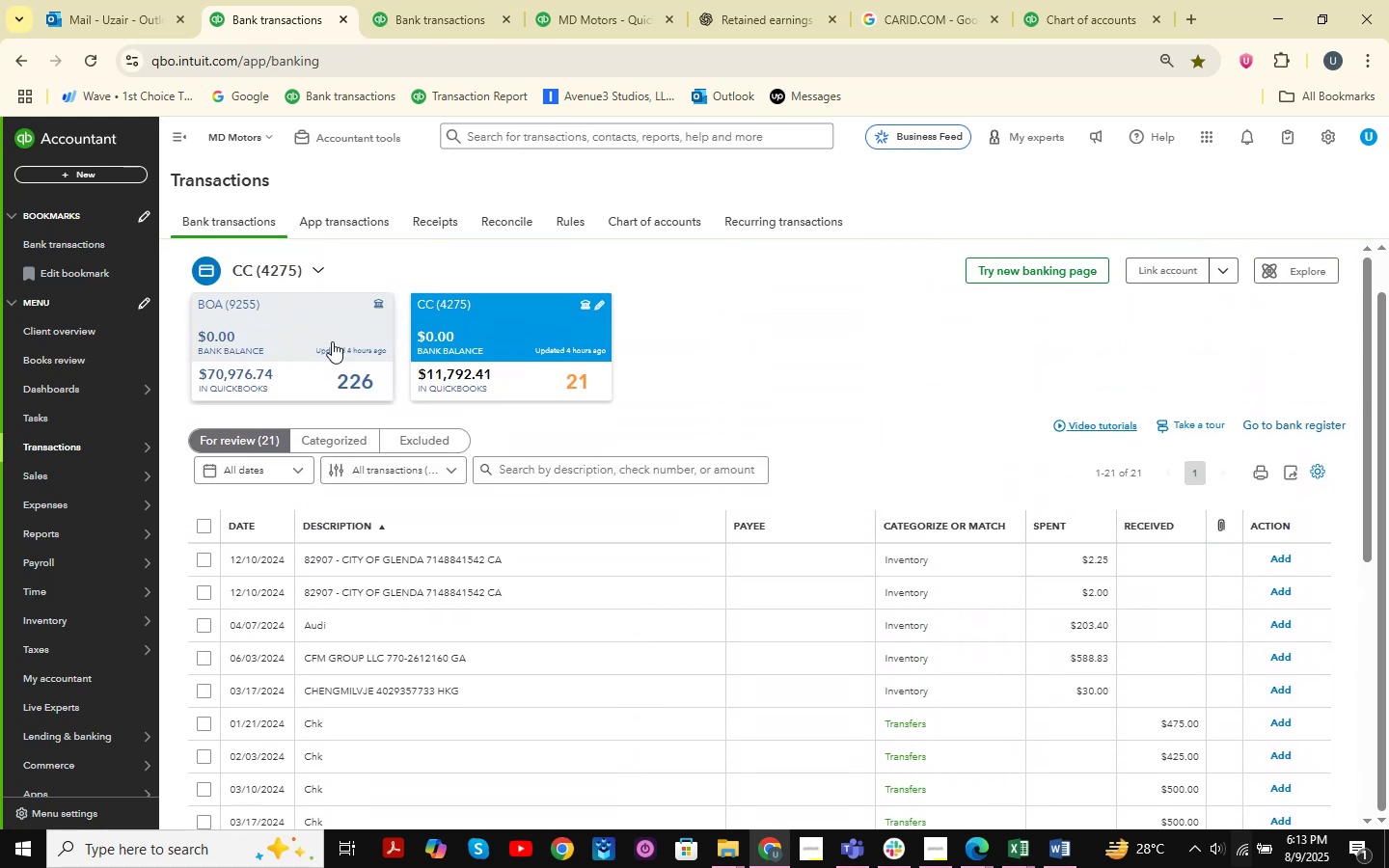 
left_click([328, 337])
 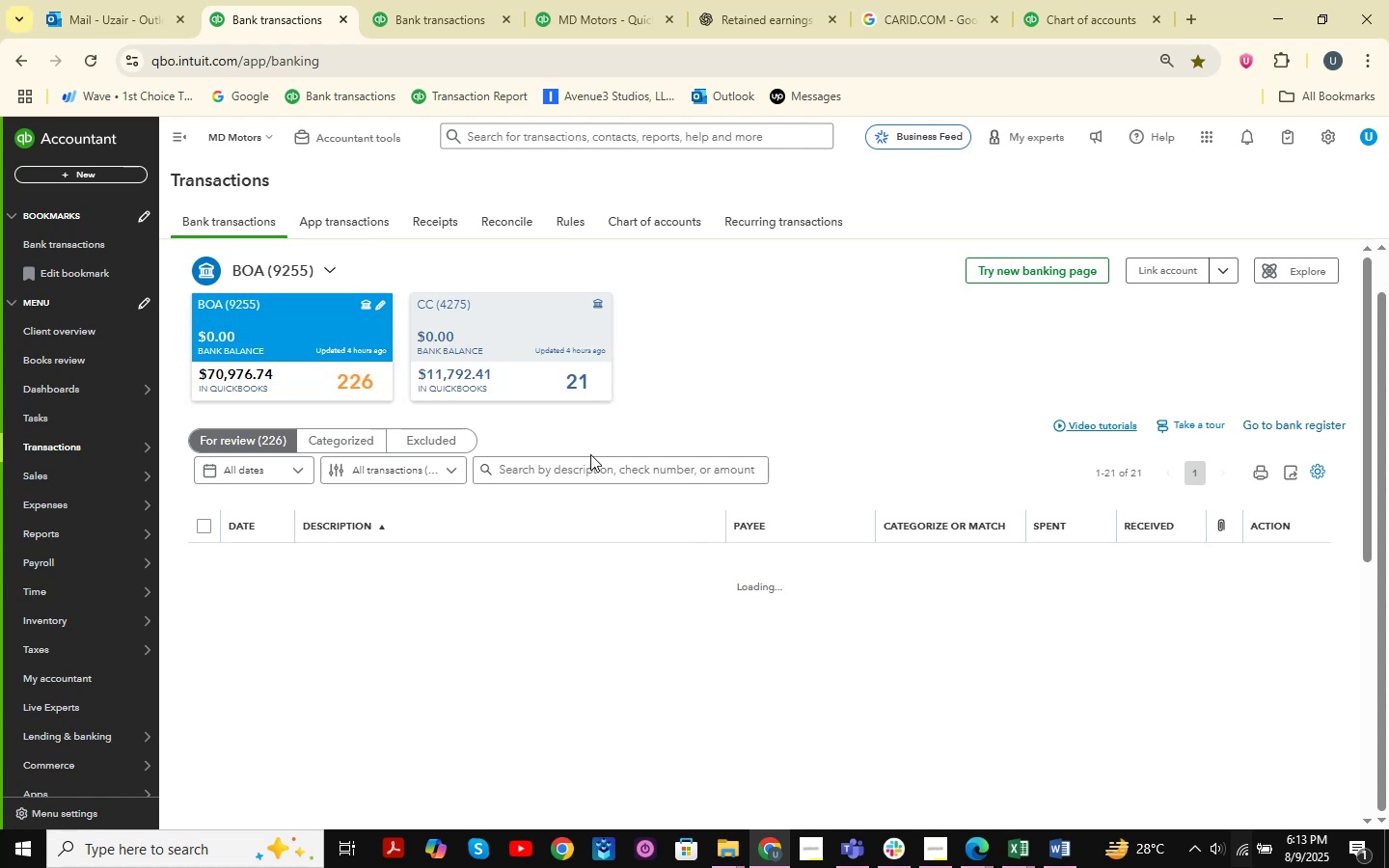 
scroll: coordinate [541, 392], scroll_direction: down, amount: 76.0
 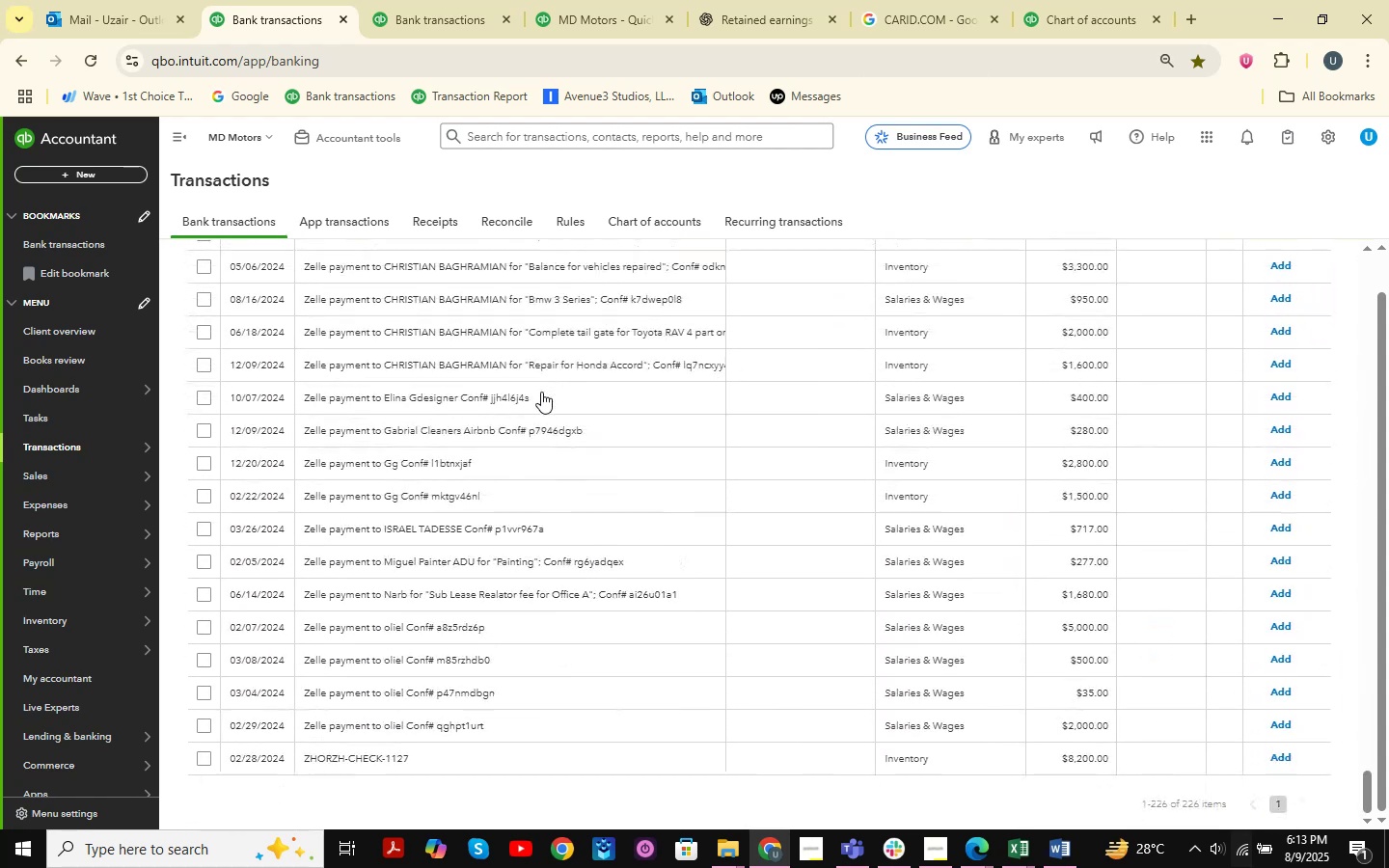 
scroll: coordinate [541, 392], scroll_direction: up, amount: 10.0
 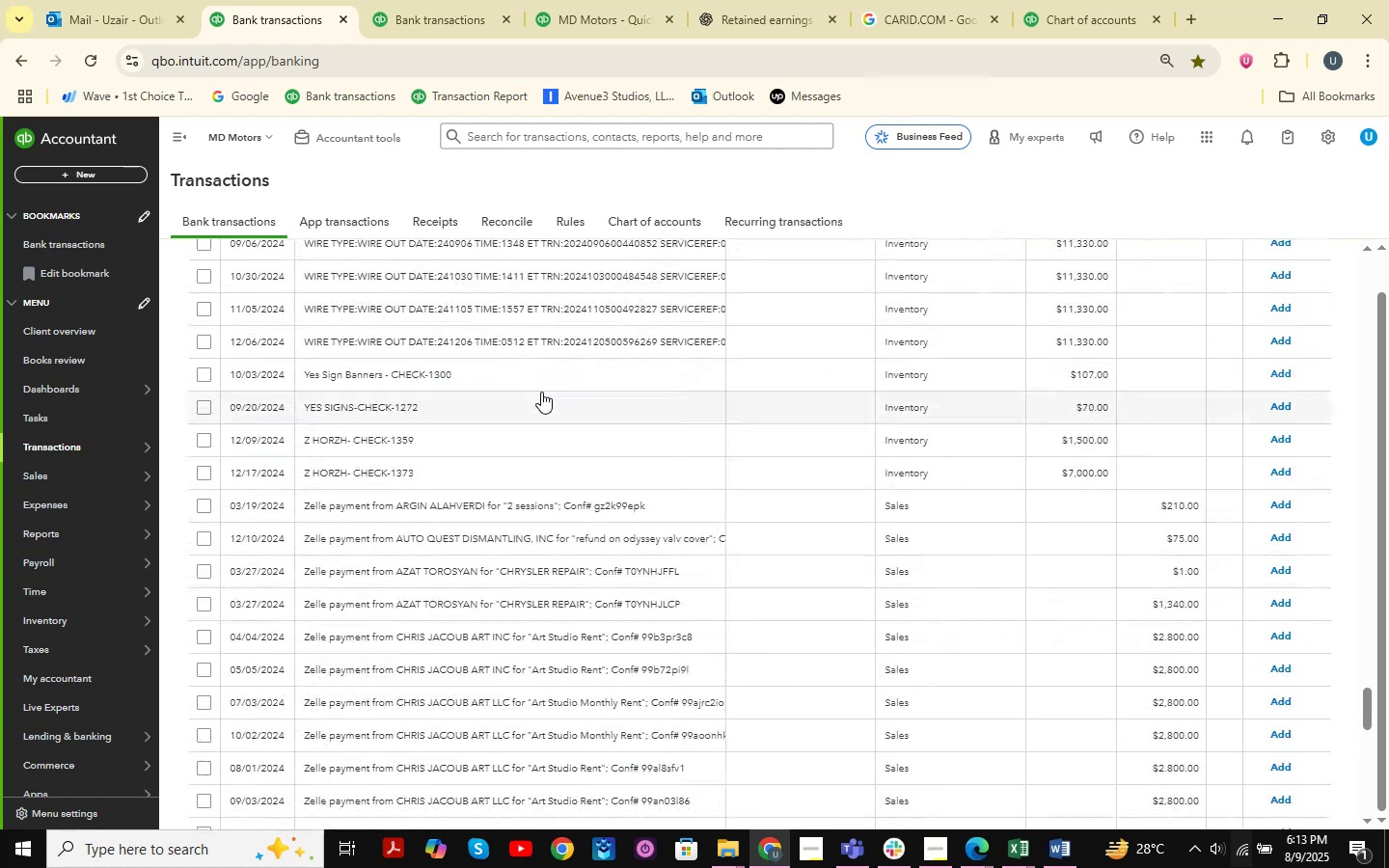 
scroll: coordinate [541, 392], scroll_direction: down, amount: 2.0
 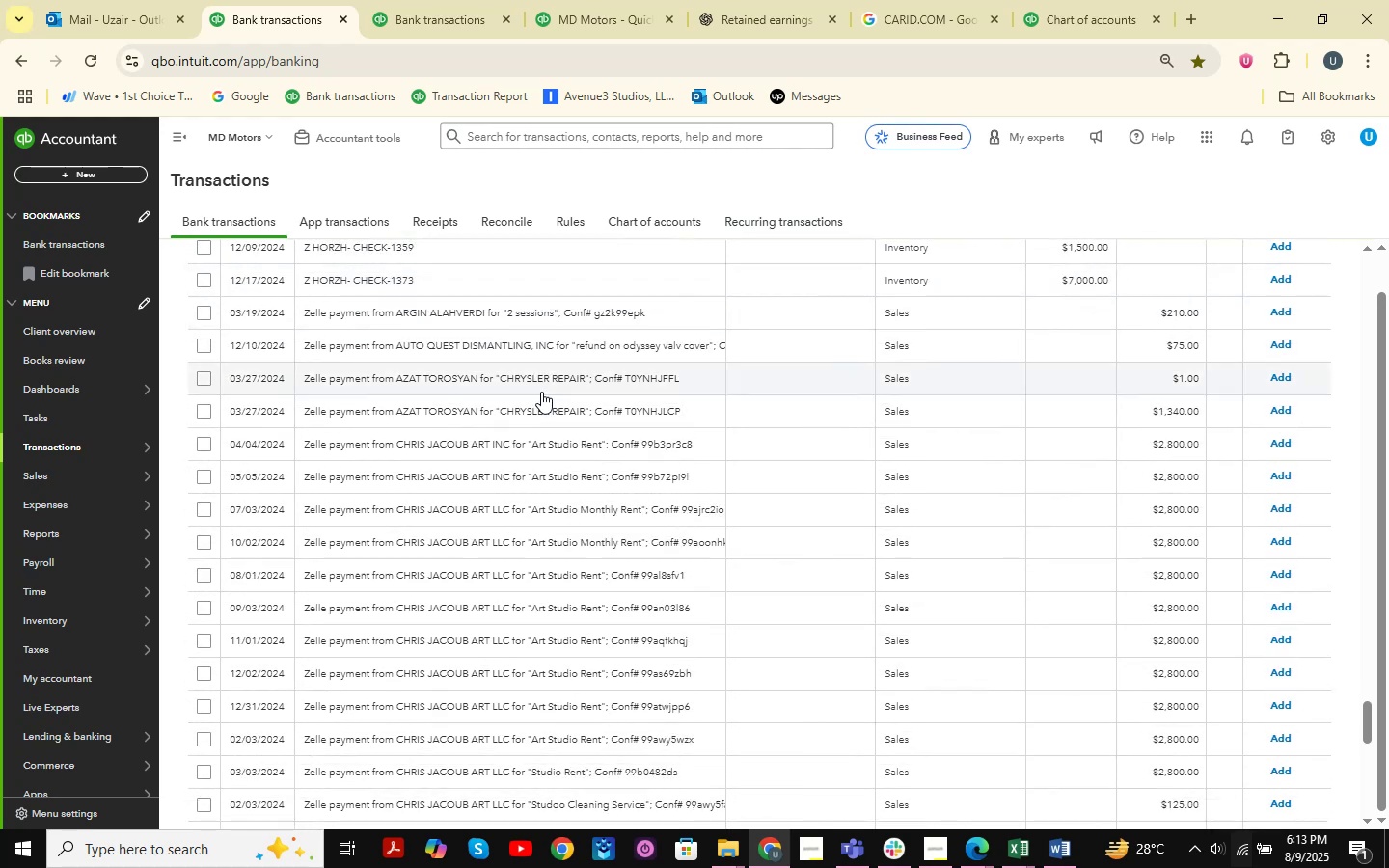 
scroll: coordinate [546, 452], scroll_direction: up, amount: 3.0
 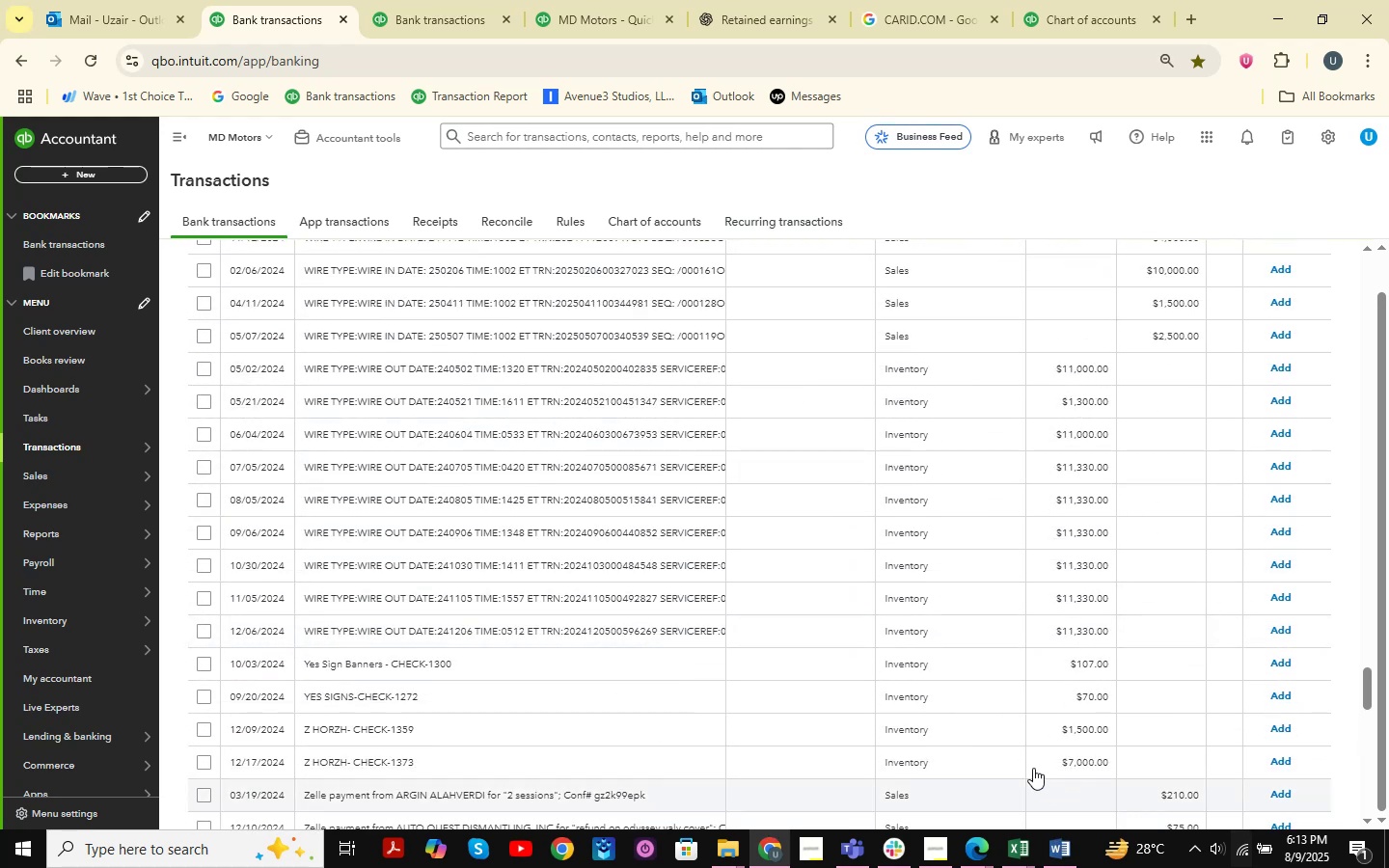 
left_click([1010, 850])
 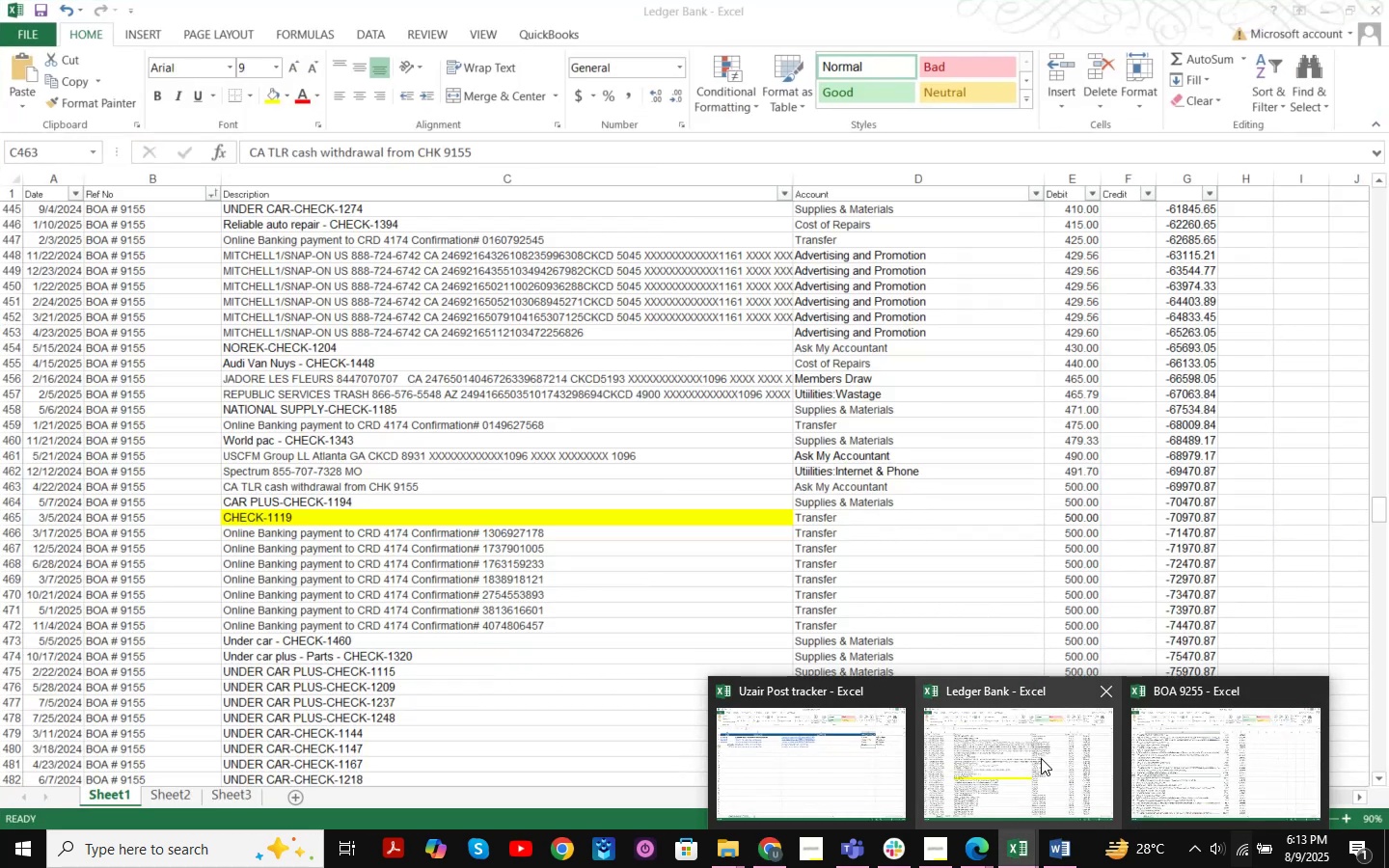 
double_click([604, 489])
 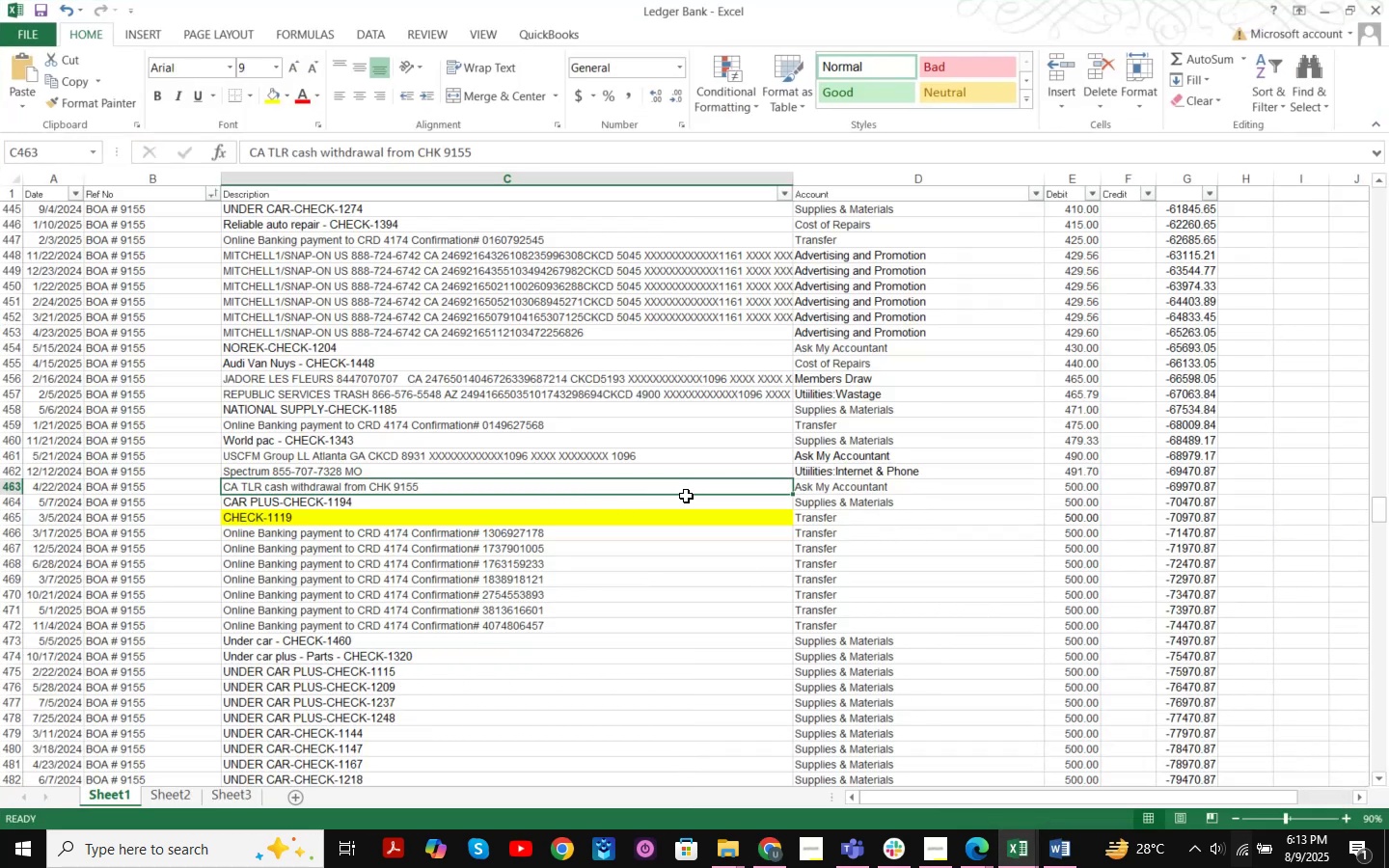 
key(Control+F)
 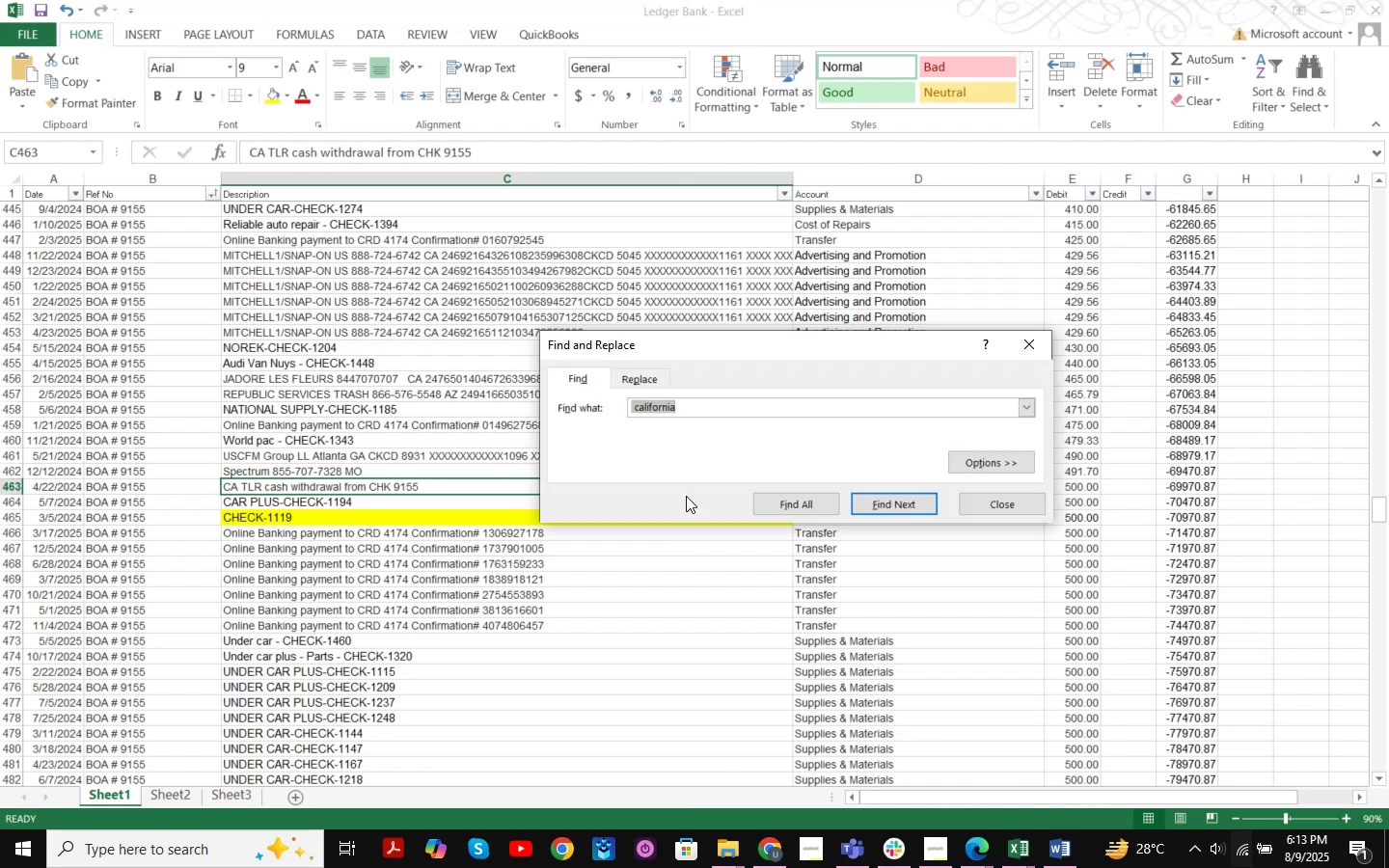 
type(horzh)
 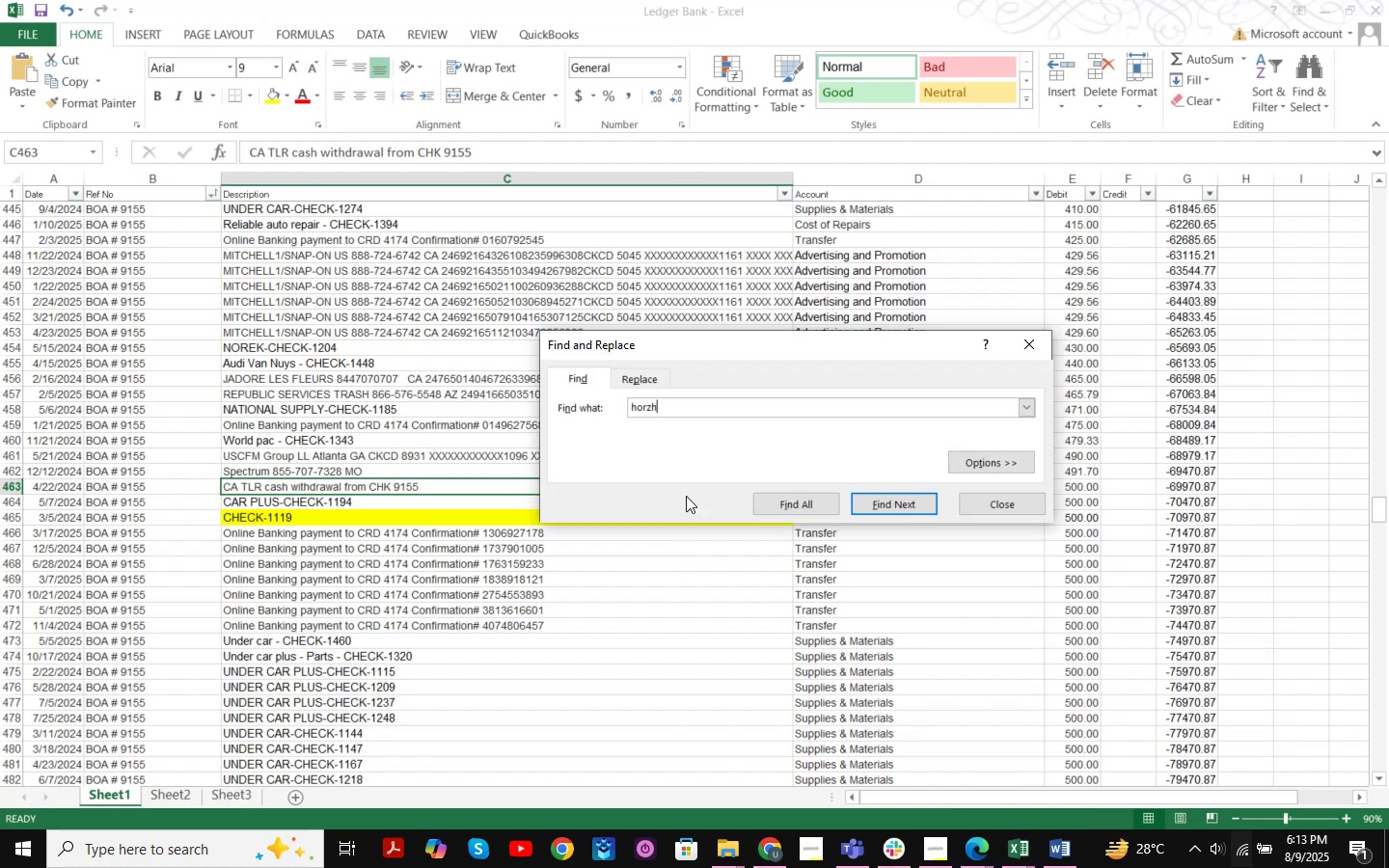 
key(Enter)
 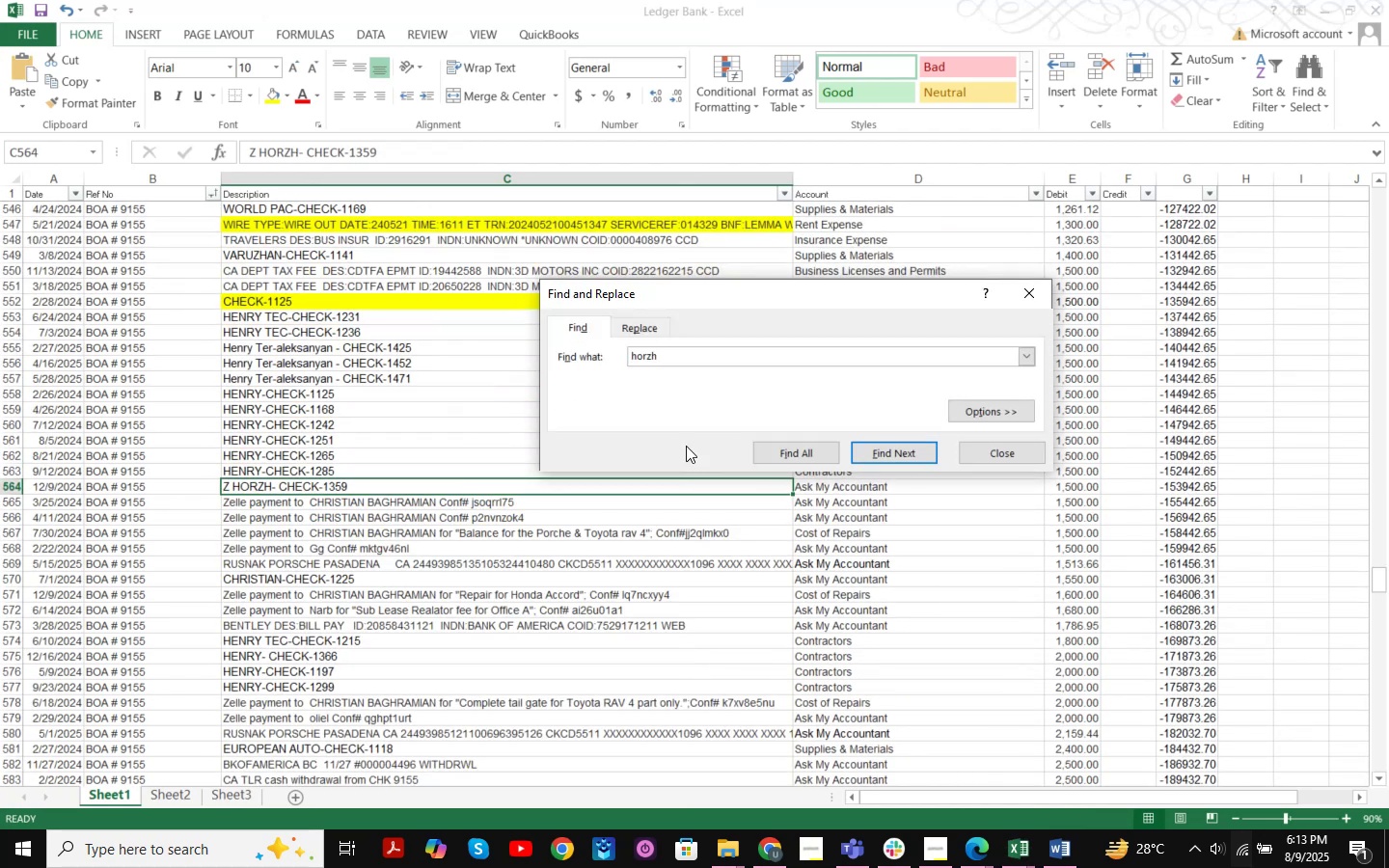 
key(Enter)
 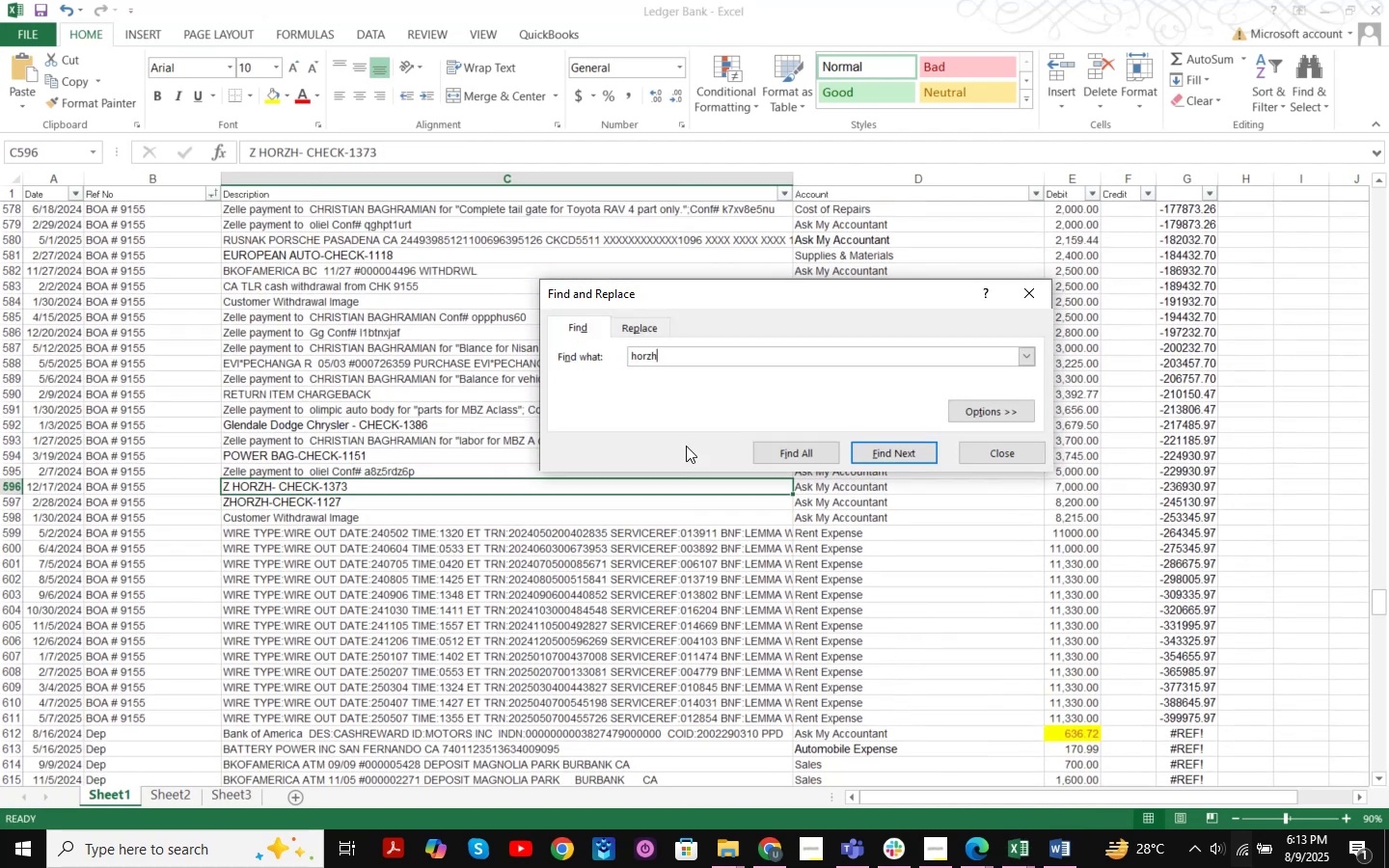 
key(Enter)
 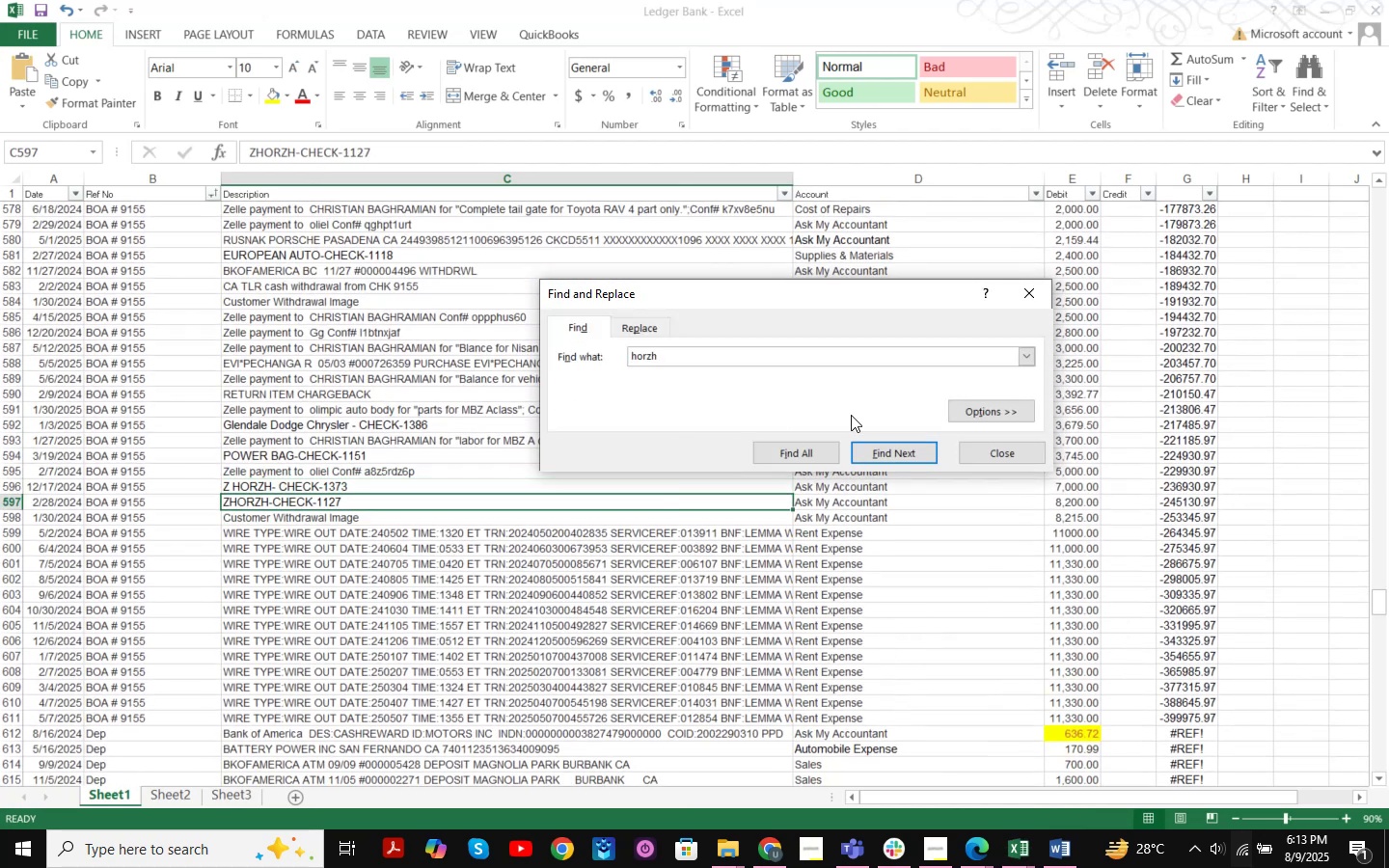 
left_click([1011, 458])
 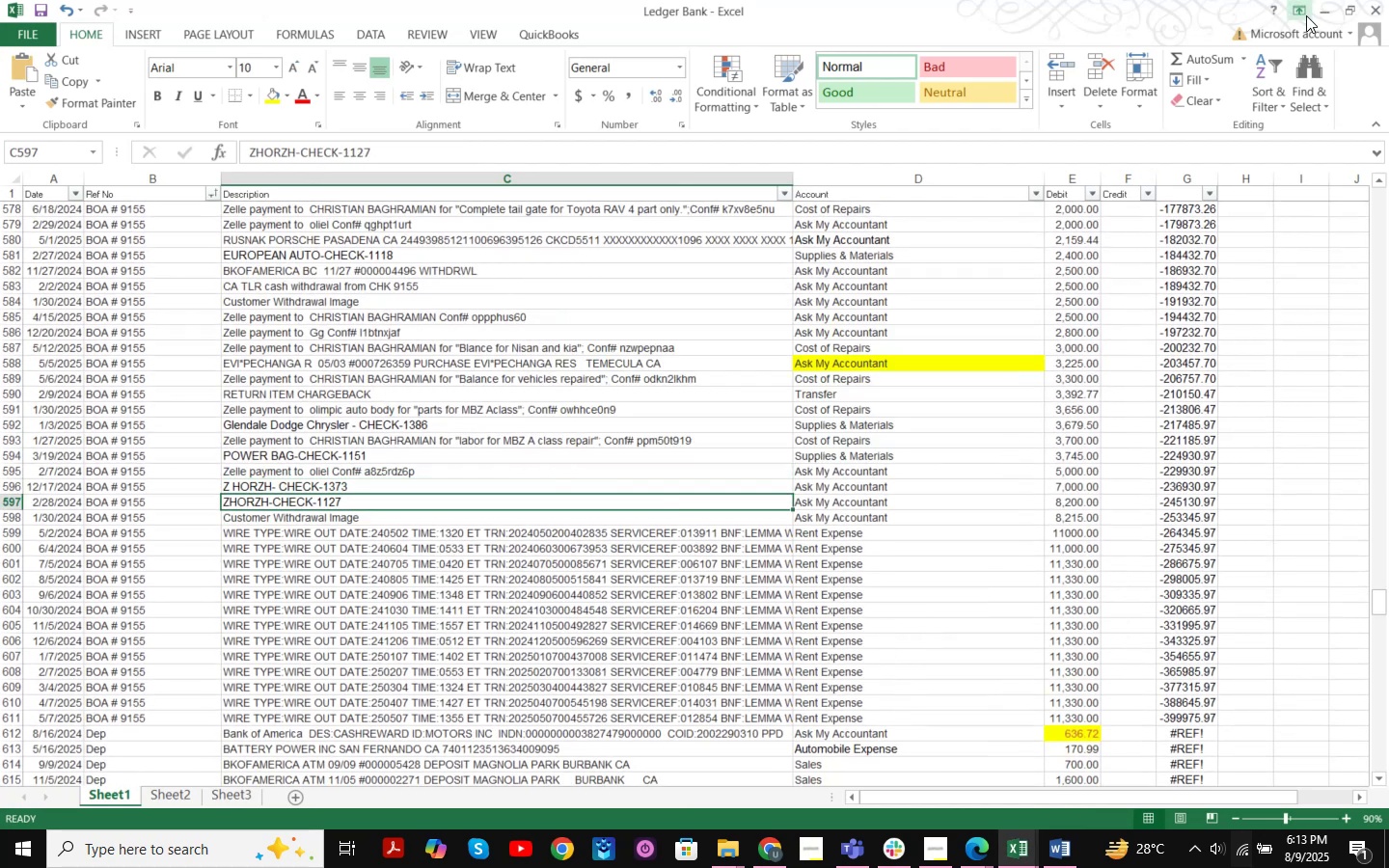 
left_click([1321, 12])
 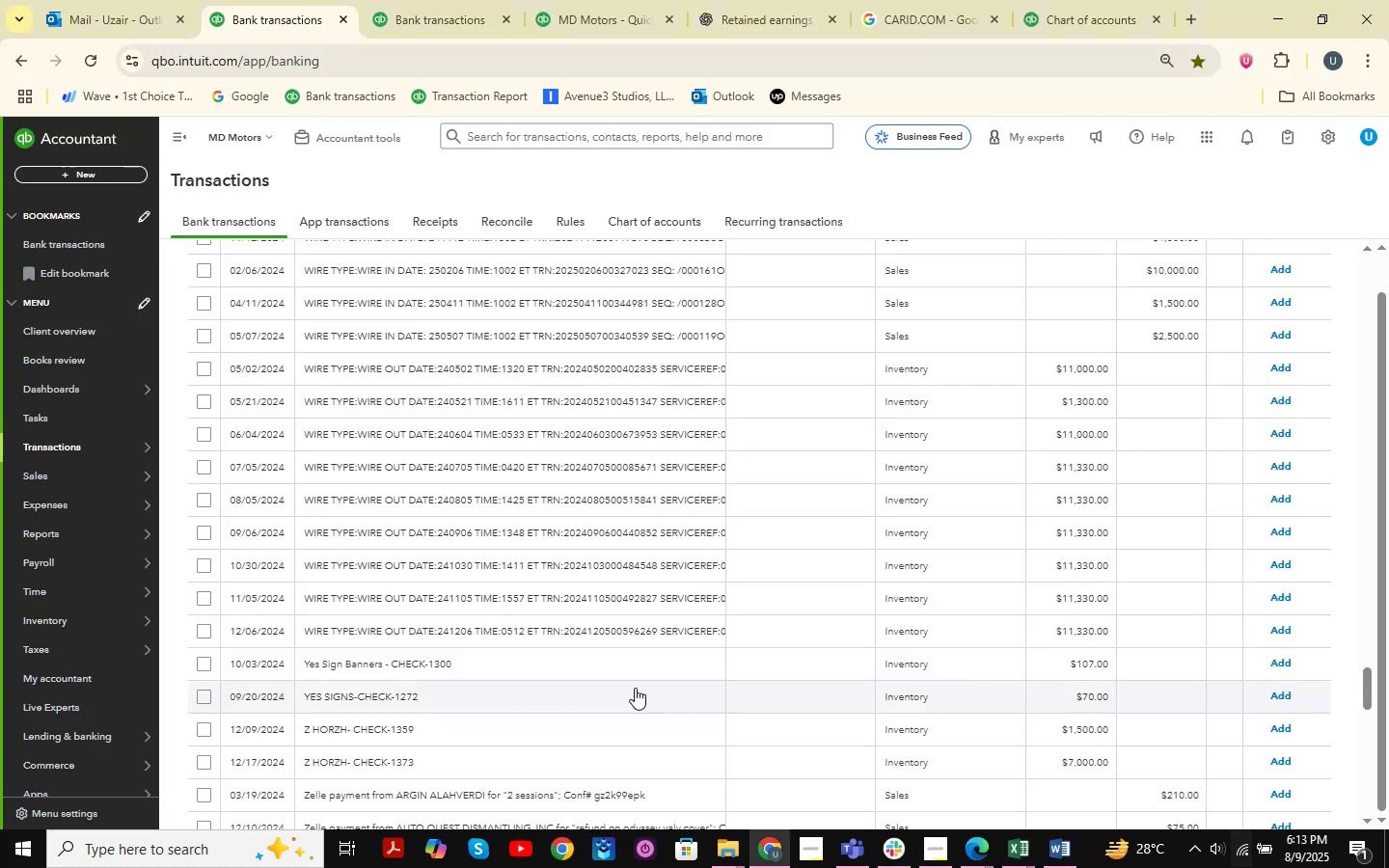 
scroll: coordinate [482, 688], scroll_direction: down, amount: 1.0
 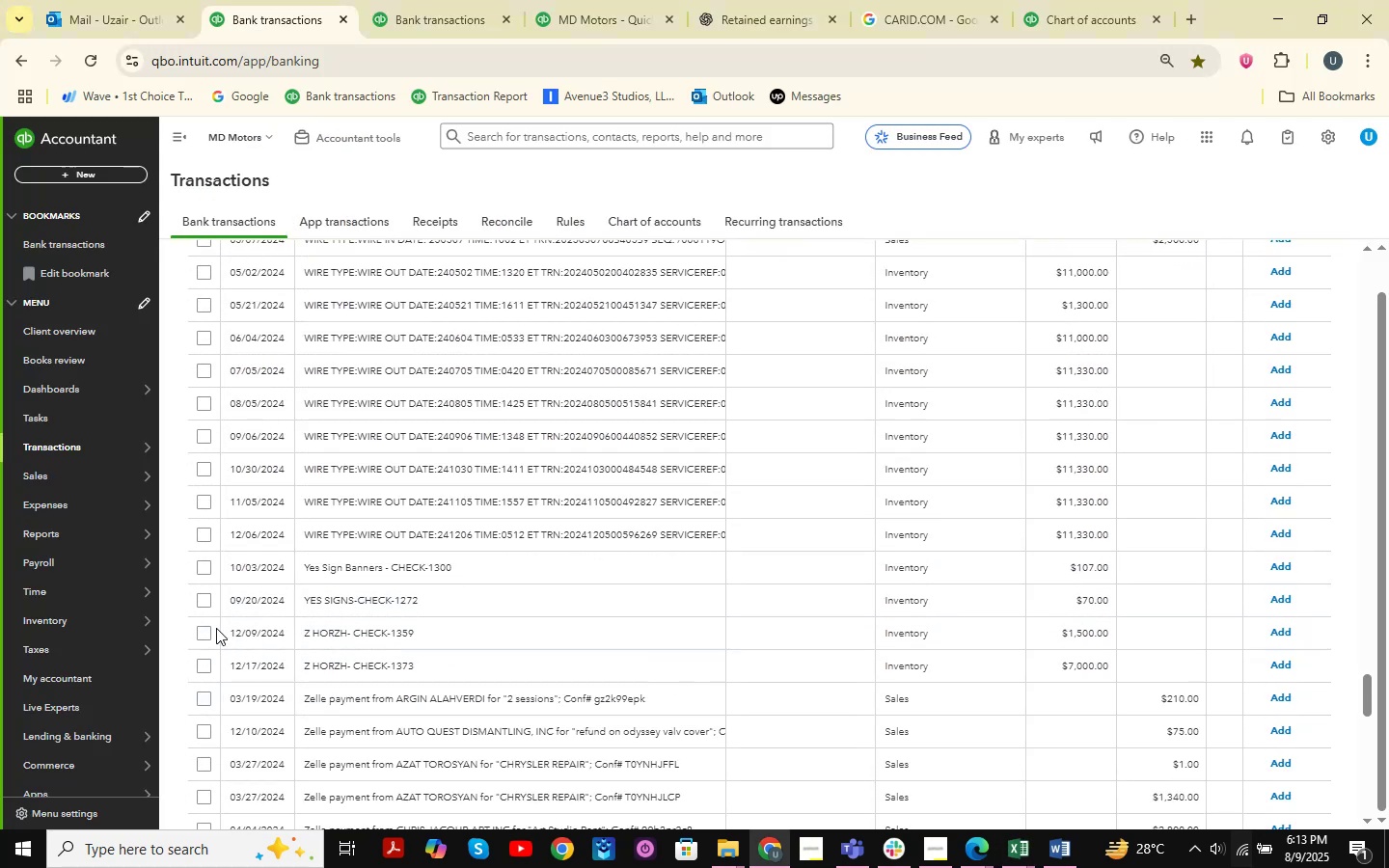 
left_click([203, 636])
 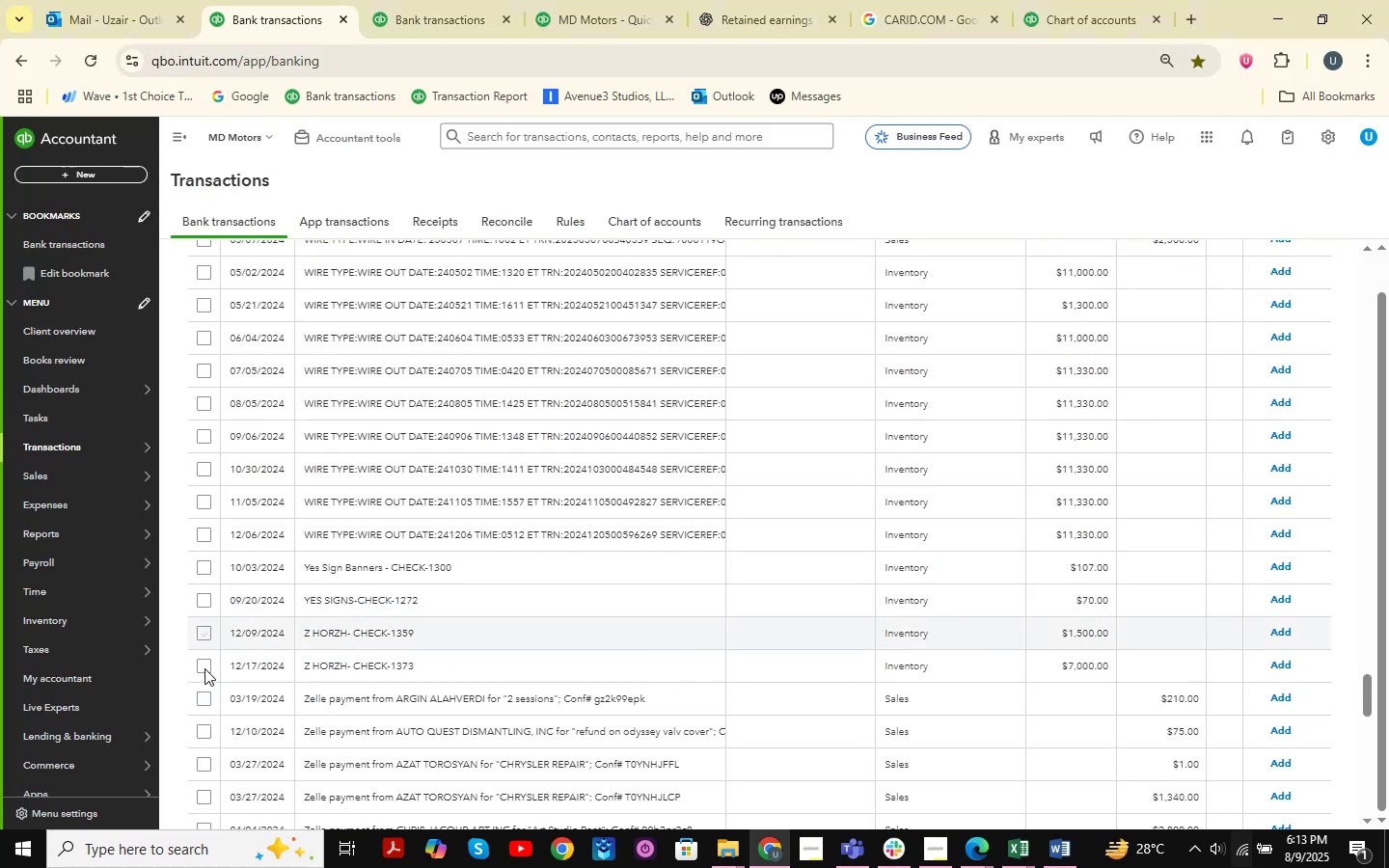 
left_click([204, 668])
 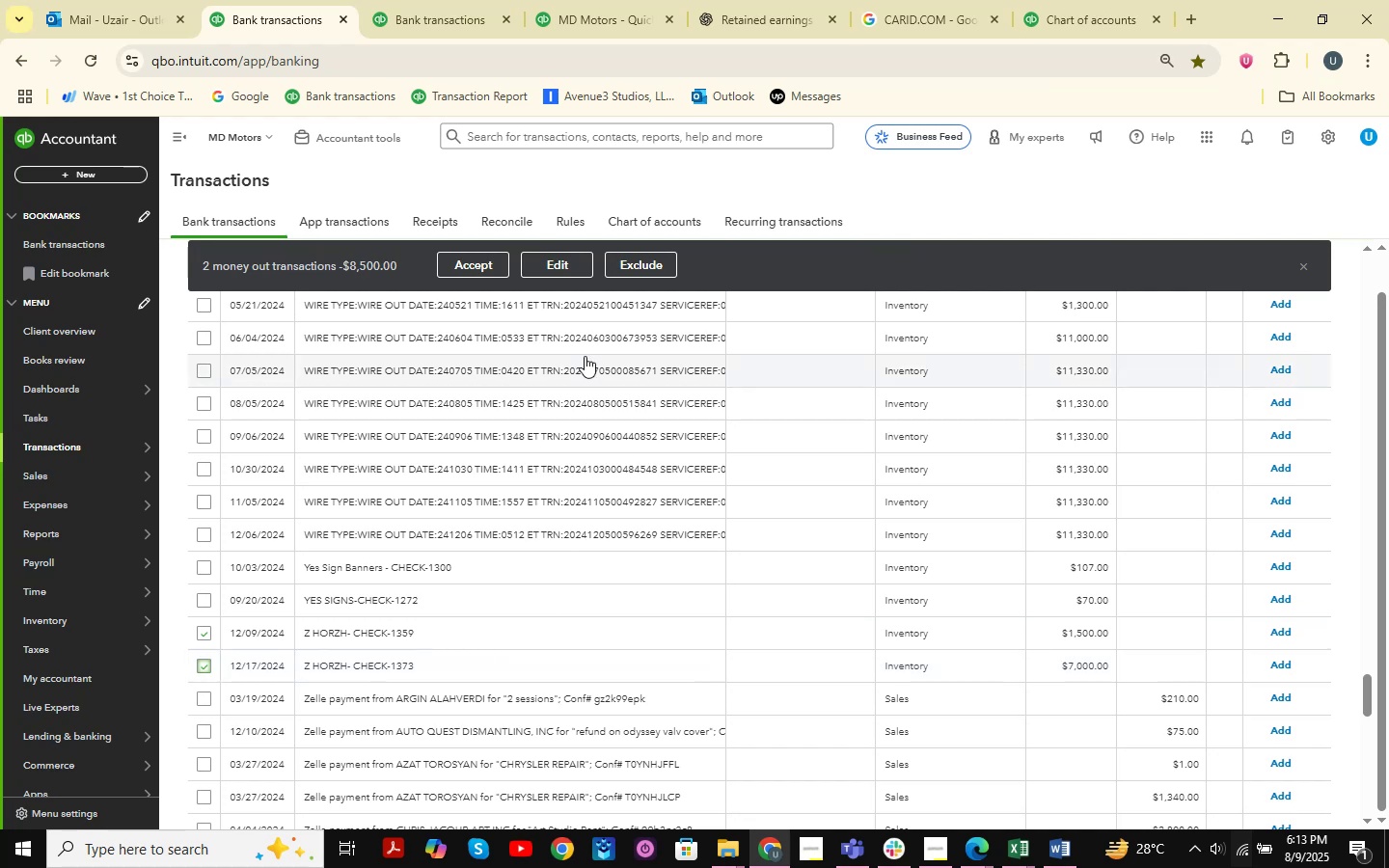 
left_click([561, 267])
 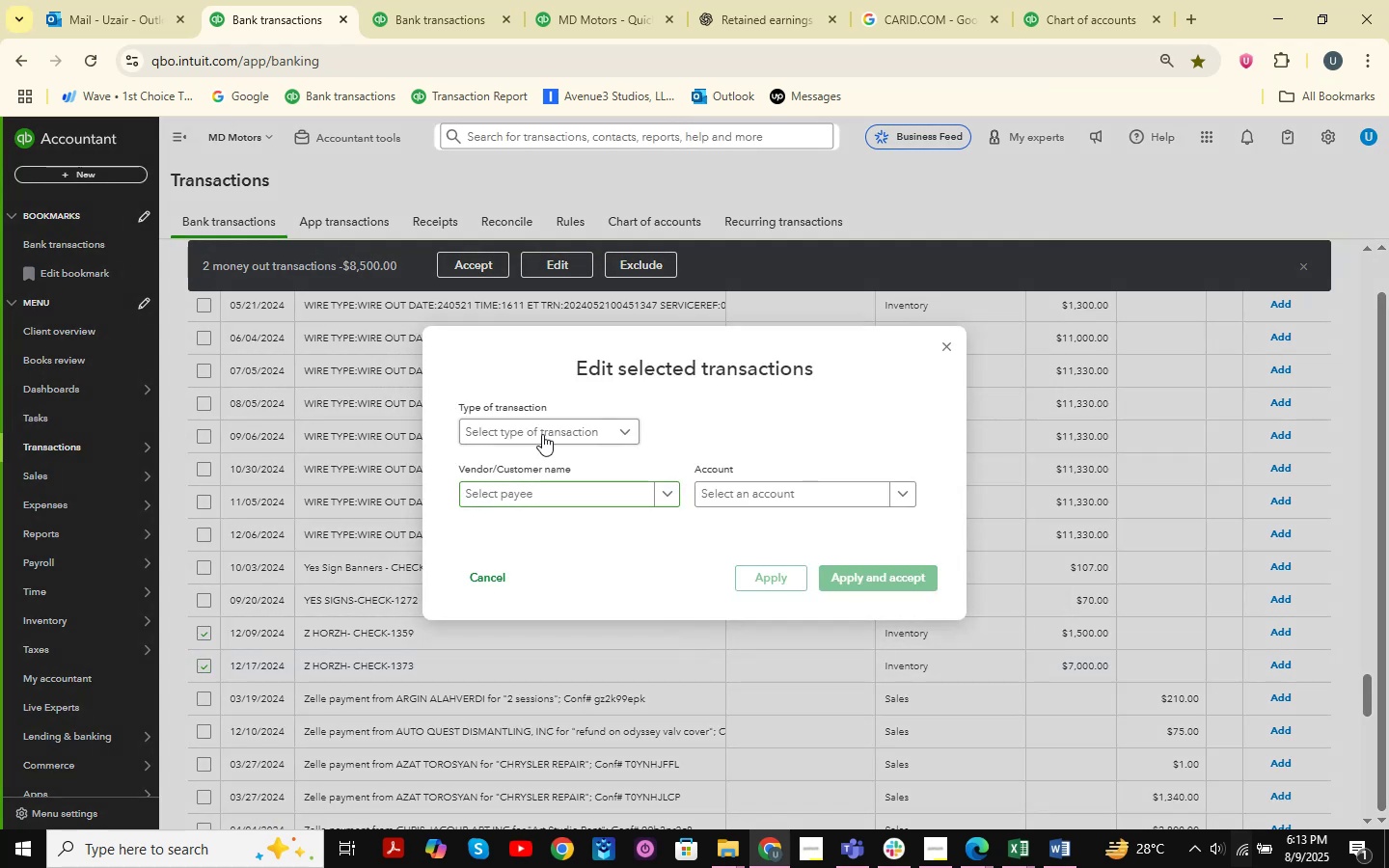 
double_click([550, 424])
 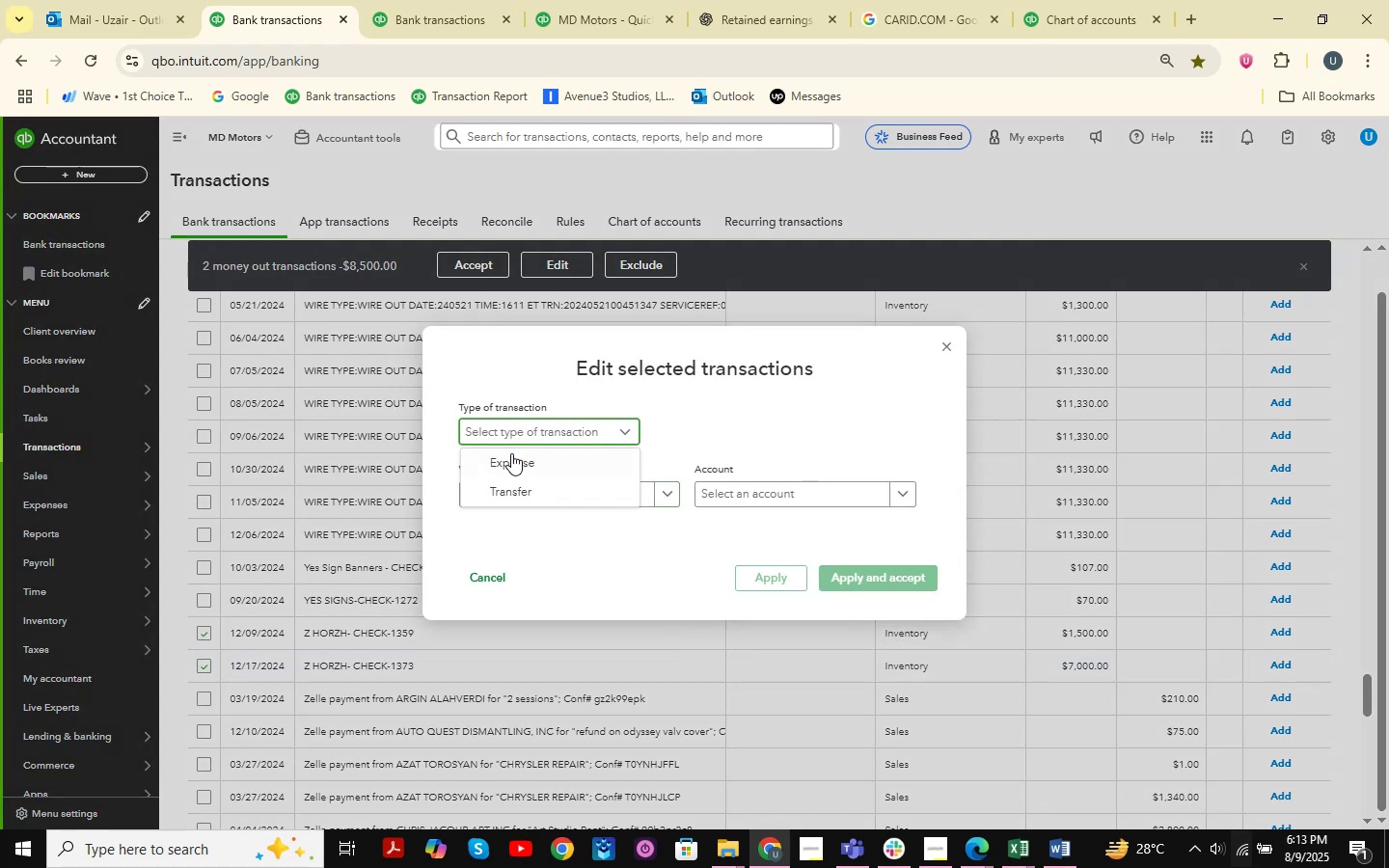 
left_click([504, 457])
 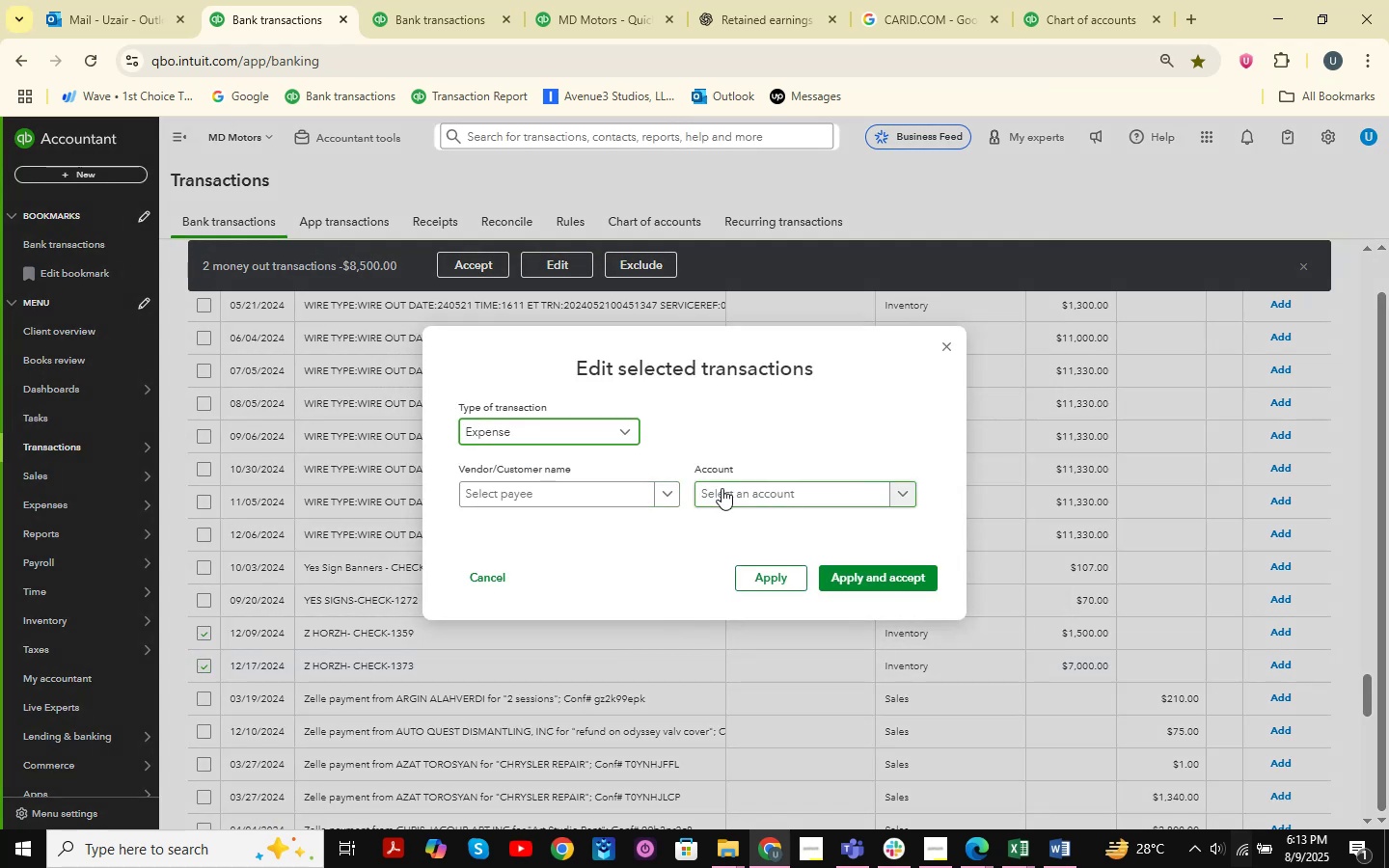 
left_click([728, 490])
 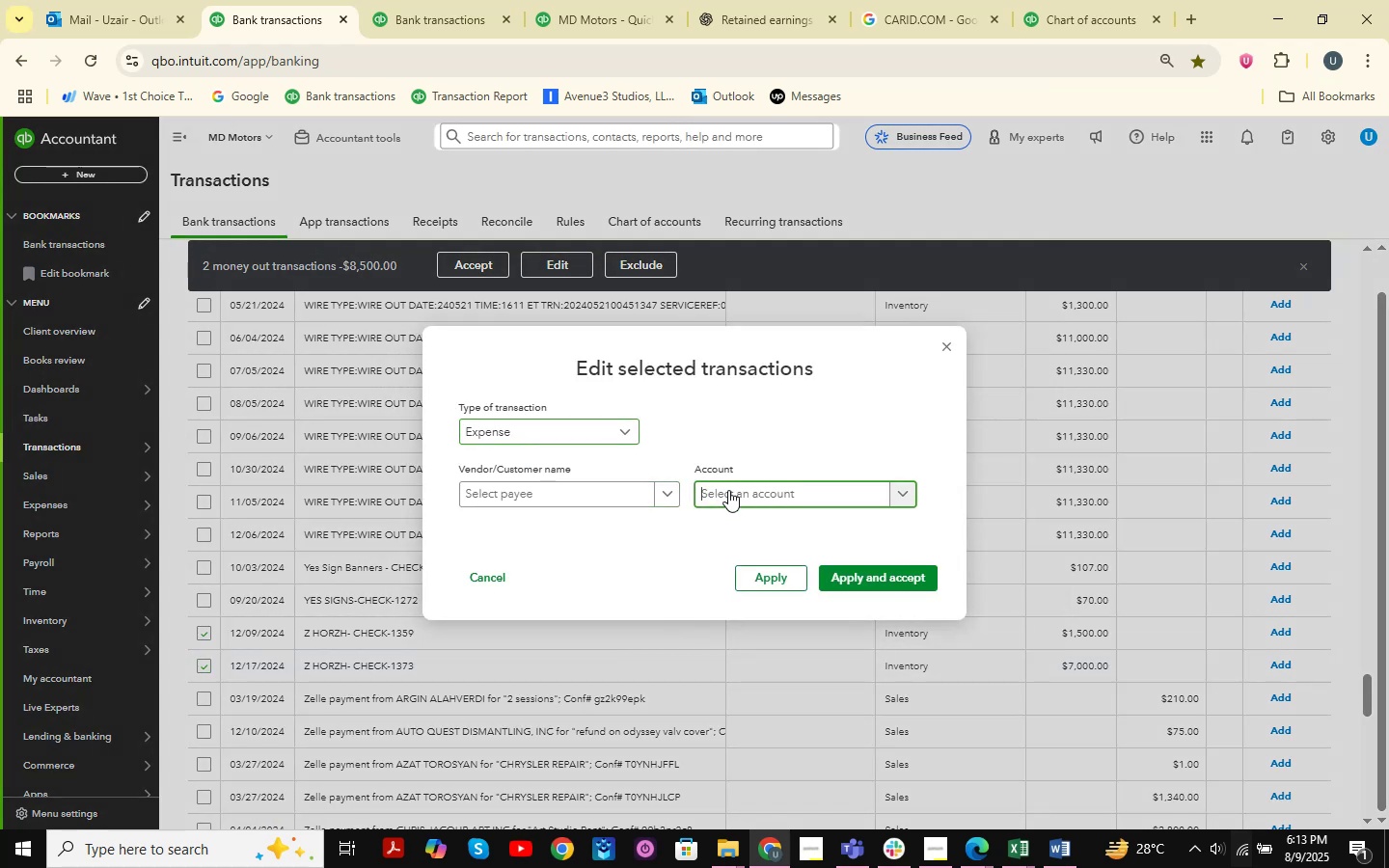 
type(as)
 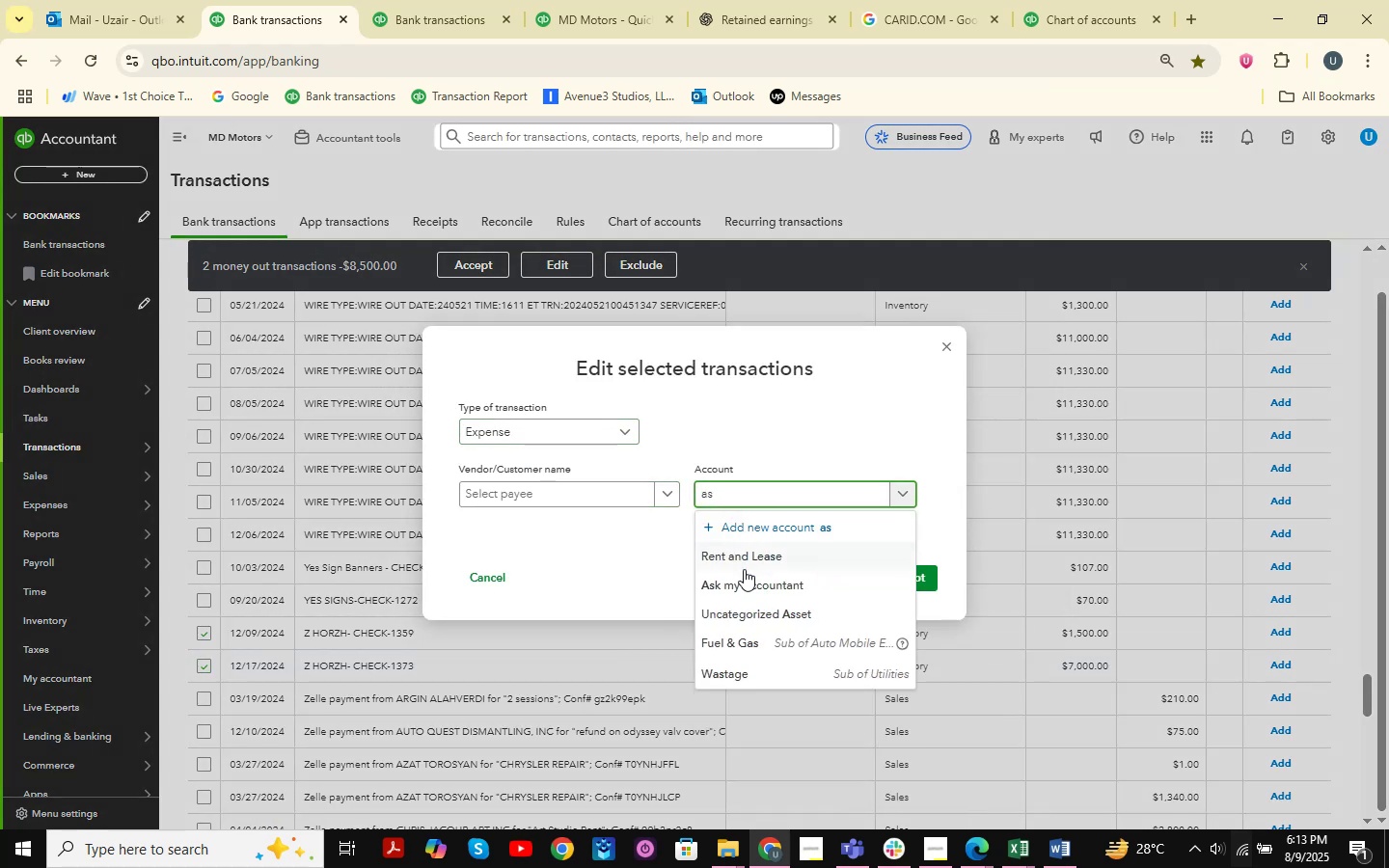 
left_click([745, 578])
 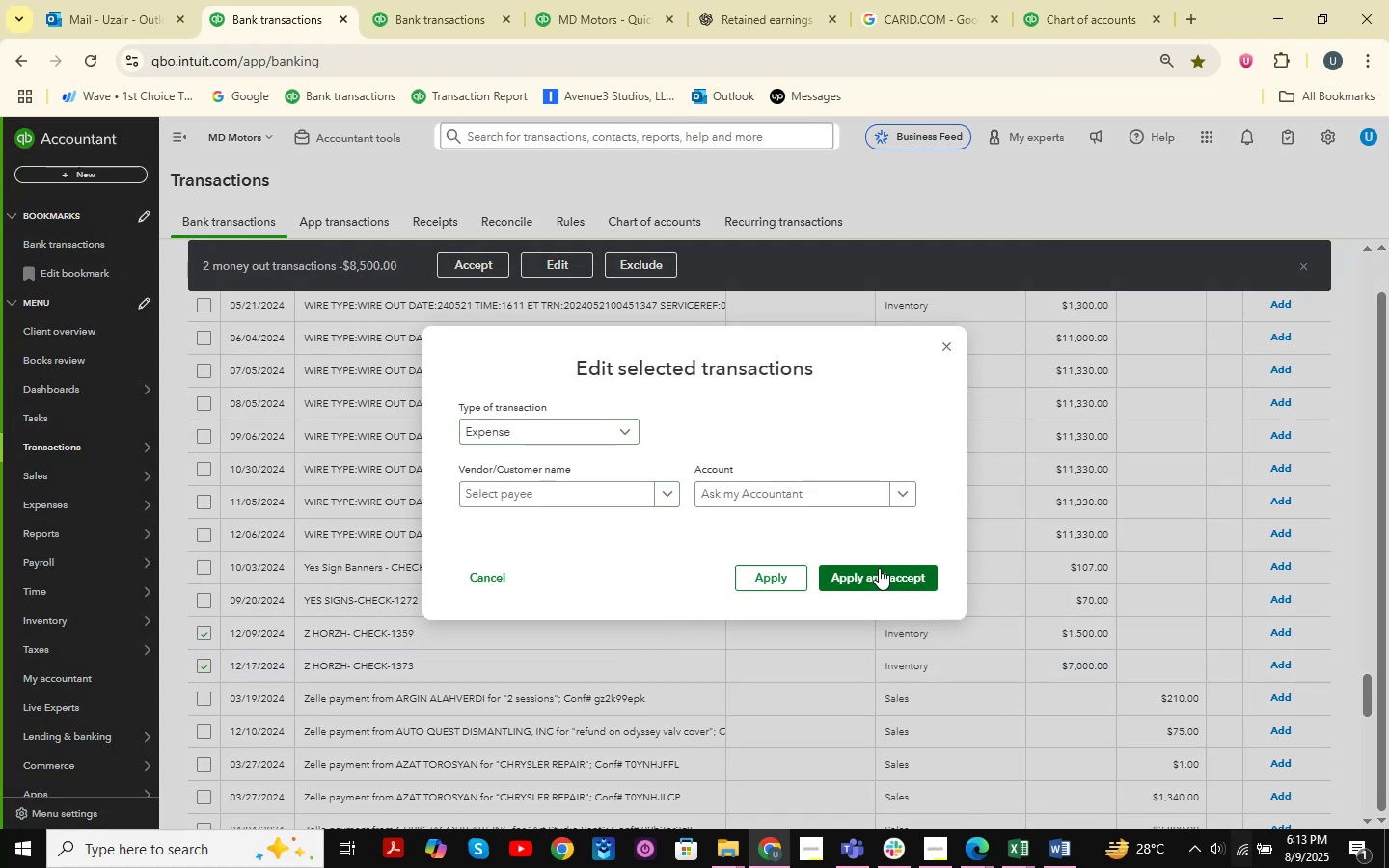 
left_click([885, 571])
 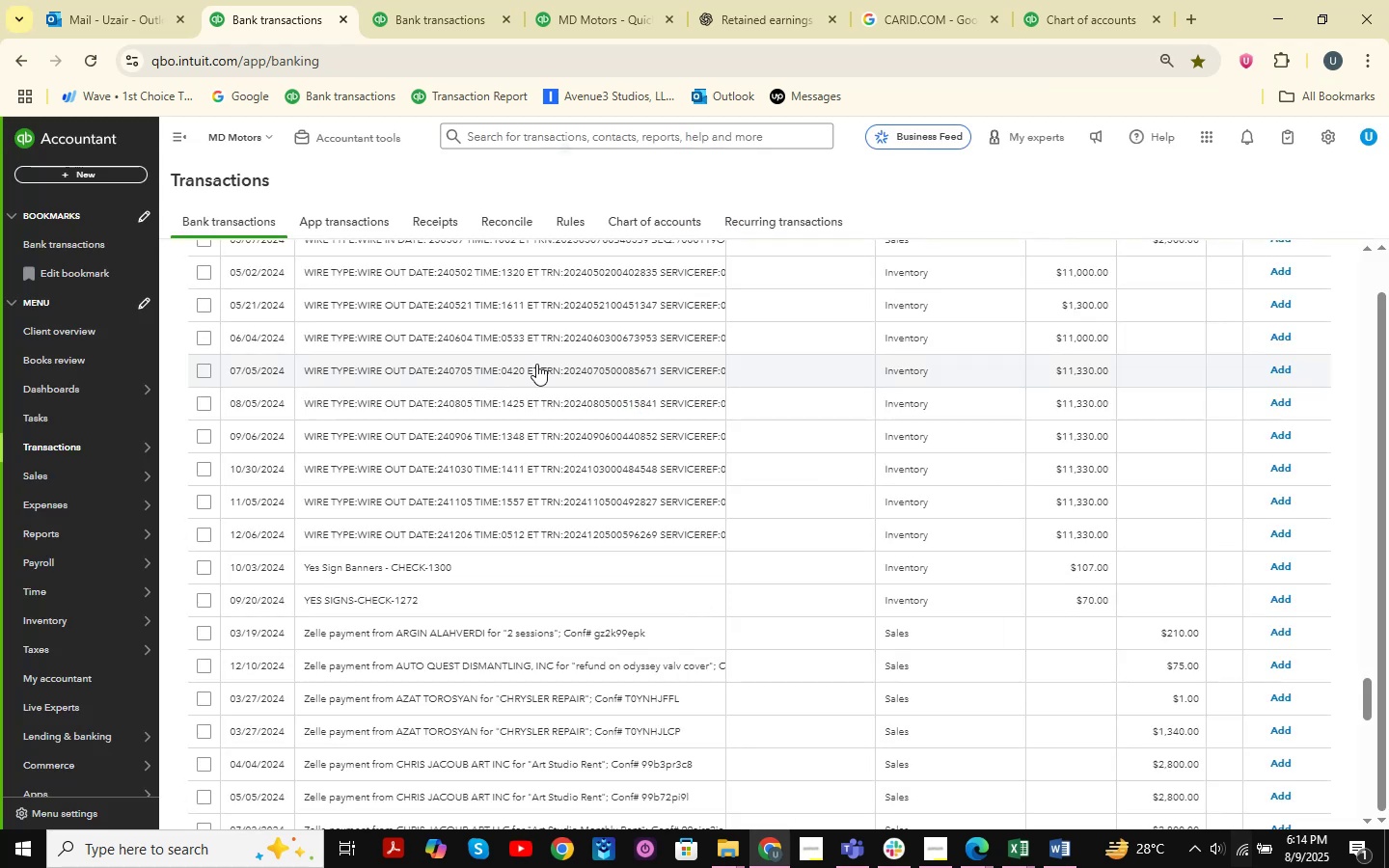 
scroll: coordinate [631, 475], scroll_direction: down, amount: 12.0
 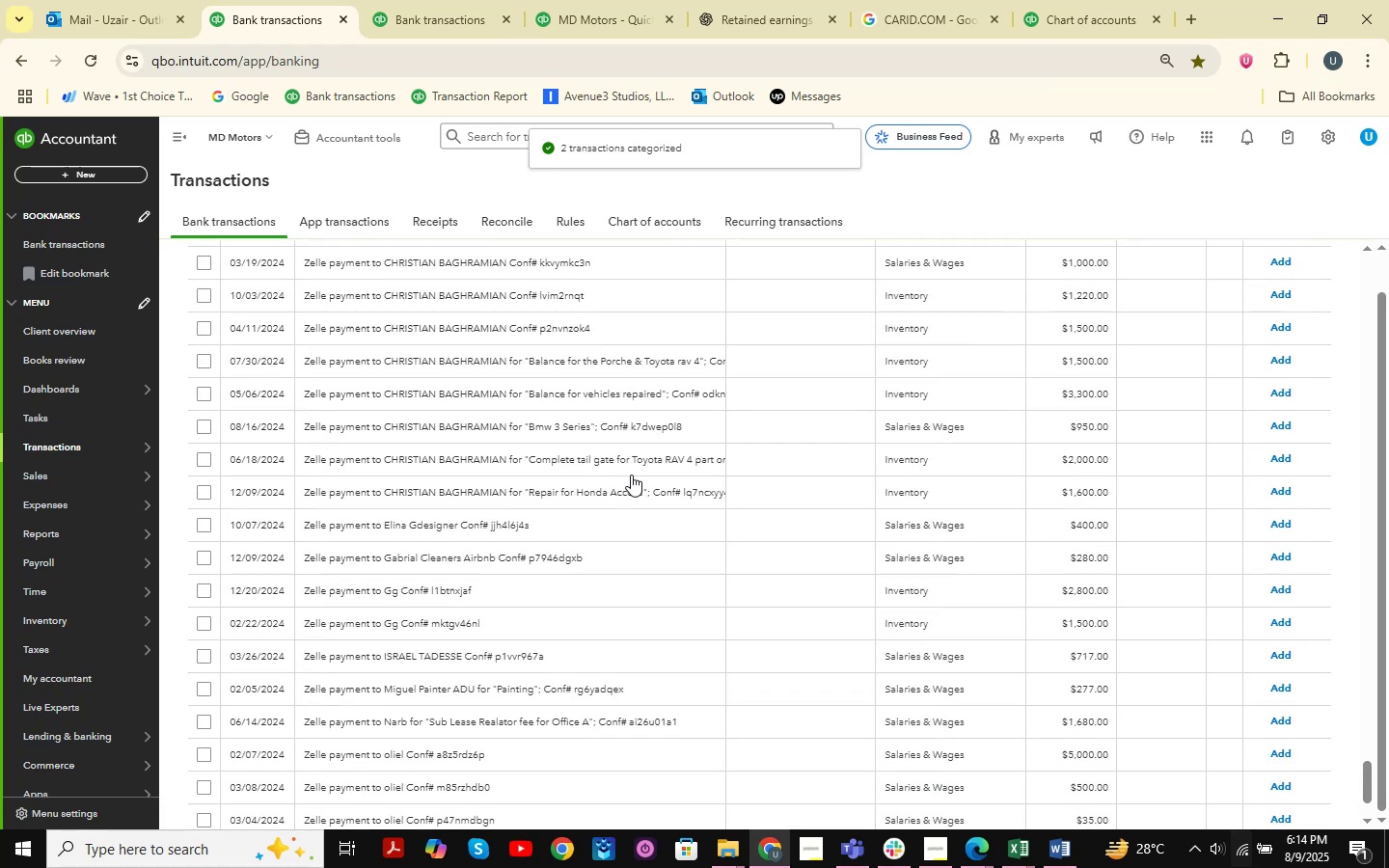 
scroll: coordinate [778, 626], scroll_direction: up, amount: 14.0
 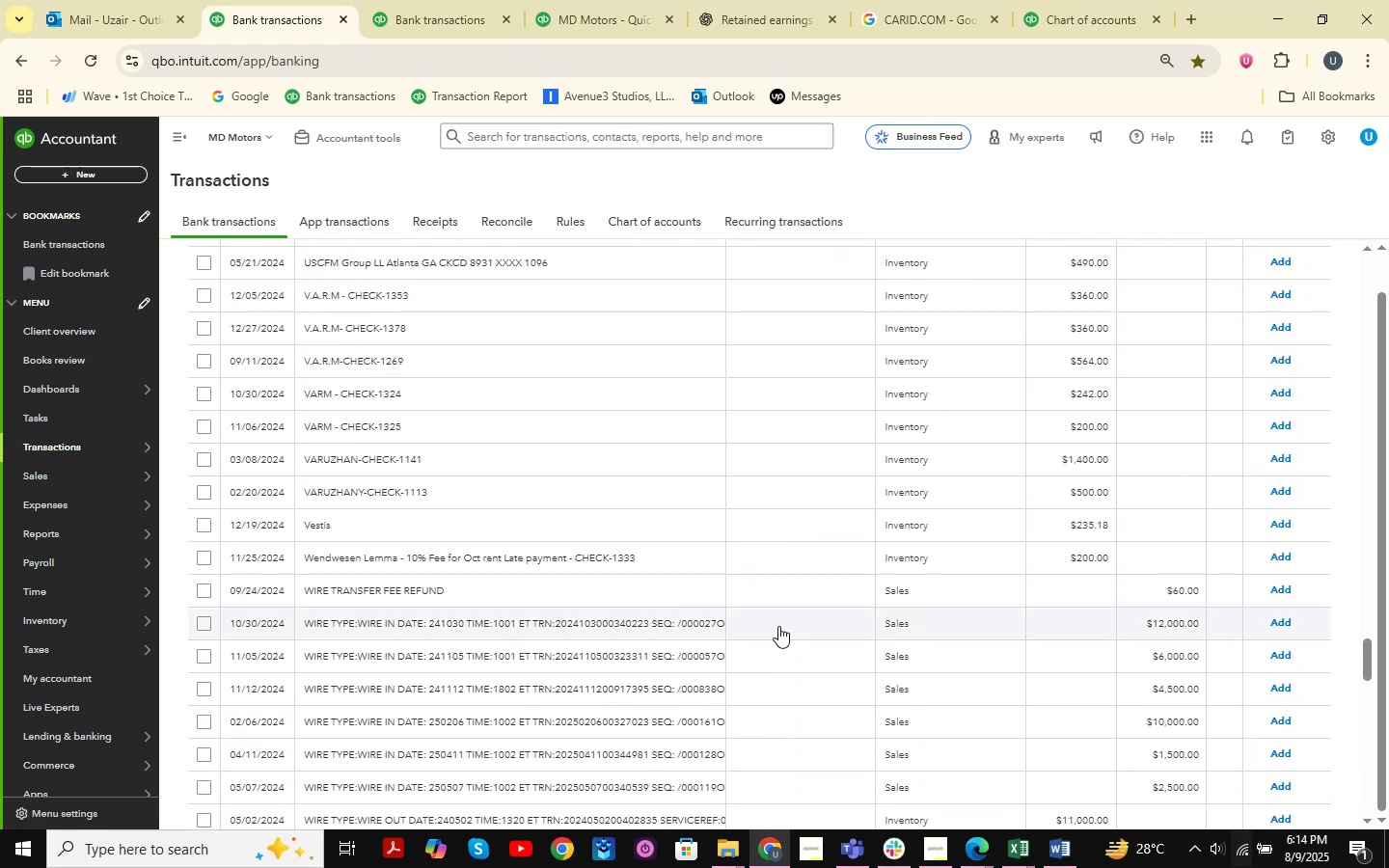 
scroll: coordinate [778, 626], scroll_direction: down, amount: 3.0
 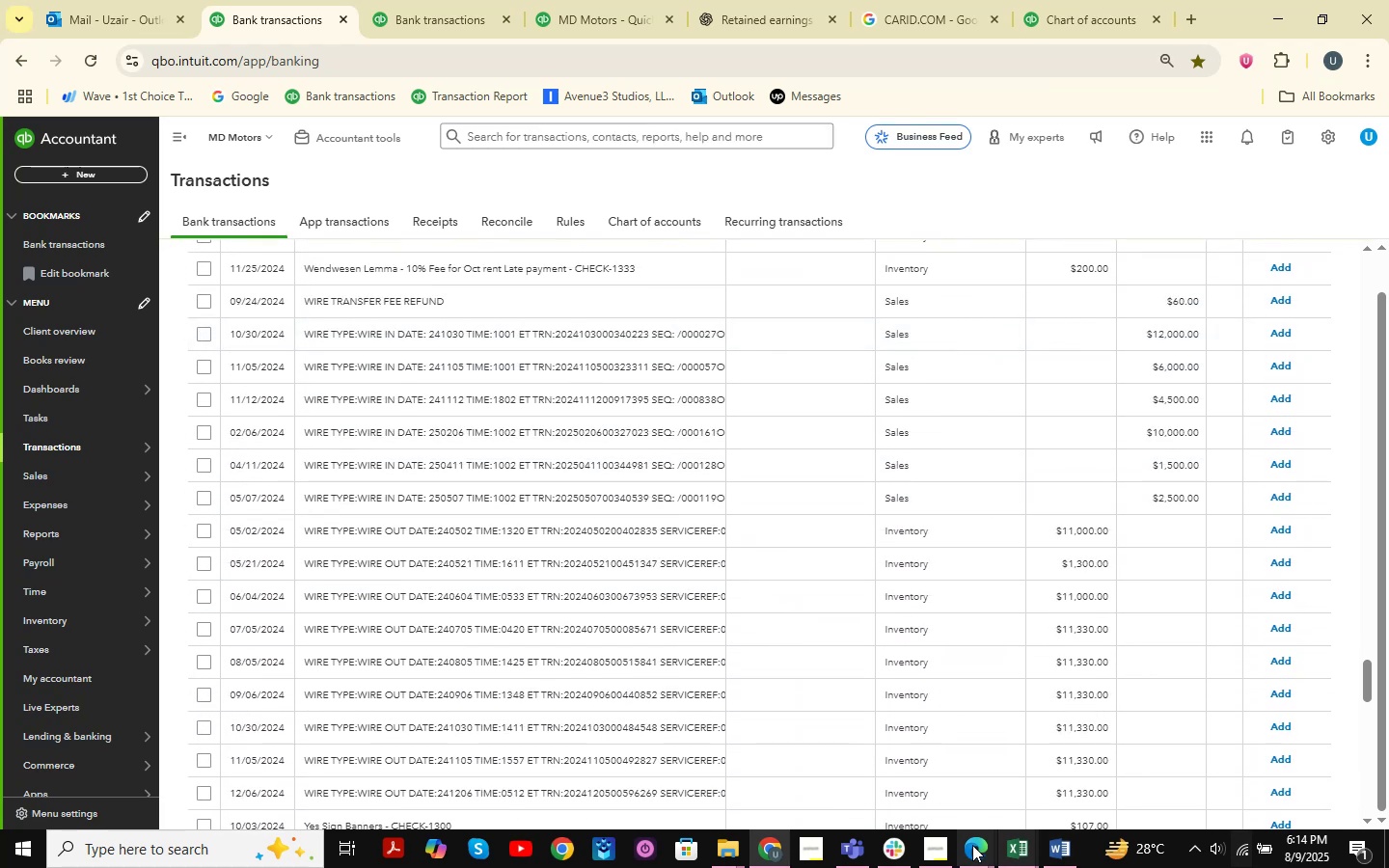 
left_click([1013, 845])
 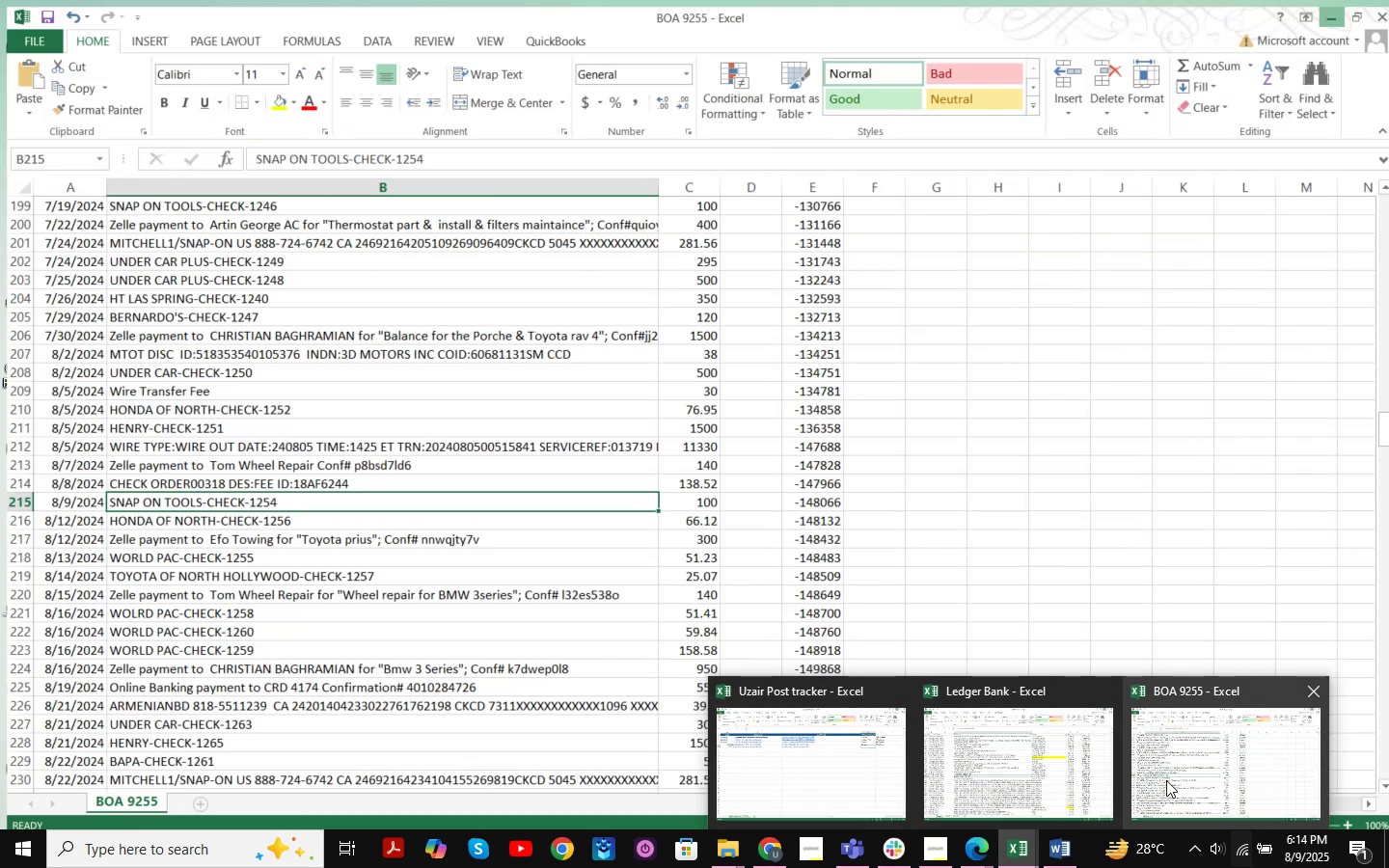 
left_click([1069, 778])
 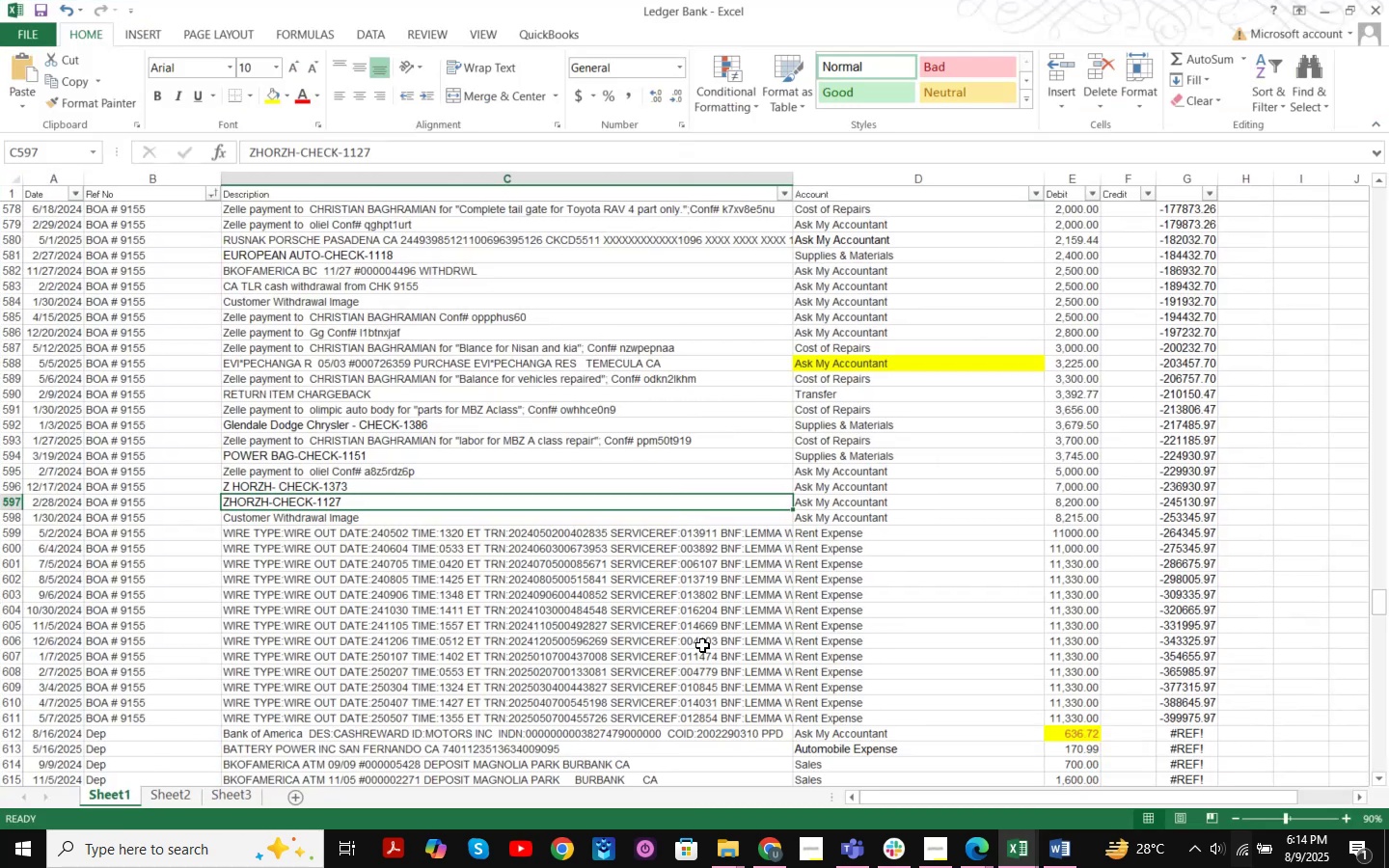 
key(Control+F)
 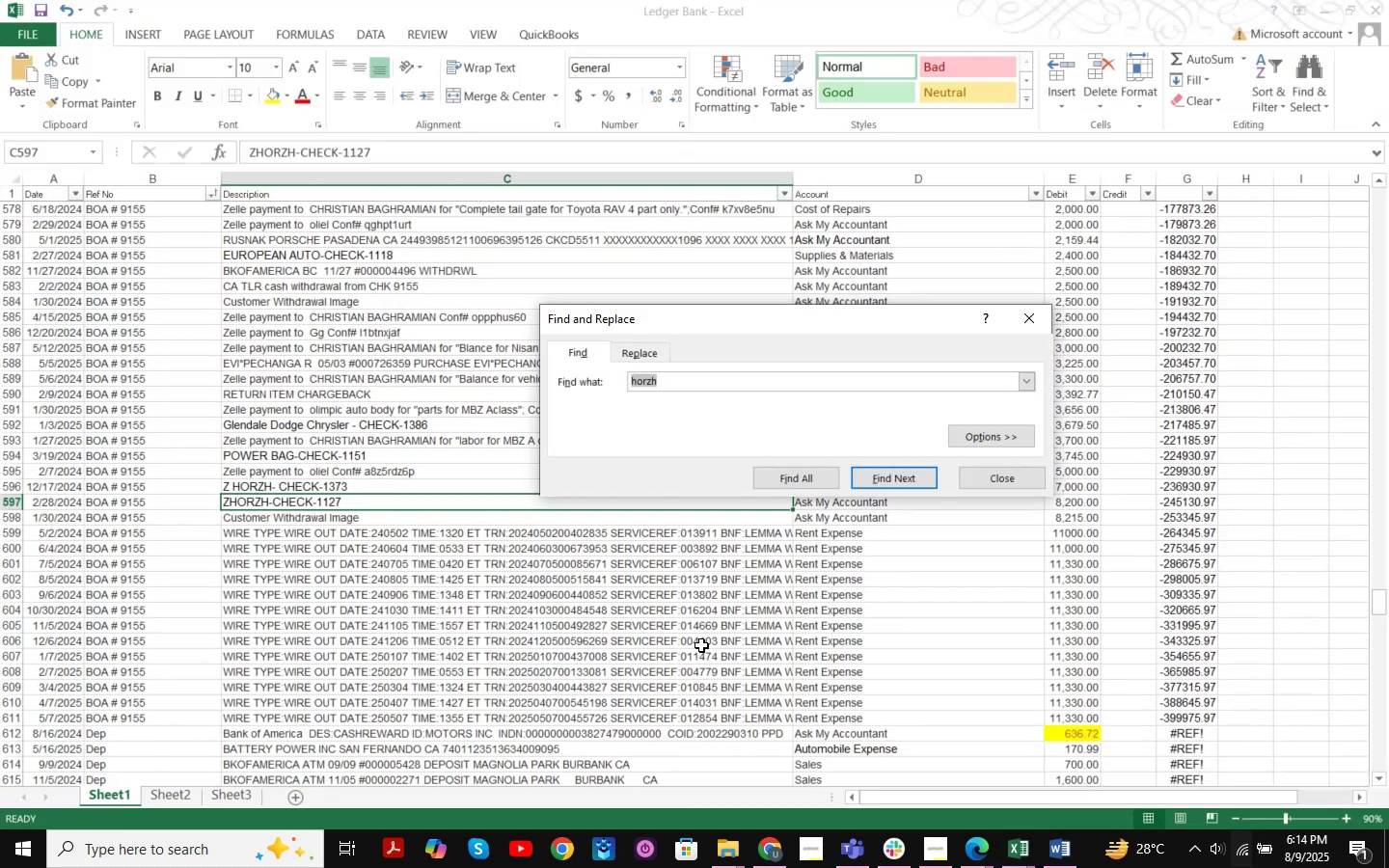 
type(wire type)
 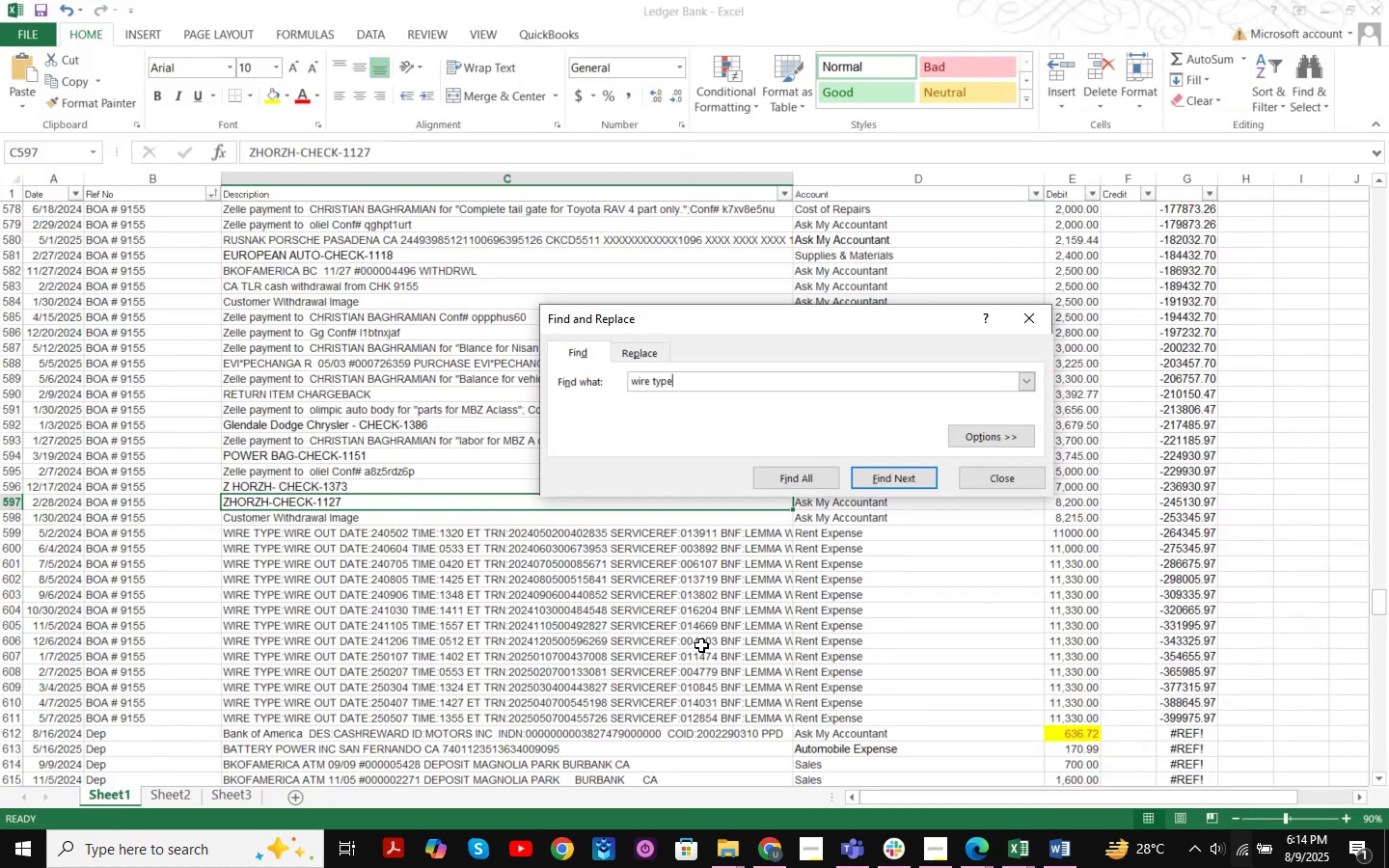 
key(Enter)
 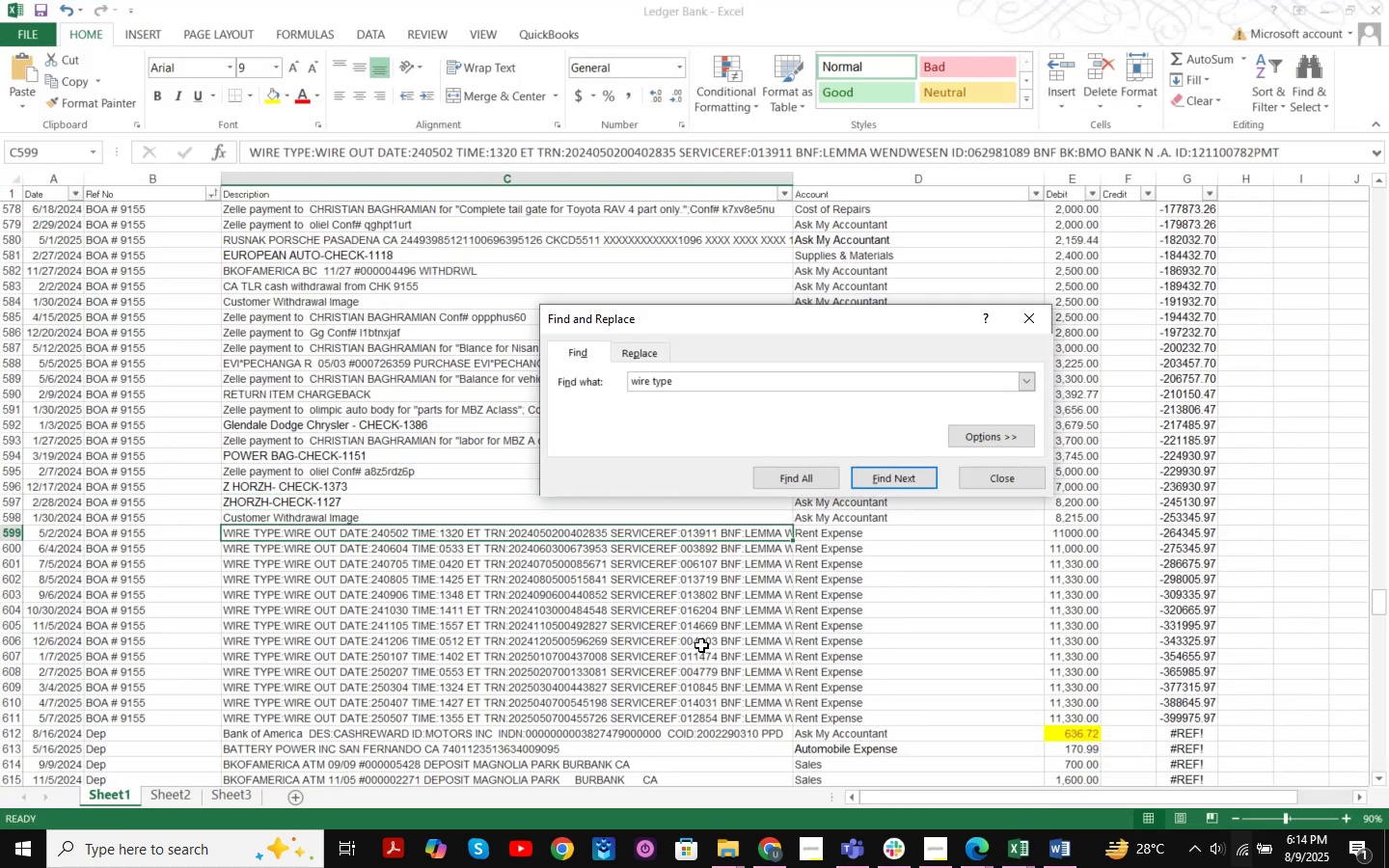 
key(Enter)
 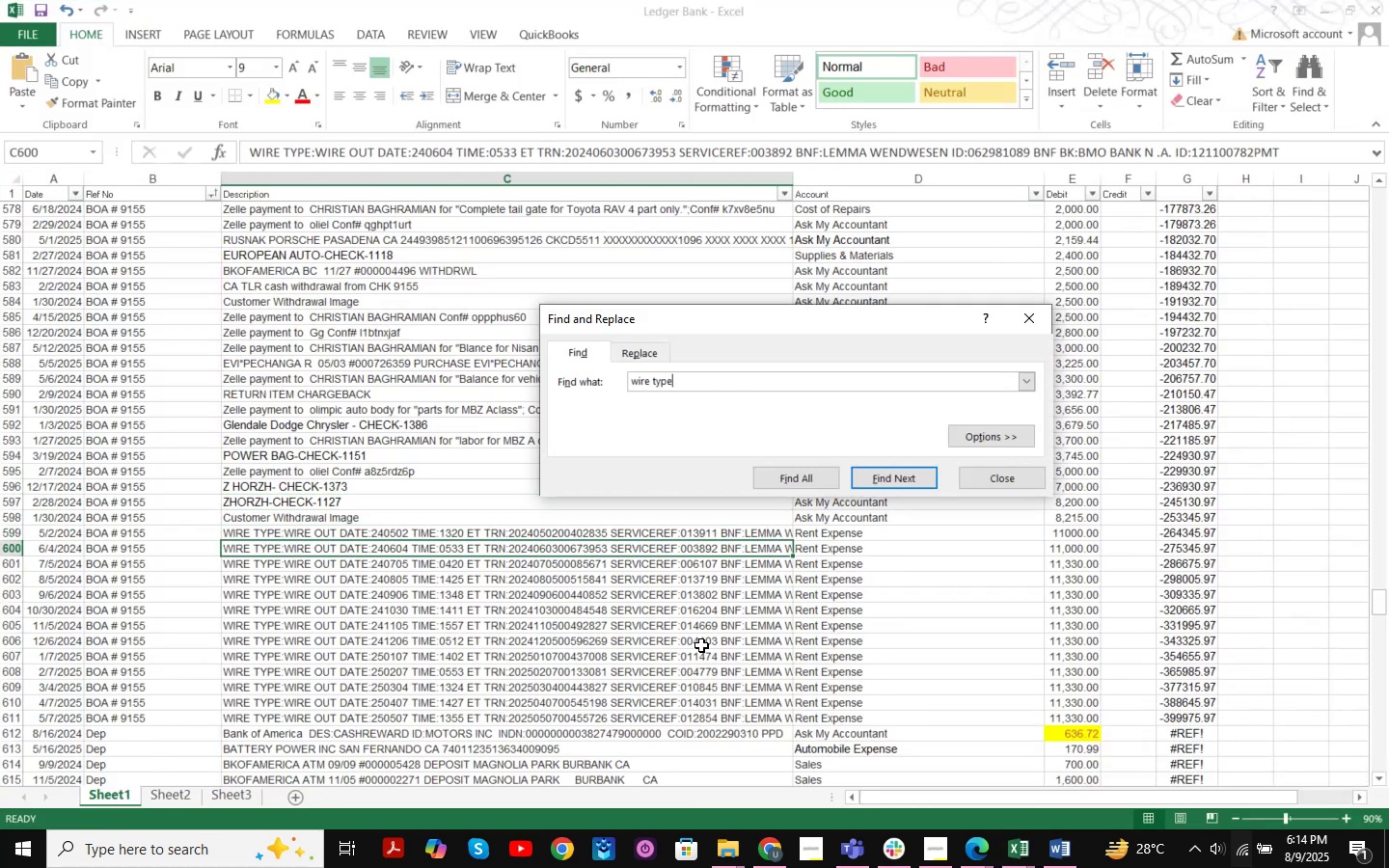 
key(Enter)
 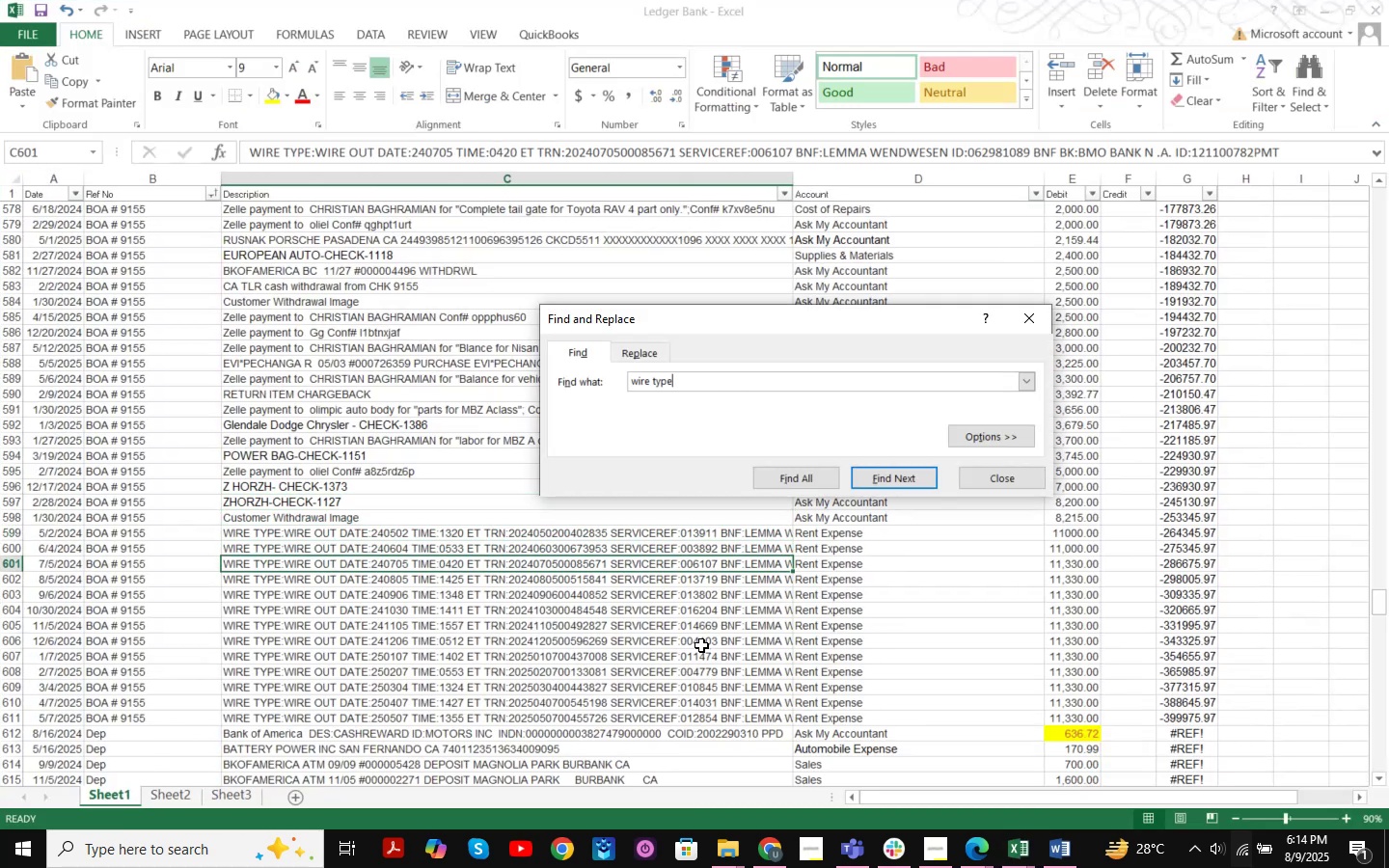 
key(Enter)
 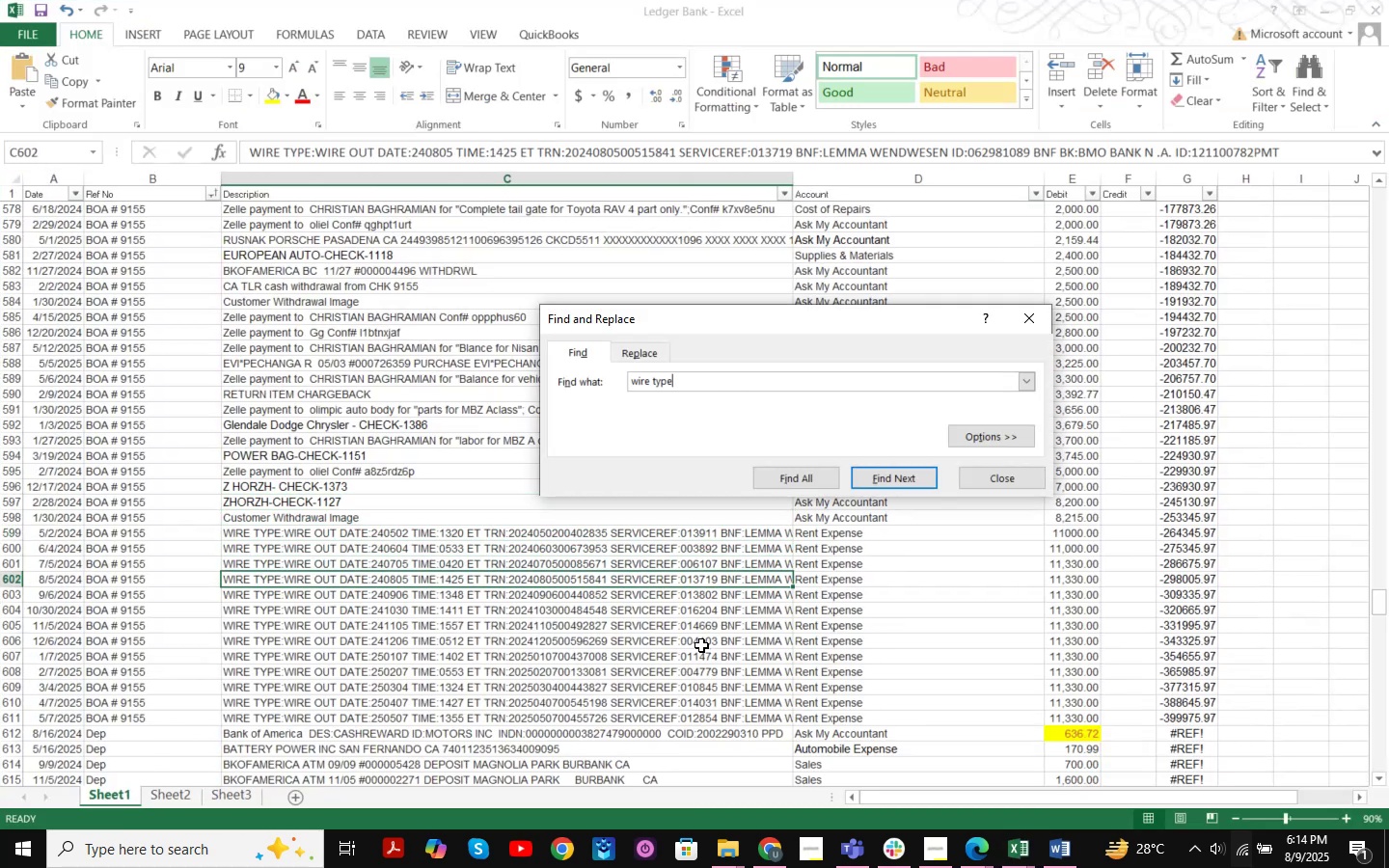 
key(Enter)
 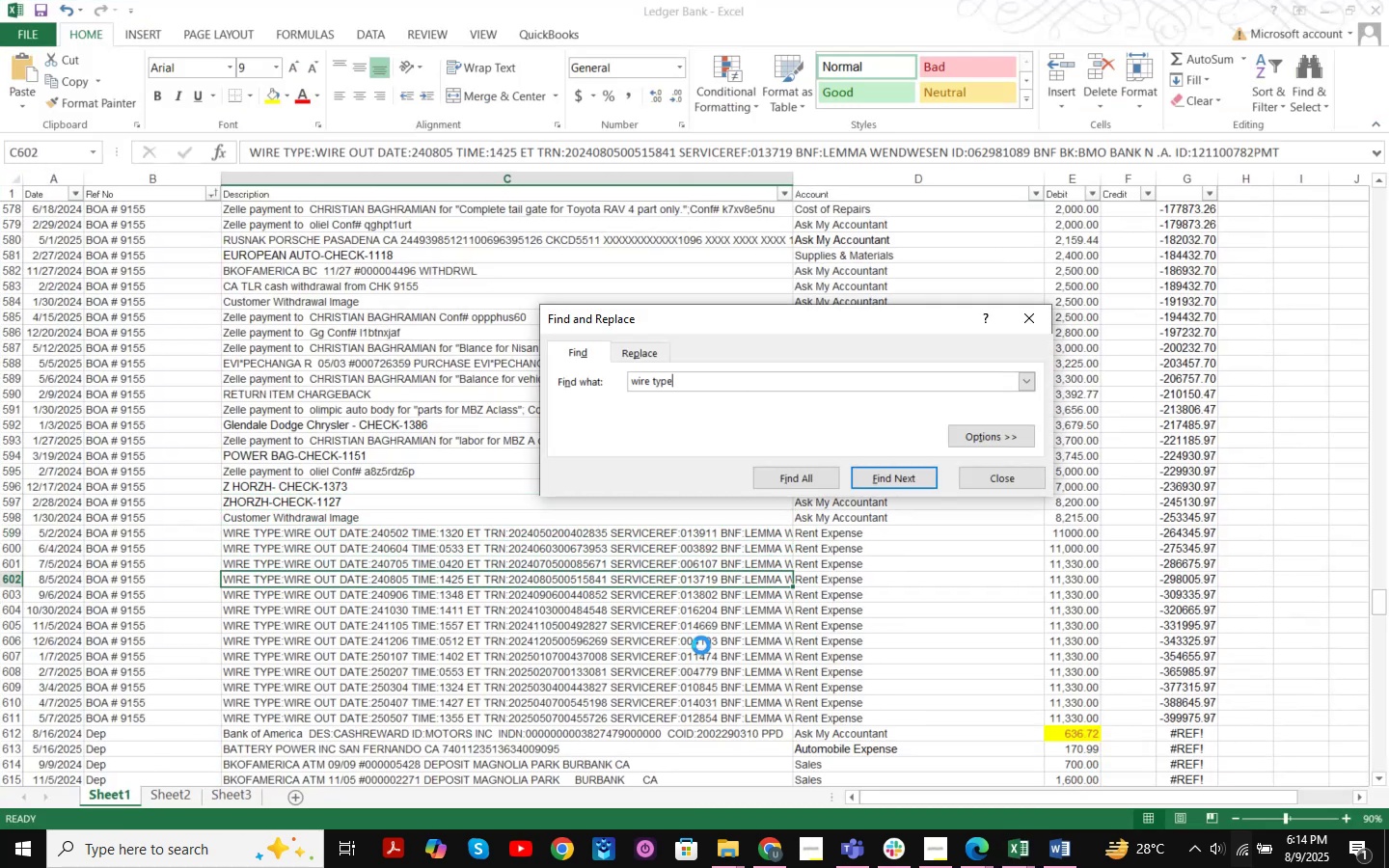 
key(Enter)
 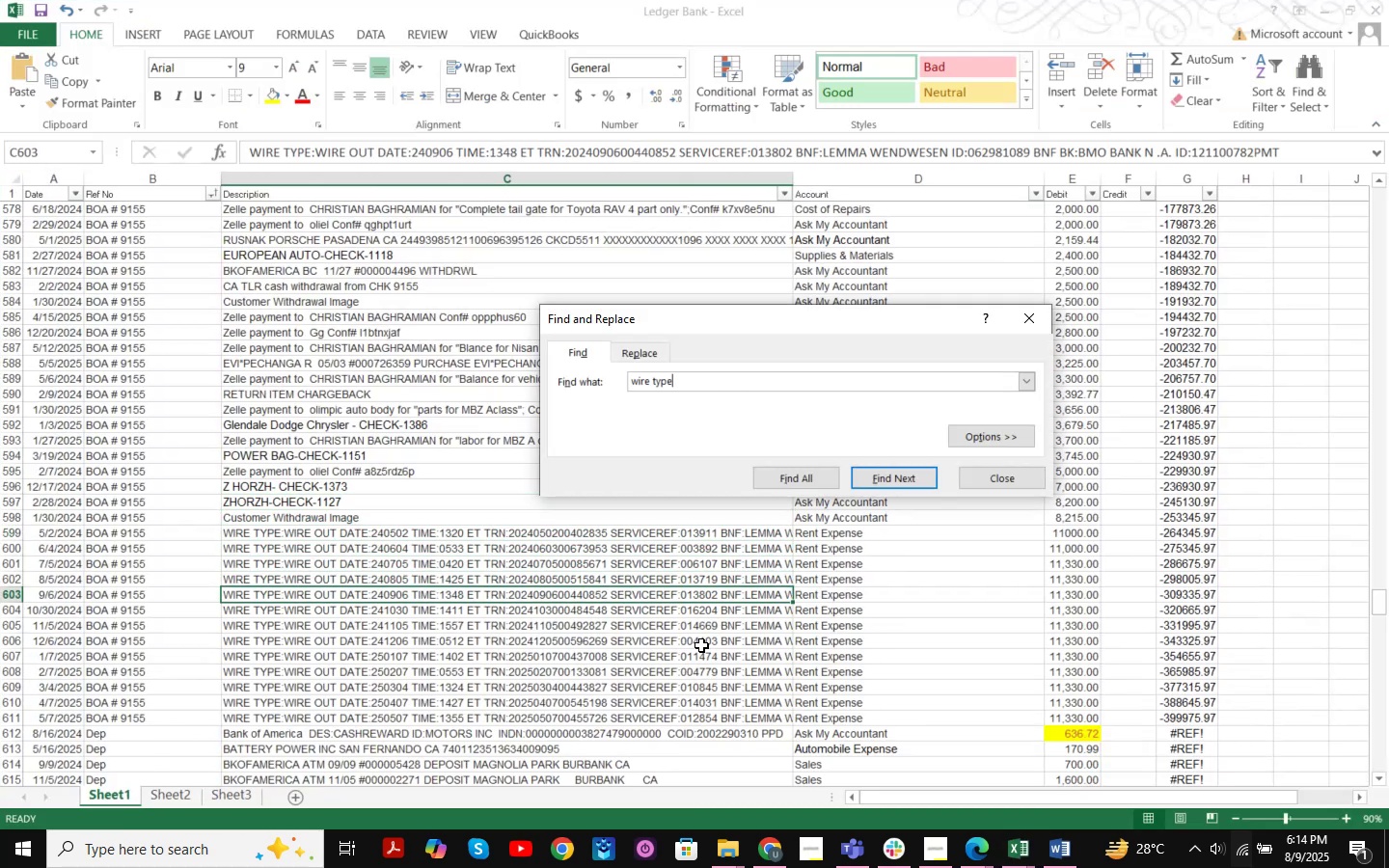 
key(Enter)
 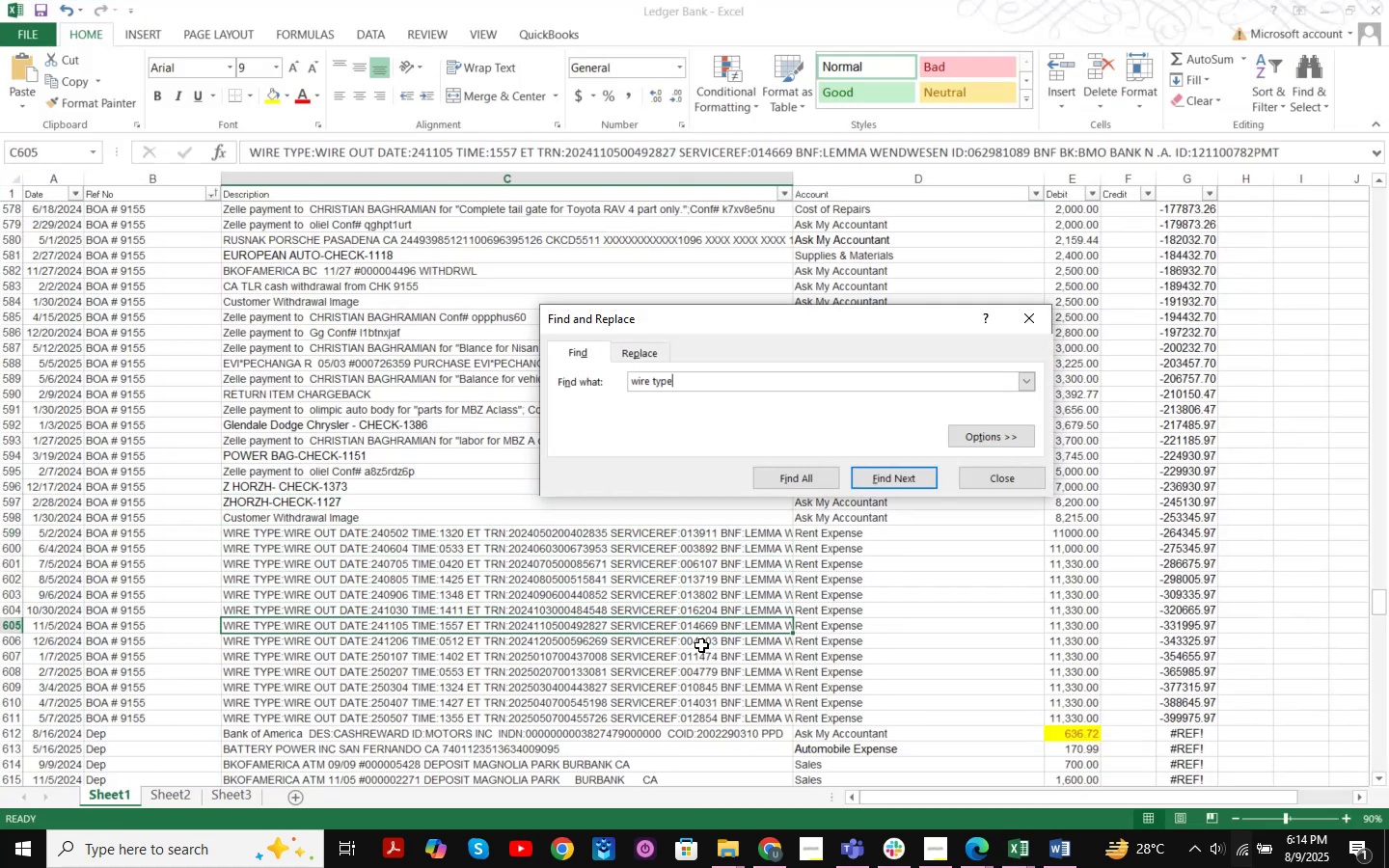 
key(Enter)
 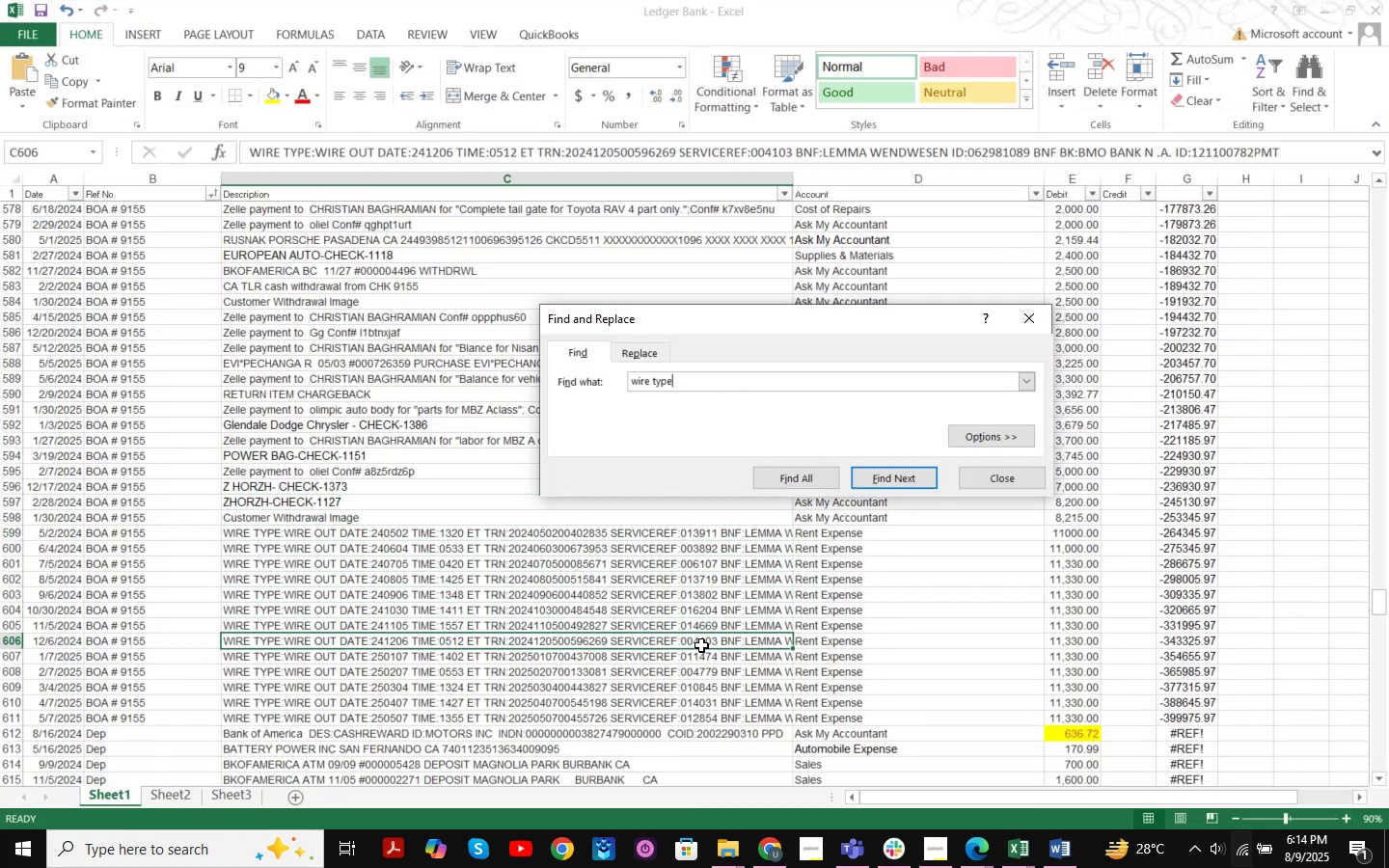 
key(Enter)
 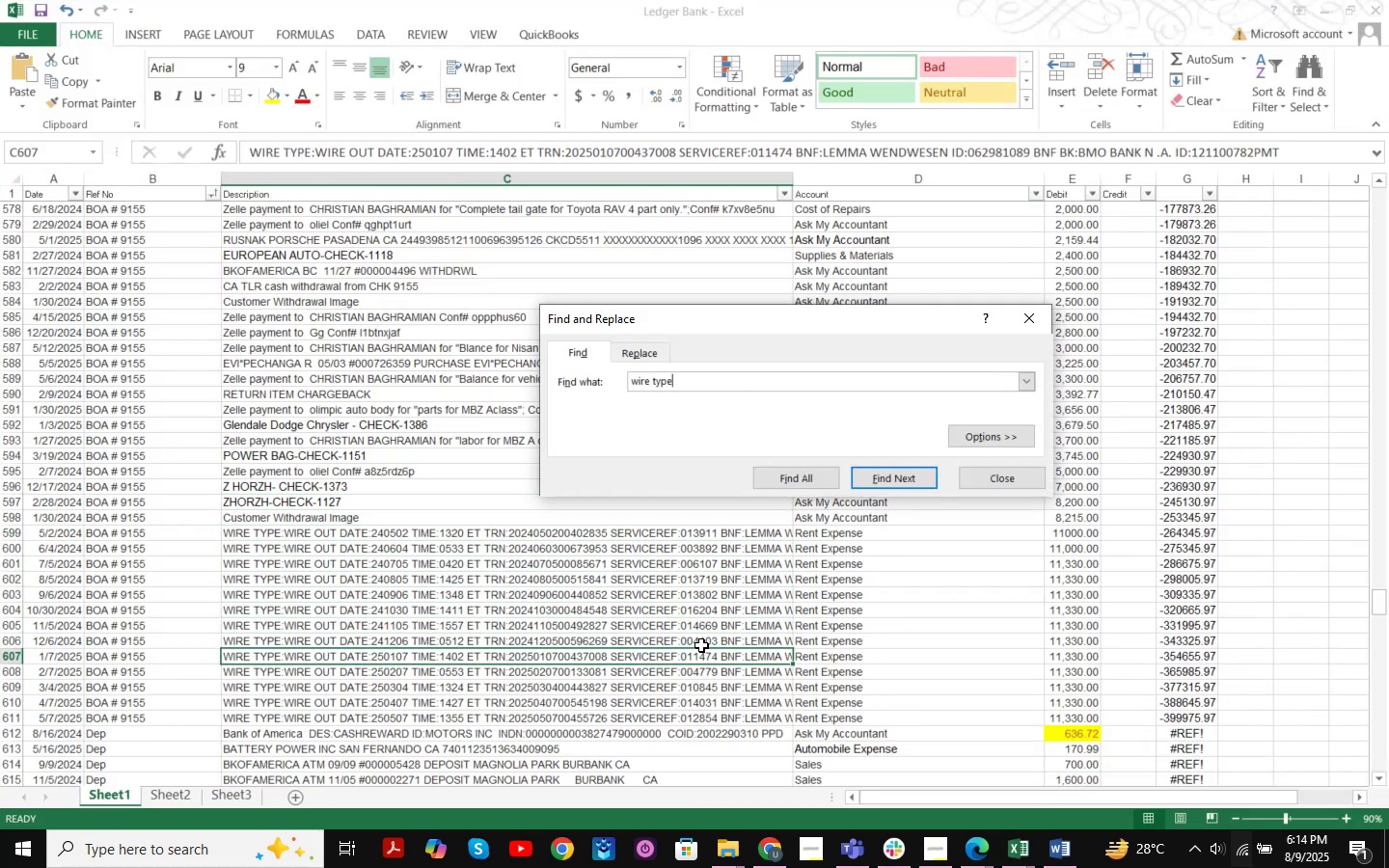 
key(Enter)
 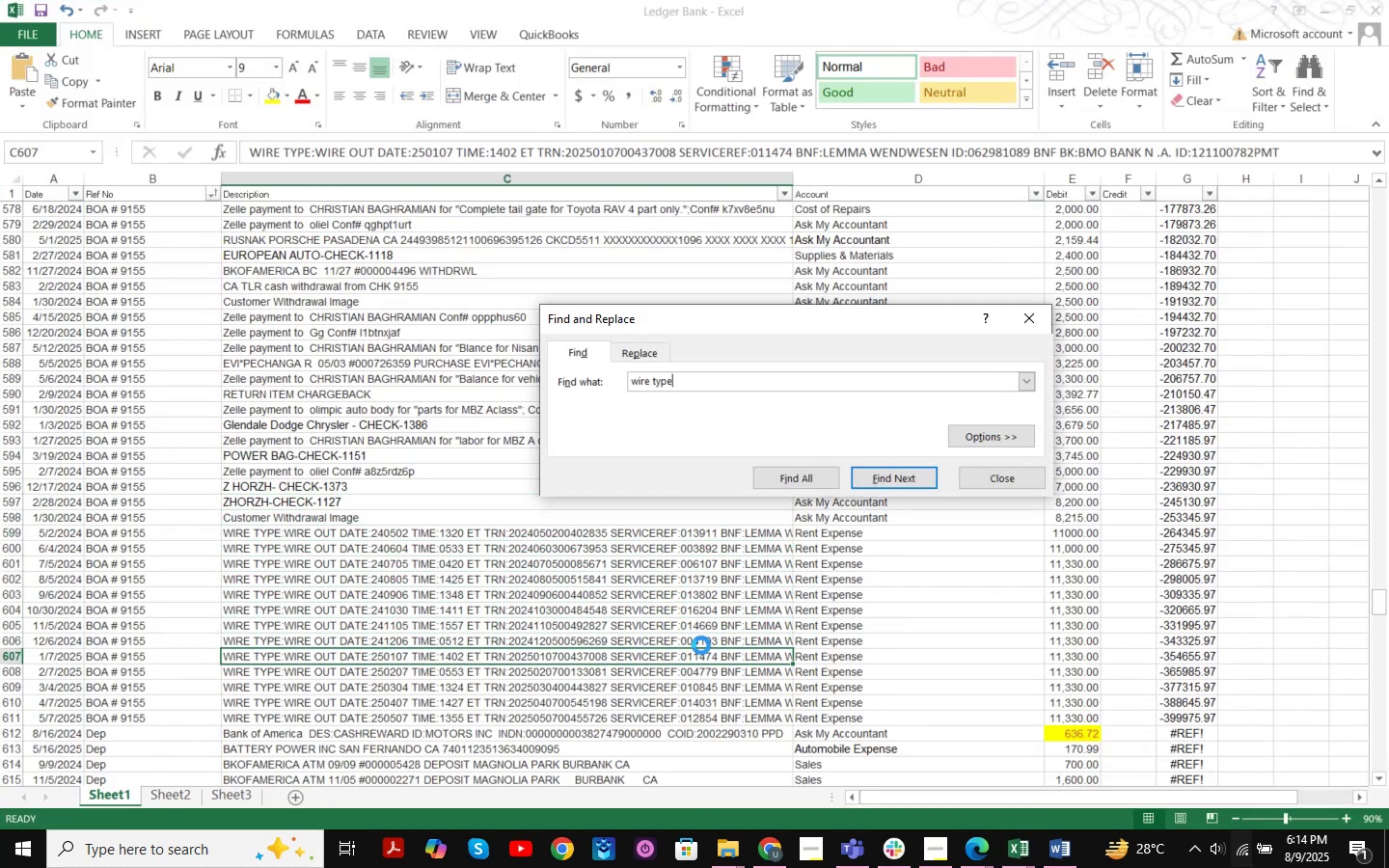 
key(Enter)
 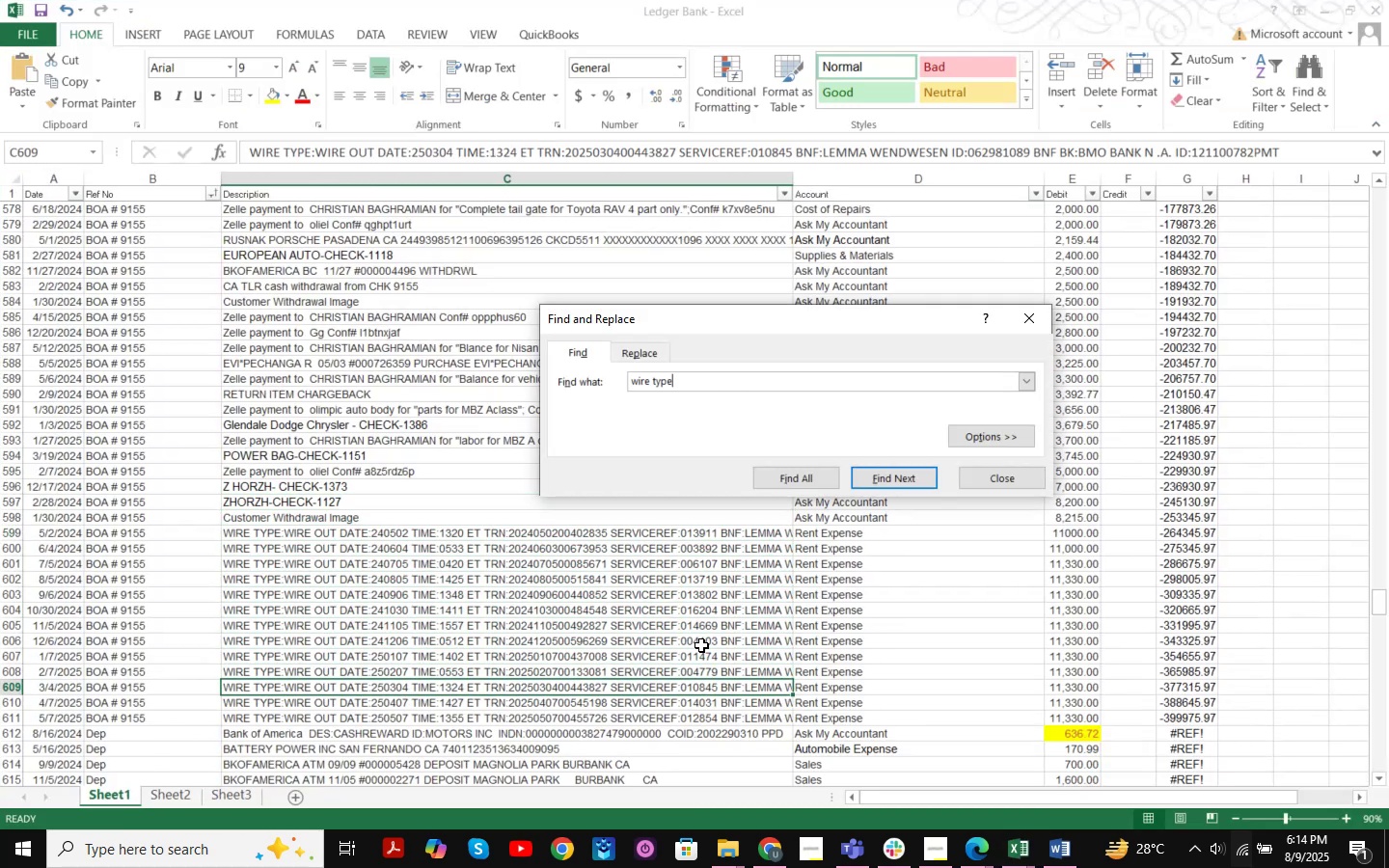 
key(Enter)
 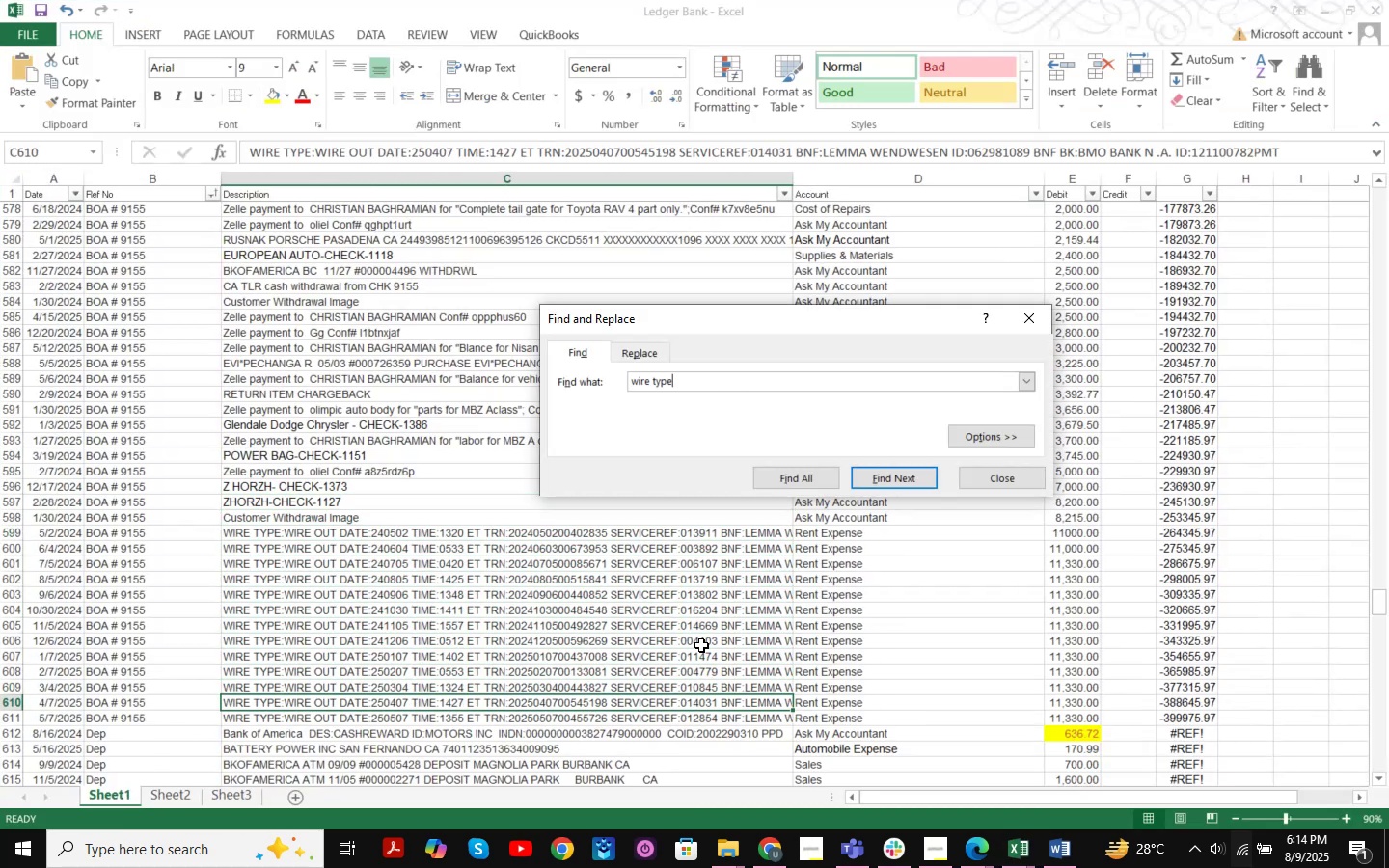 
key(Enter)
 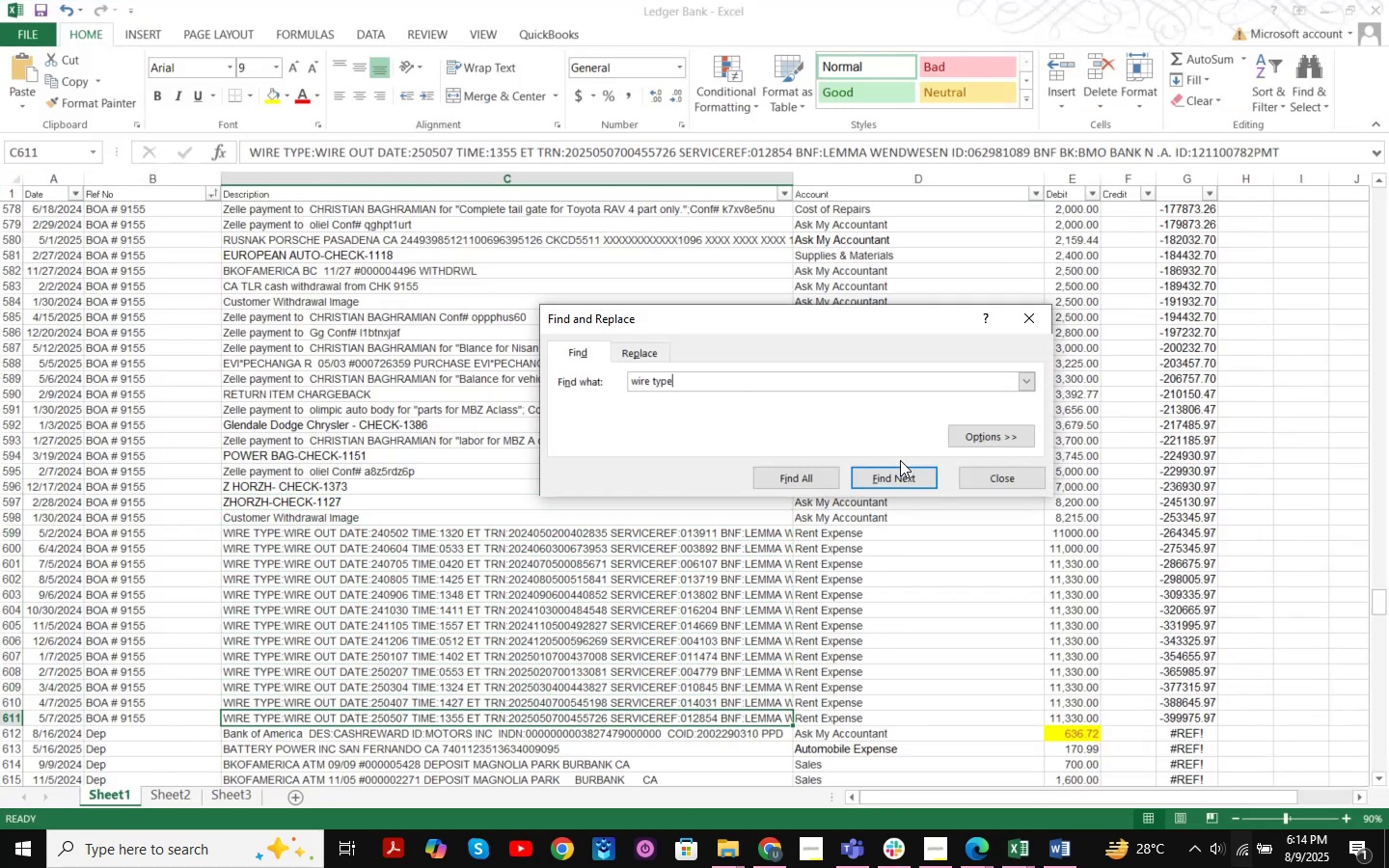 
left_click([896, 466])
 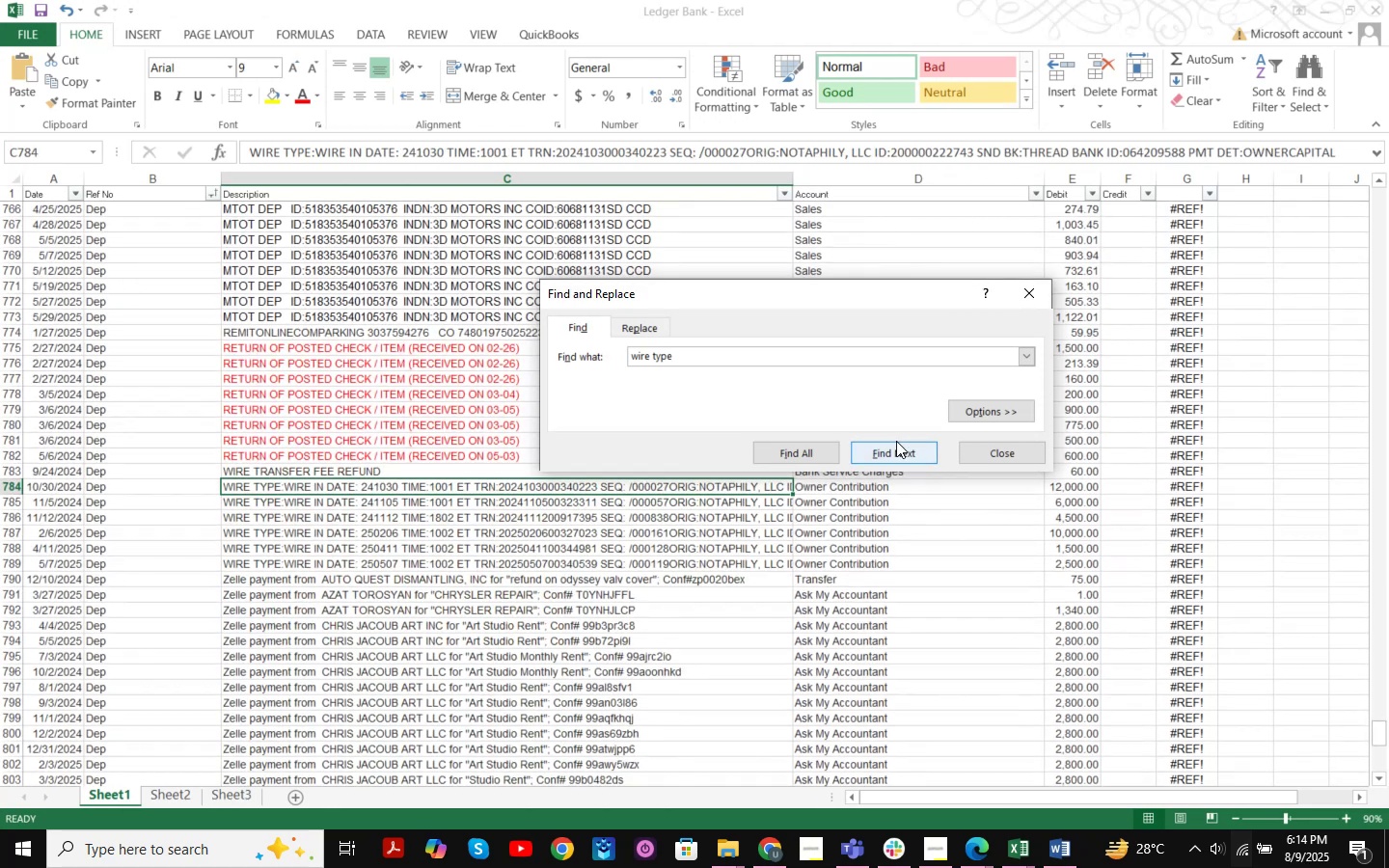 
left_click([806, 454])
 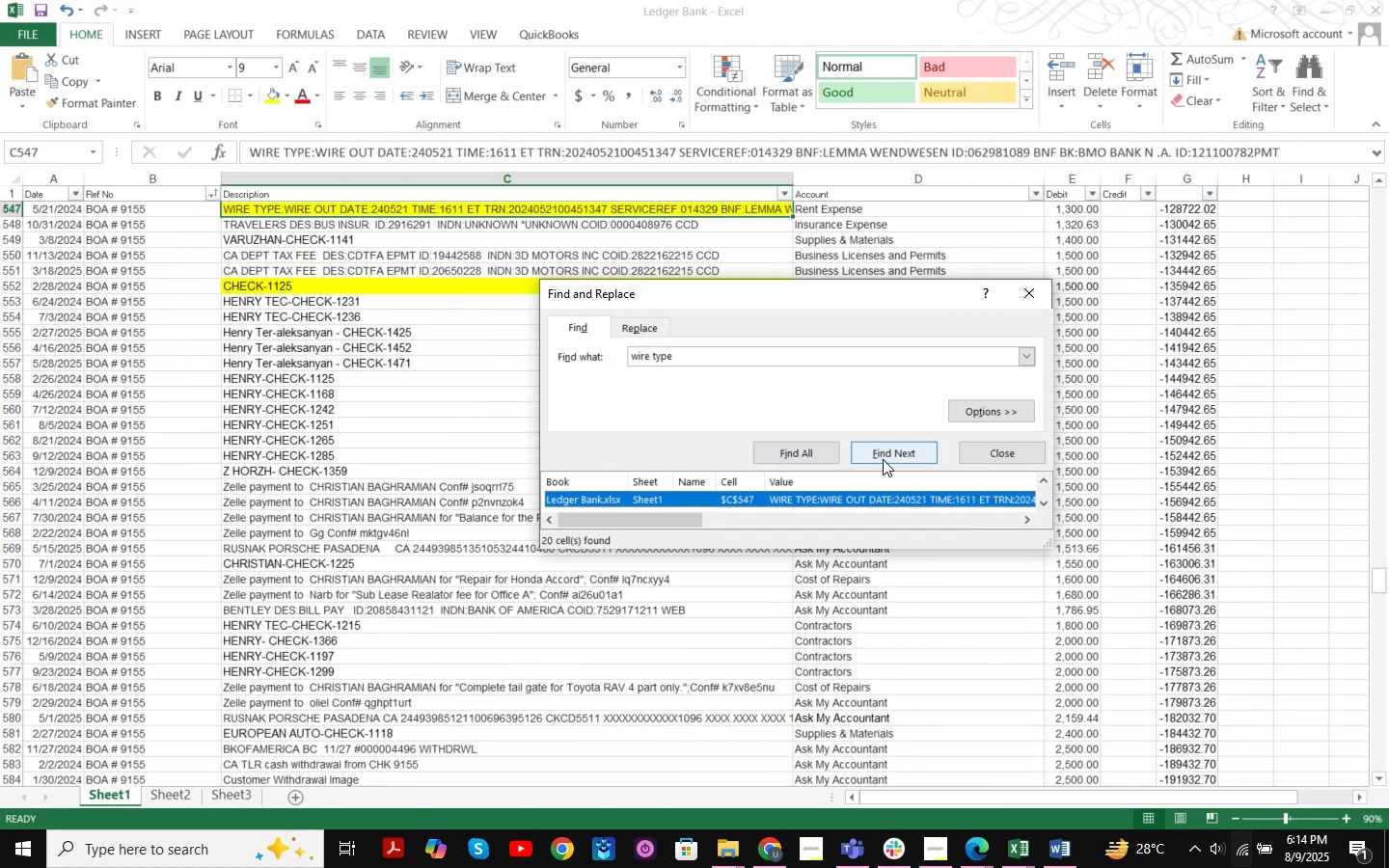 
double_click([889, 382])
 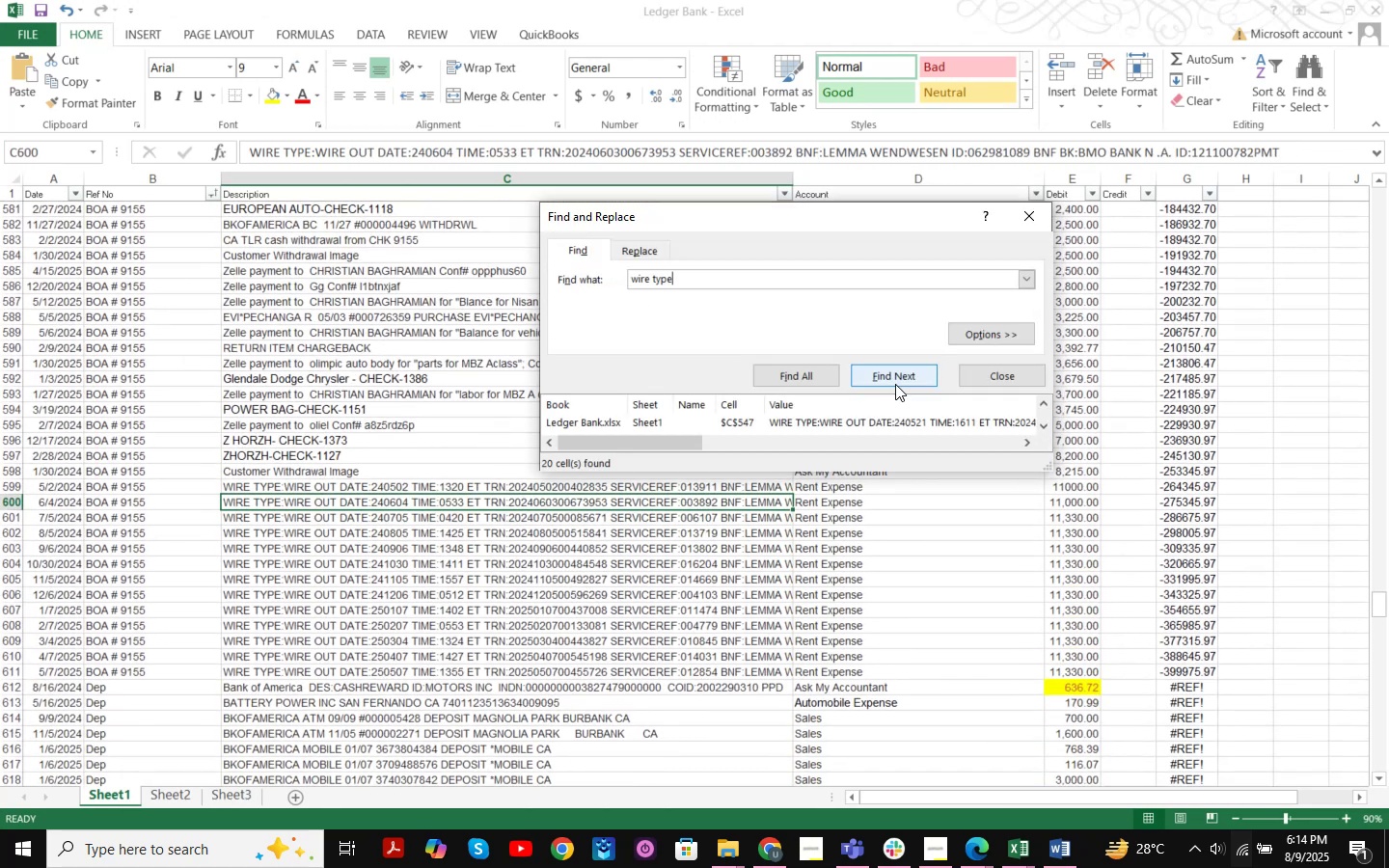 
double_click([895, 384])
 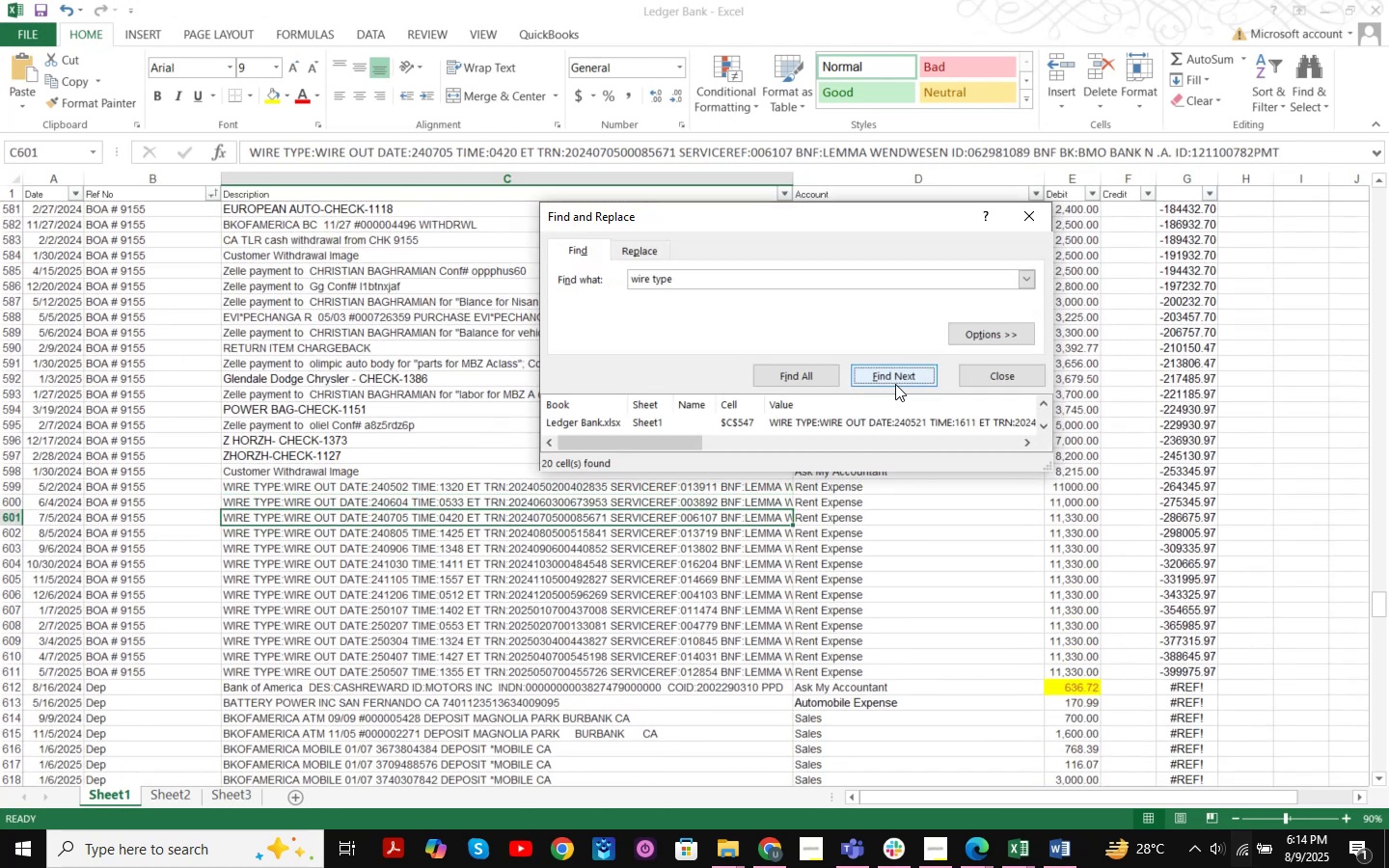 
triple_click([895, 384])
 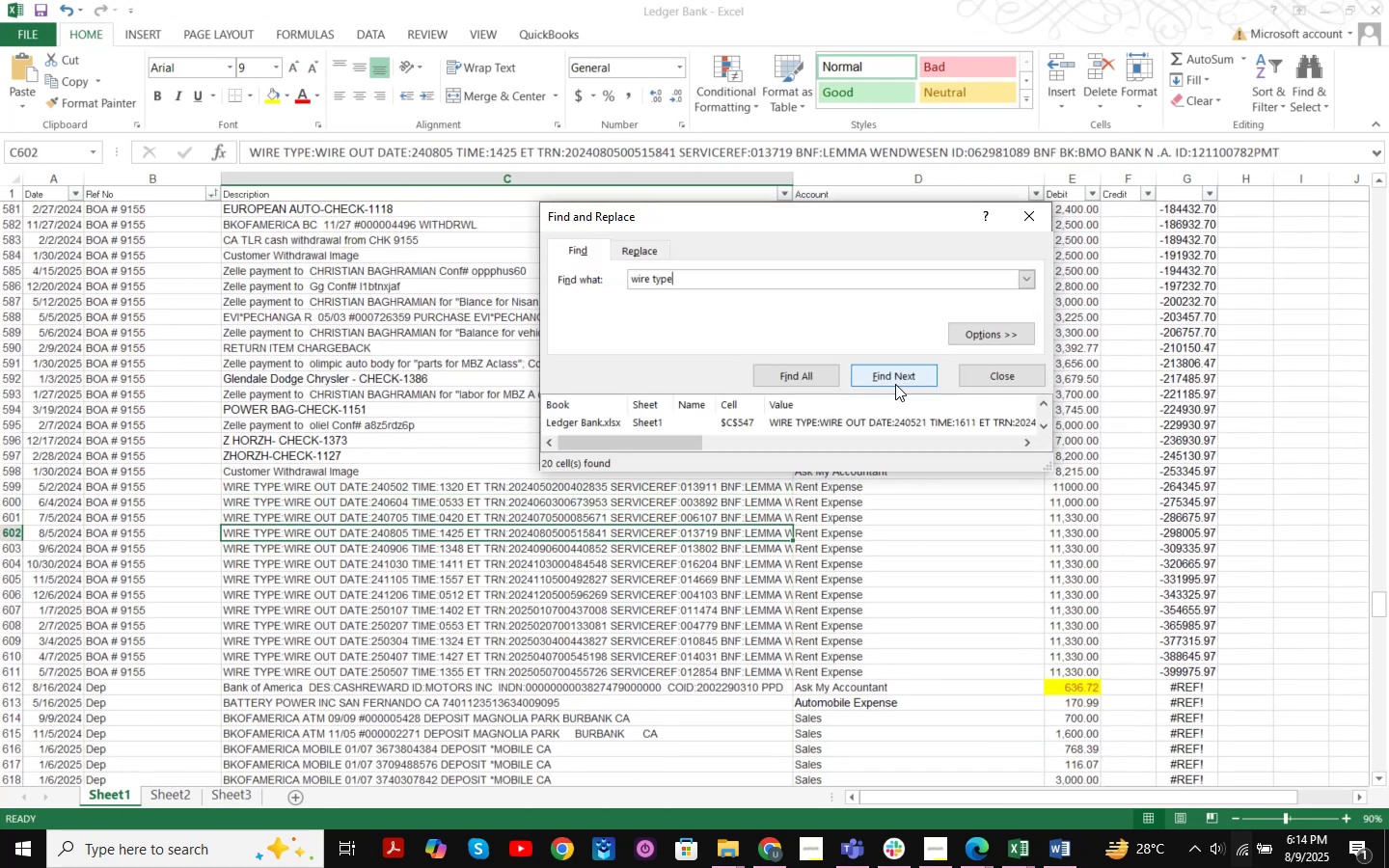 
triple_click([895, 384])
 